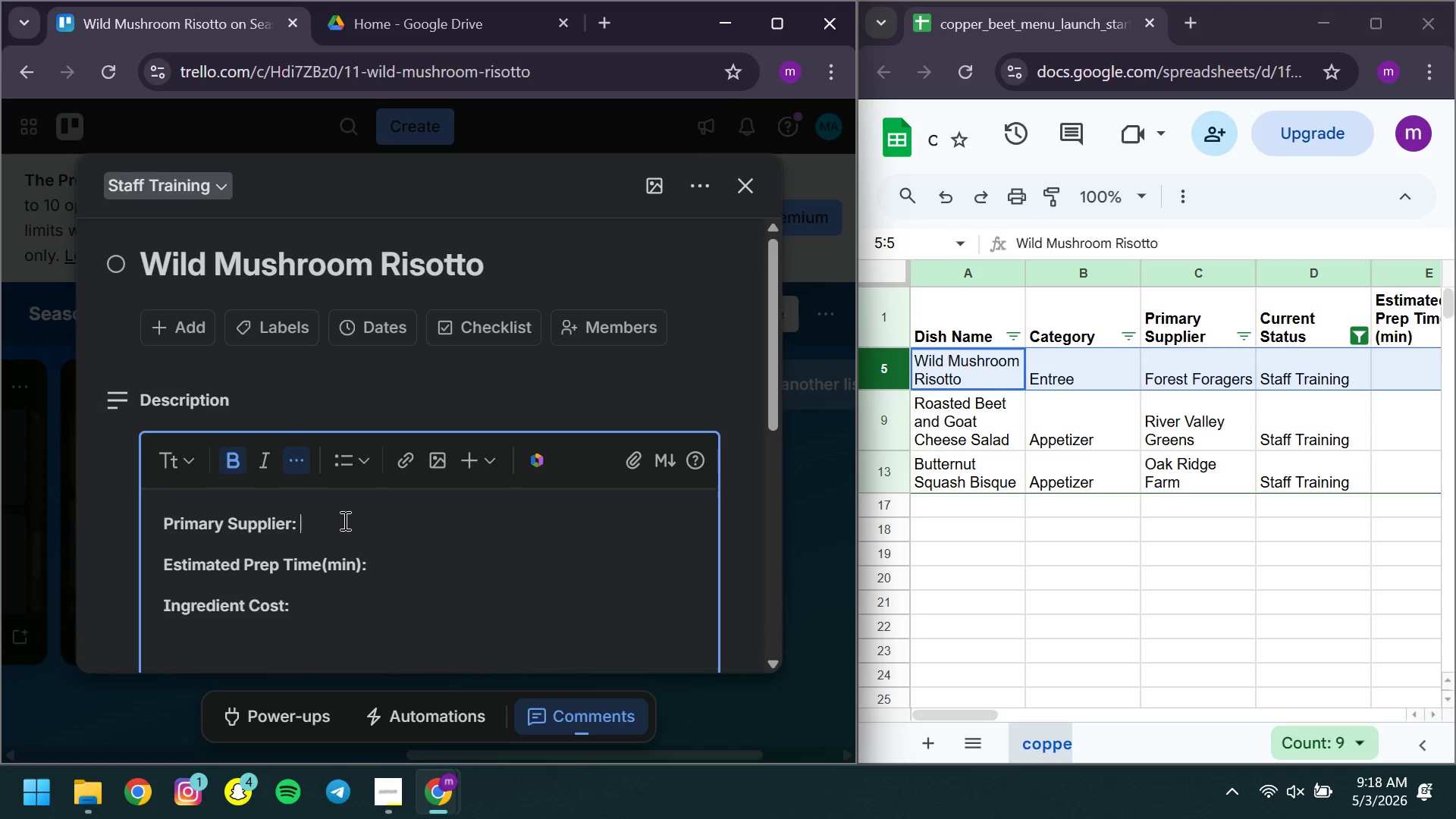 
key(Control+ControlLeft)
 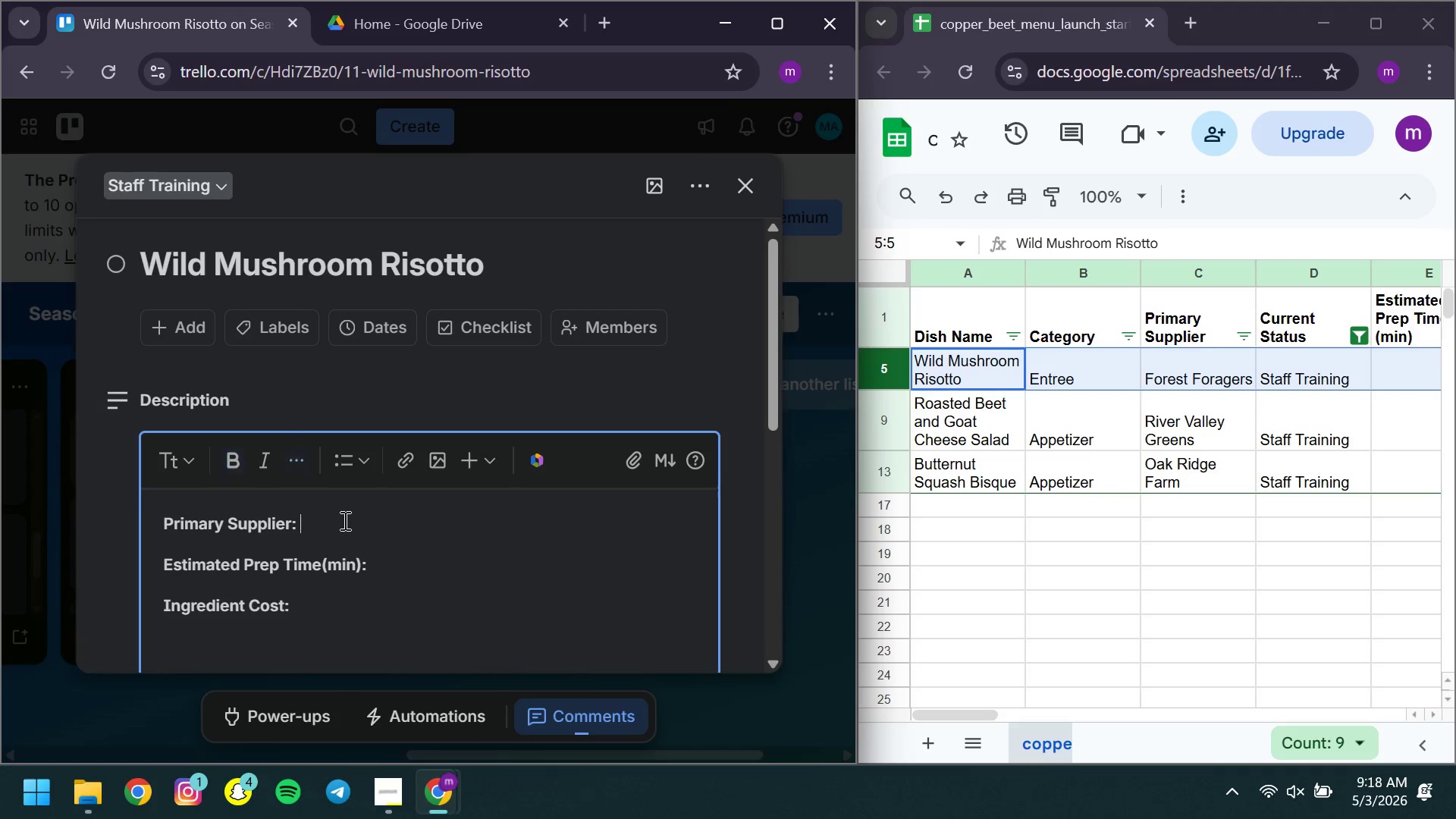 
key(Control+B)
 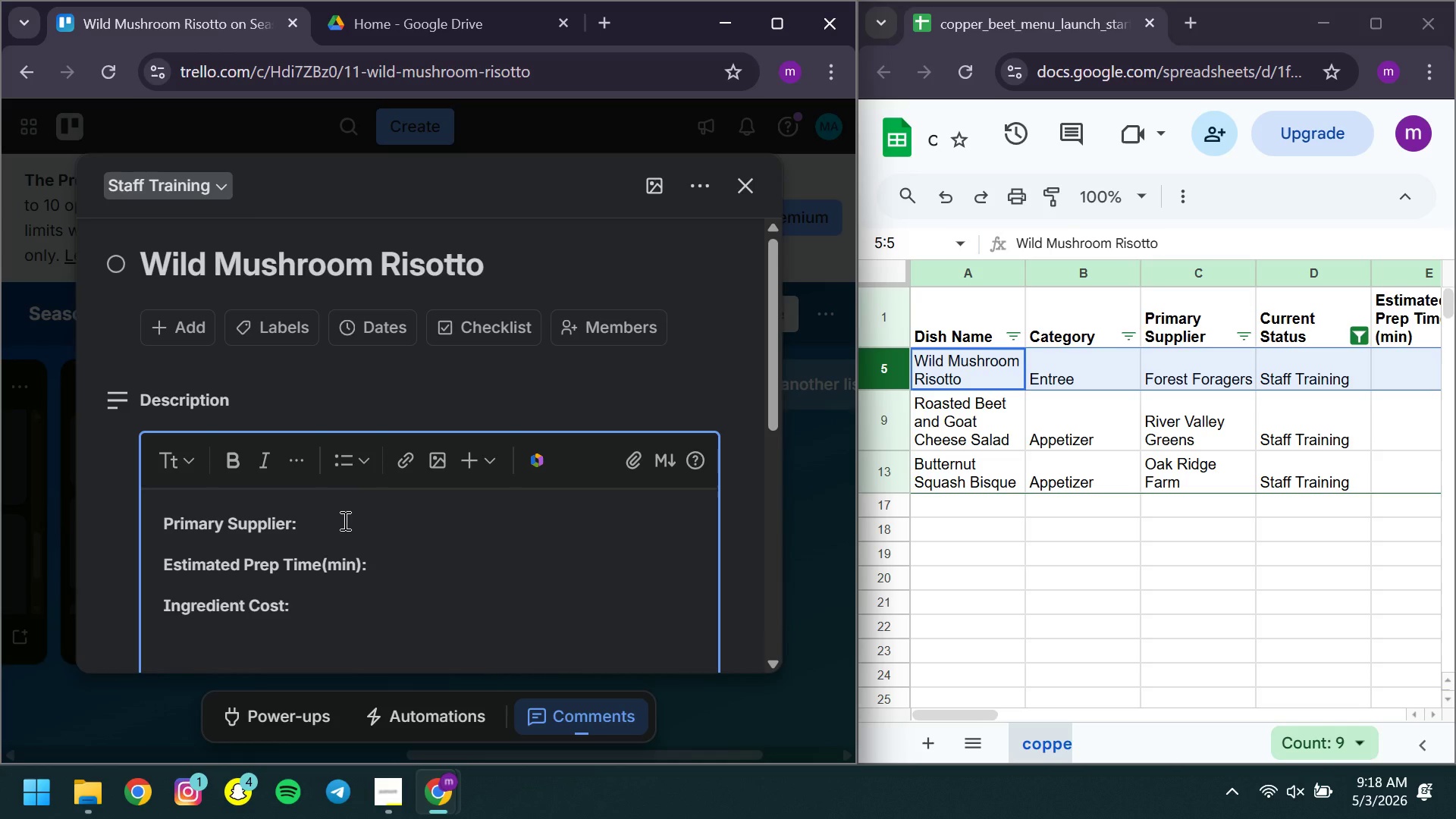 
type(Forest For)
 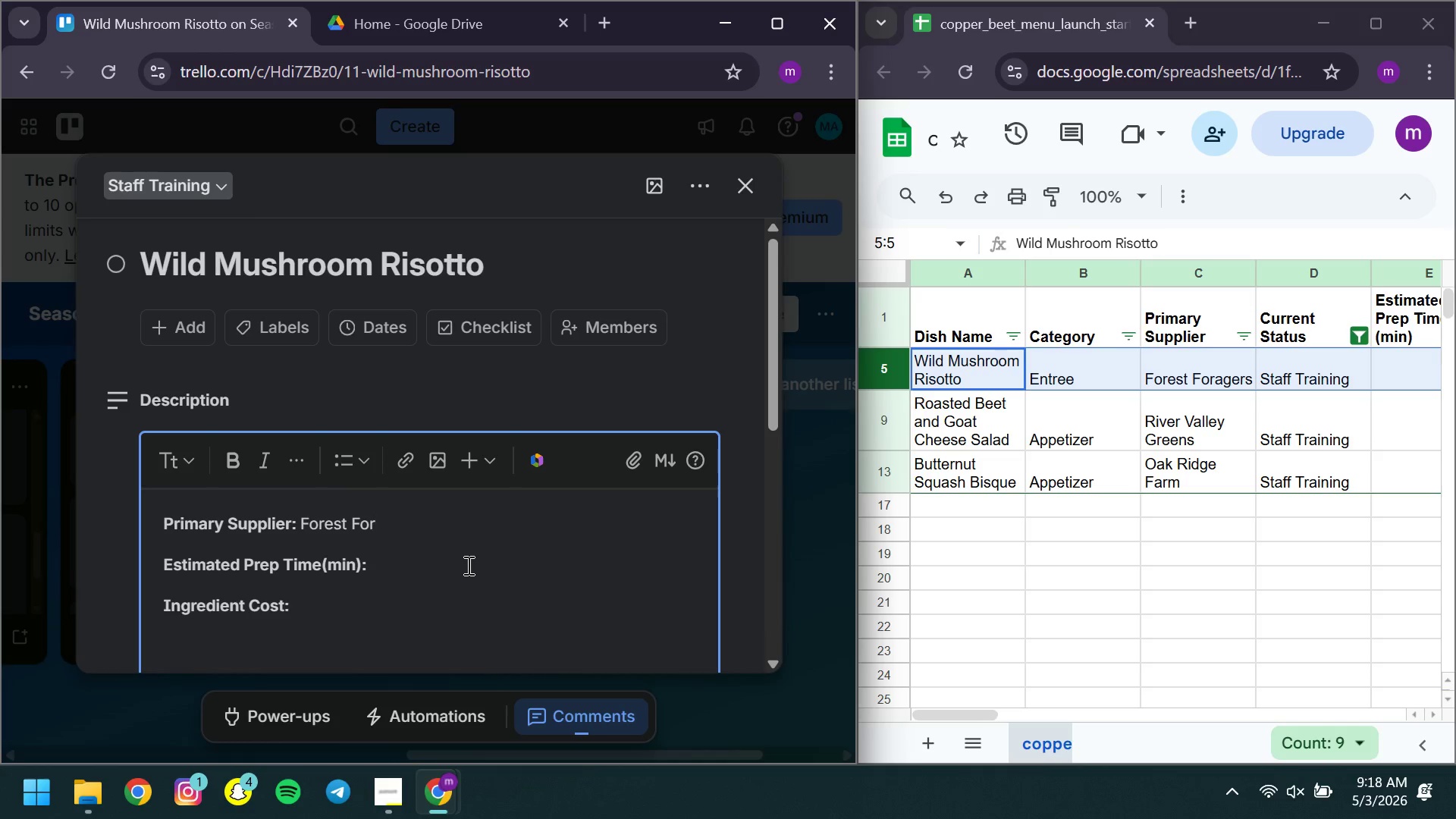 
type(agers )
 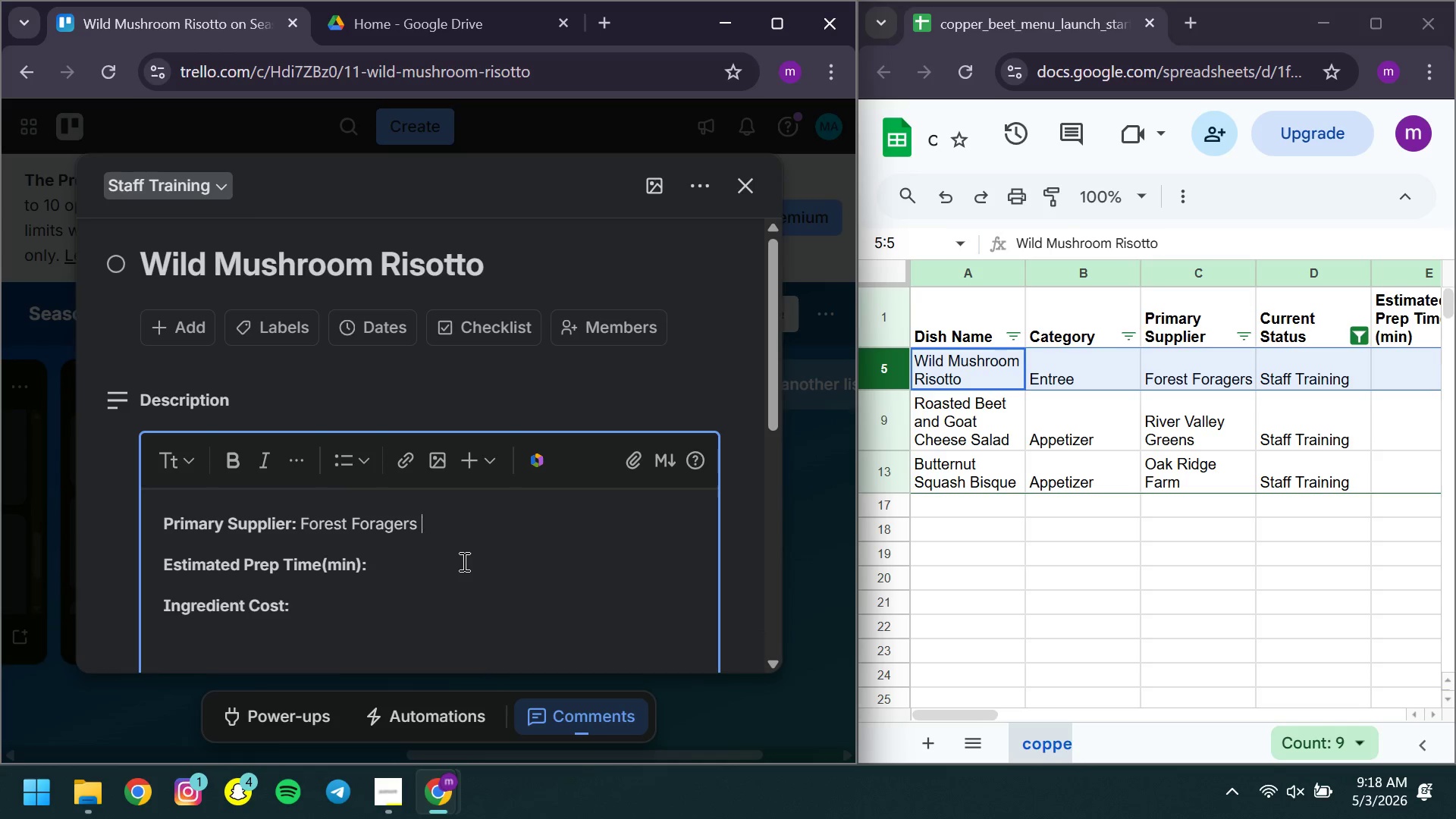 
left_click([463, 561])
 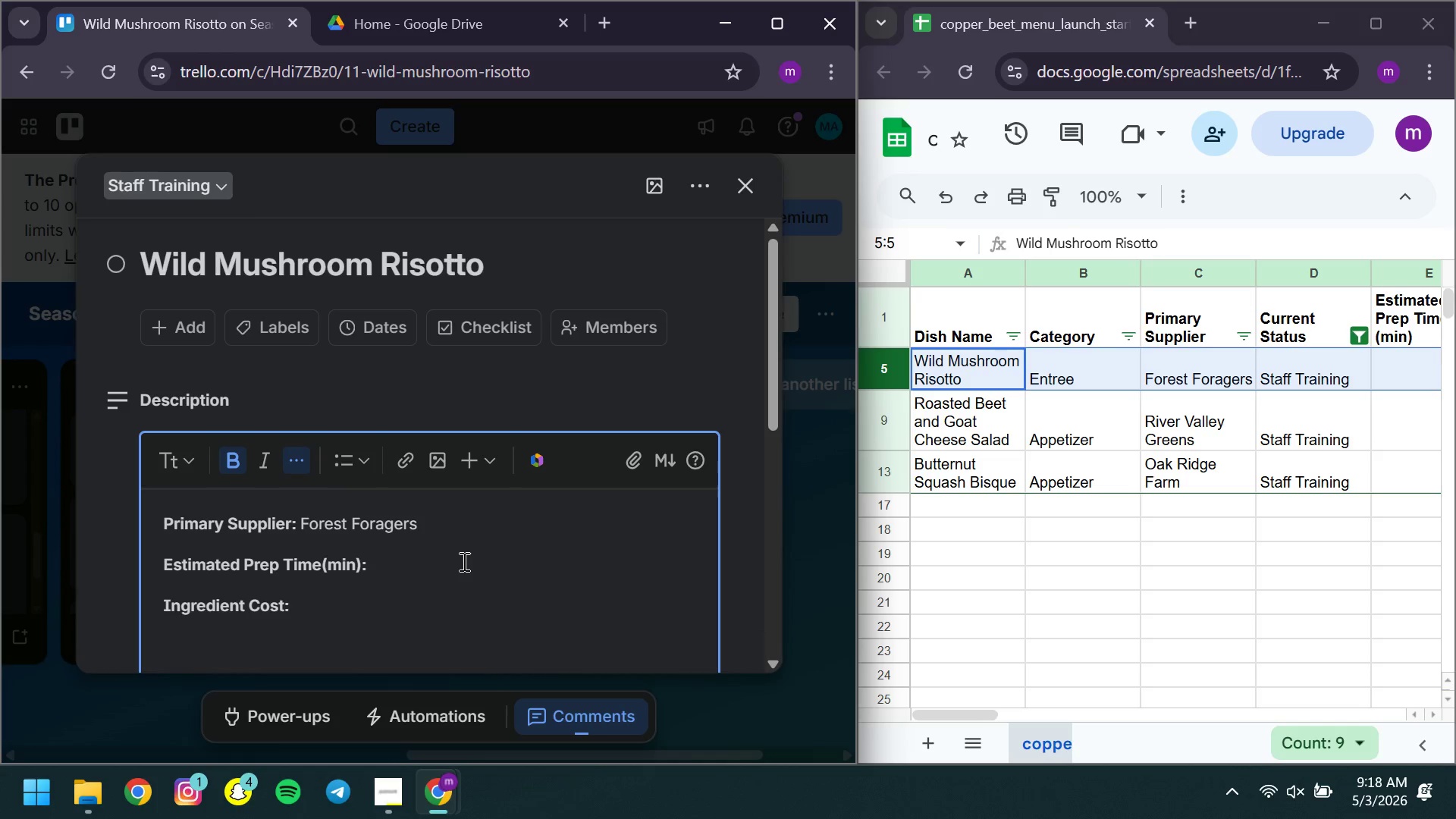 
key(Space)
 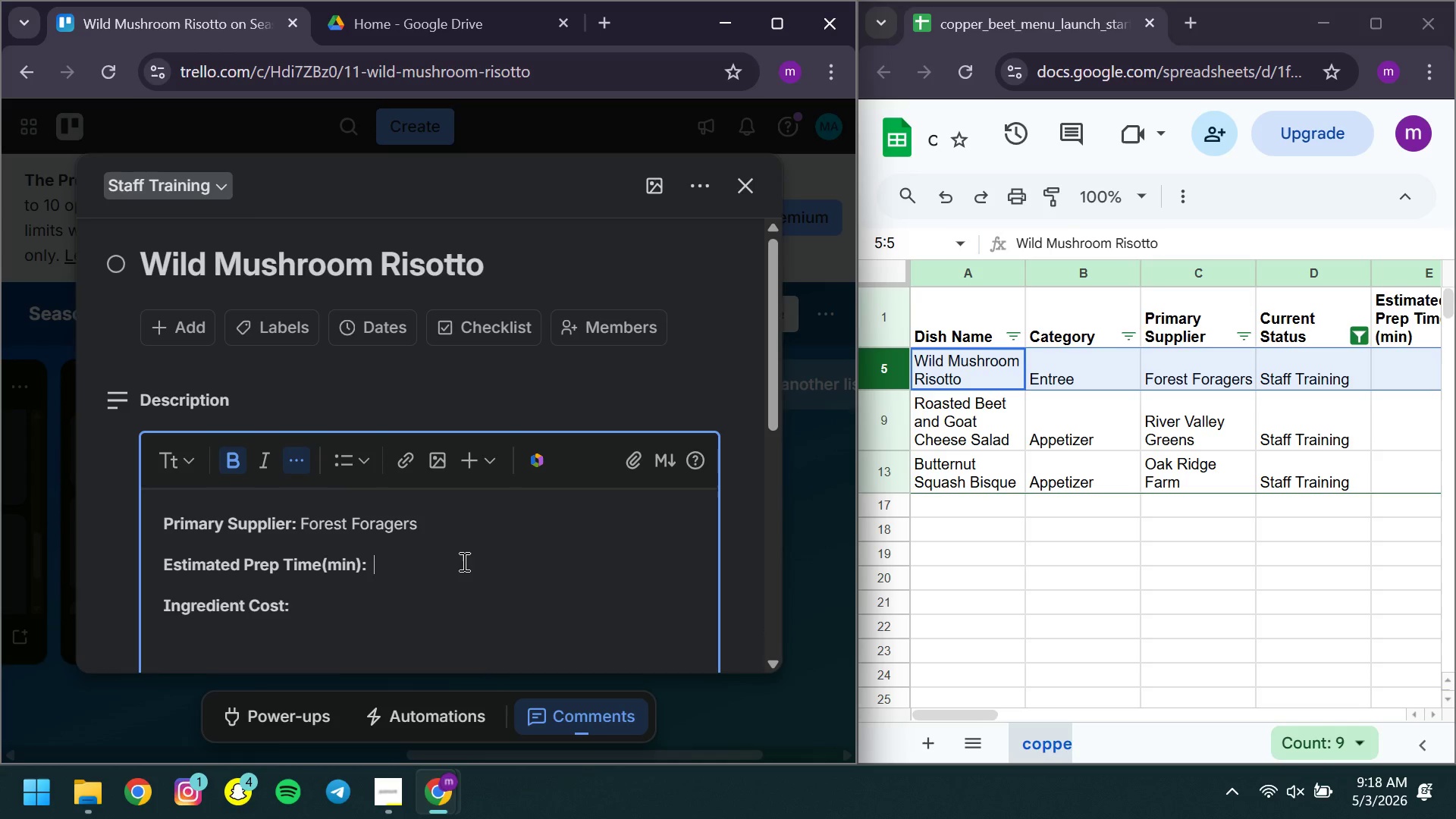 
key(Space)
 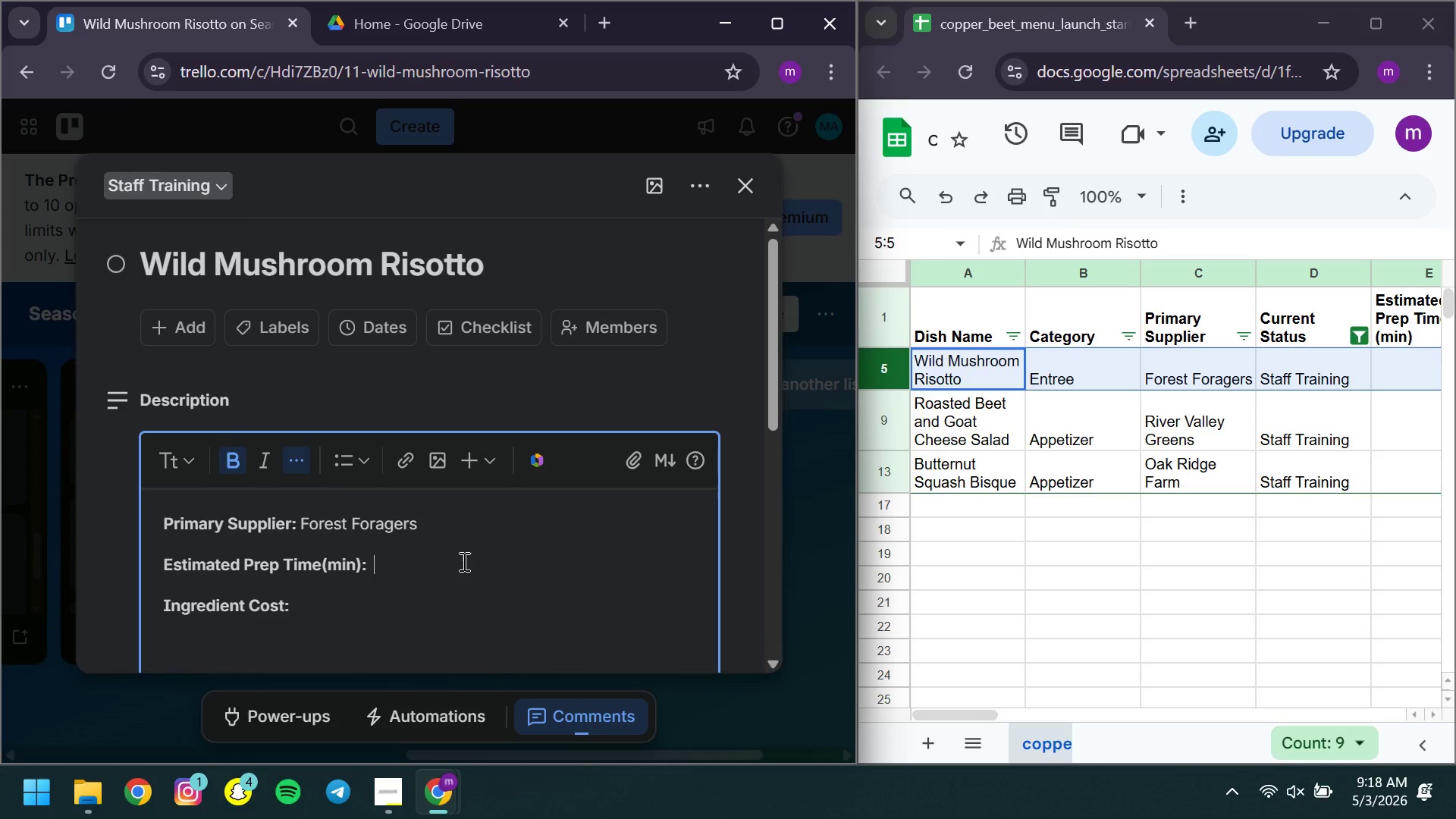 
key(Control+ControlLeft)
 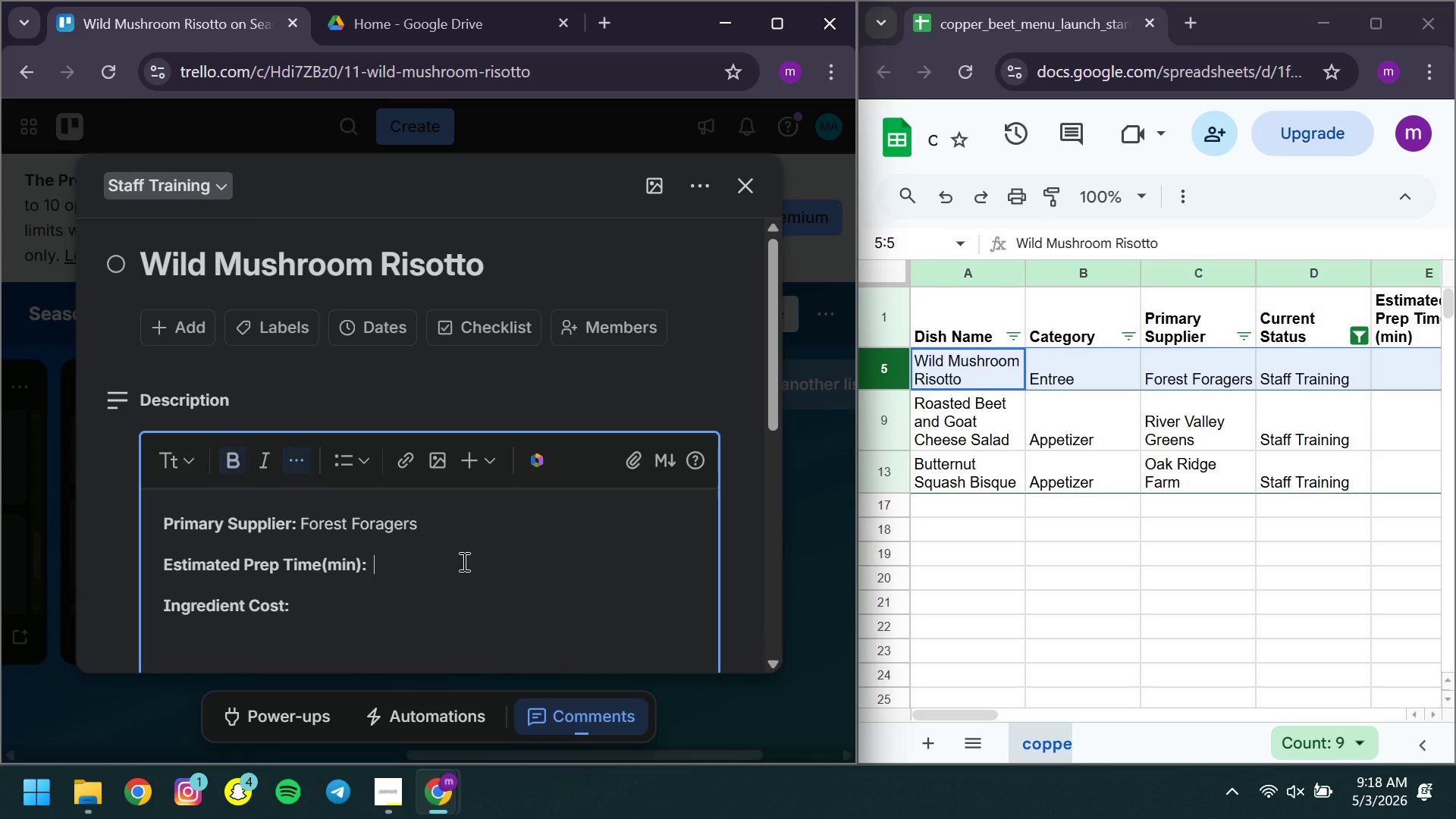 
key(Control+B)
 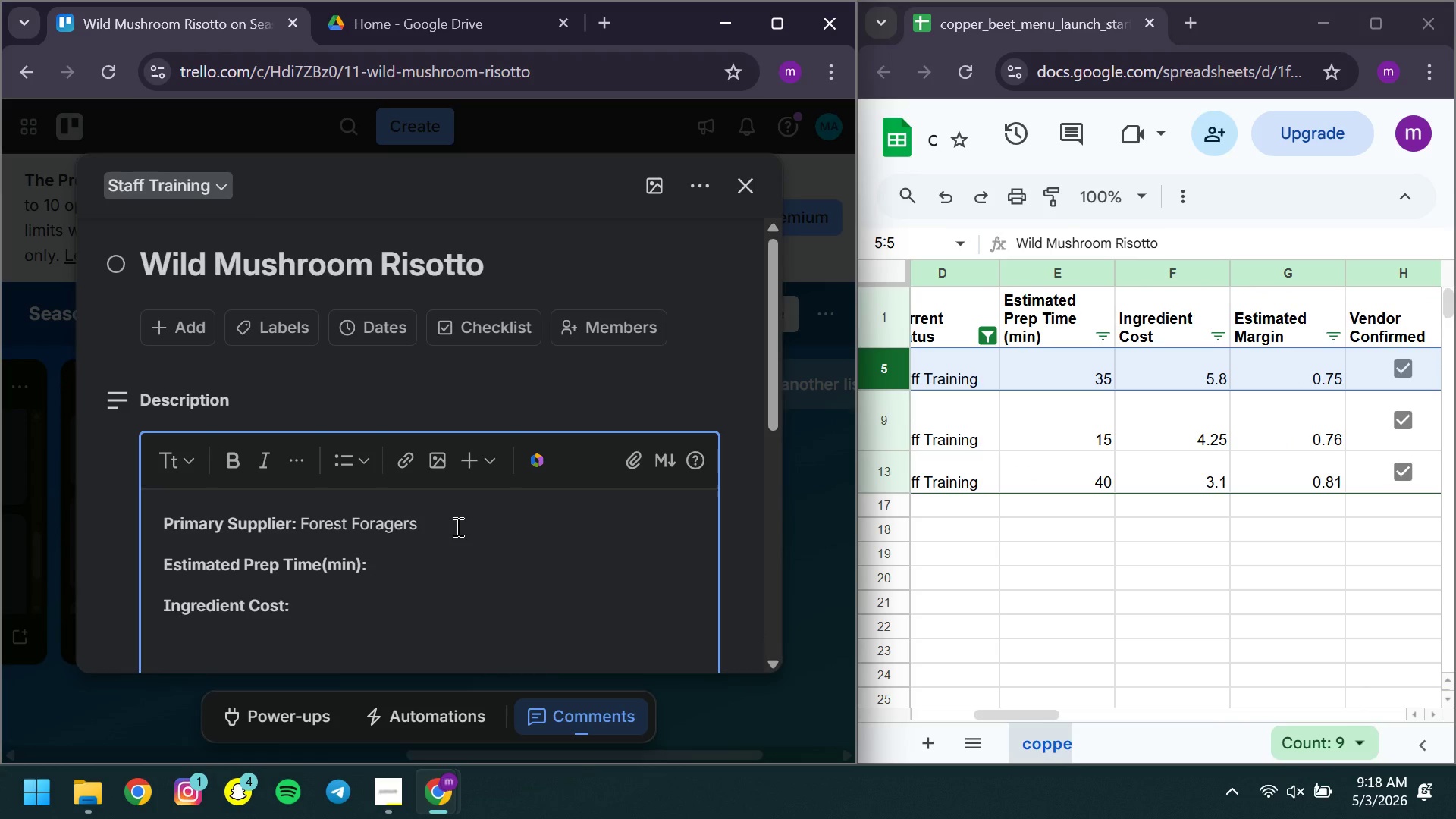 
wait(5.95)
 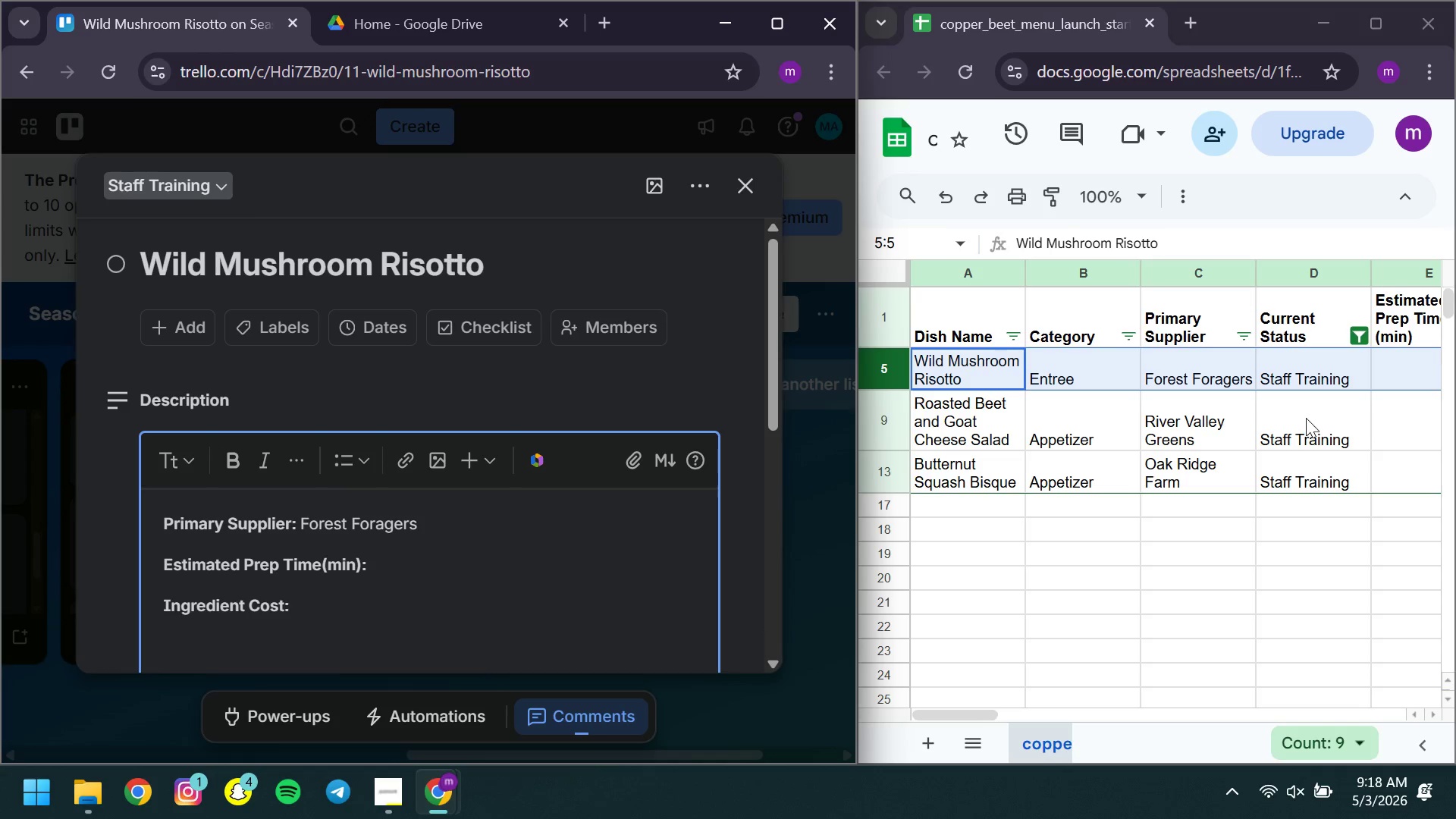 
type(35)
 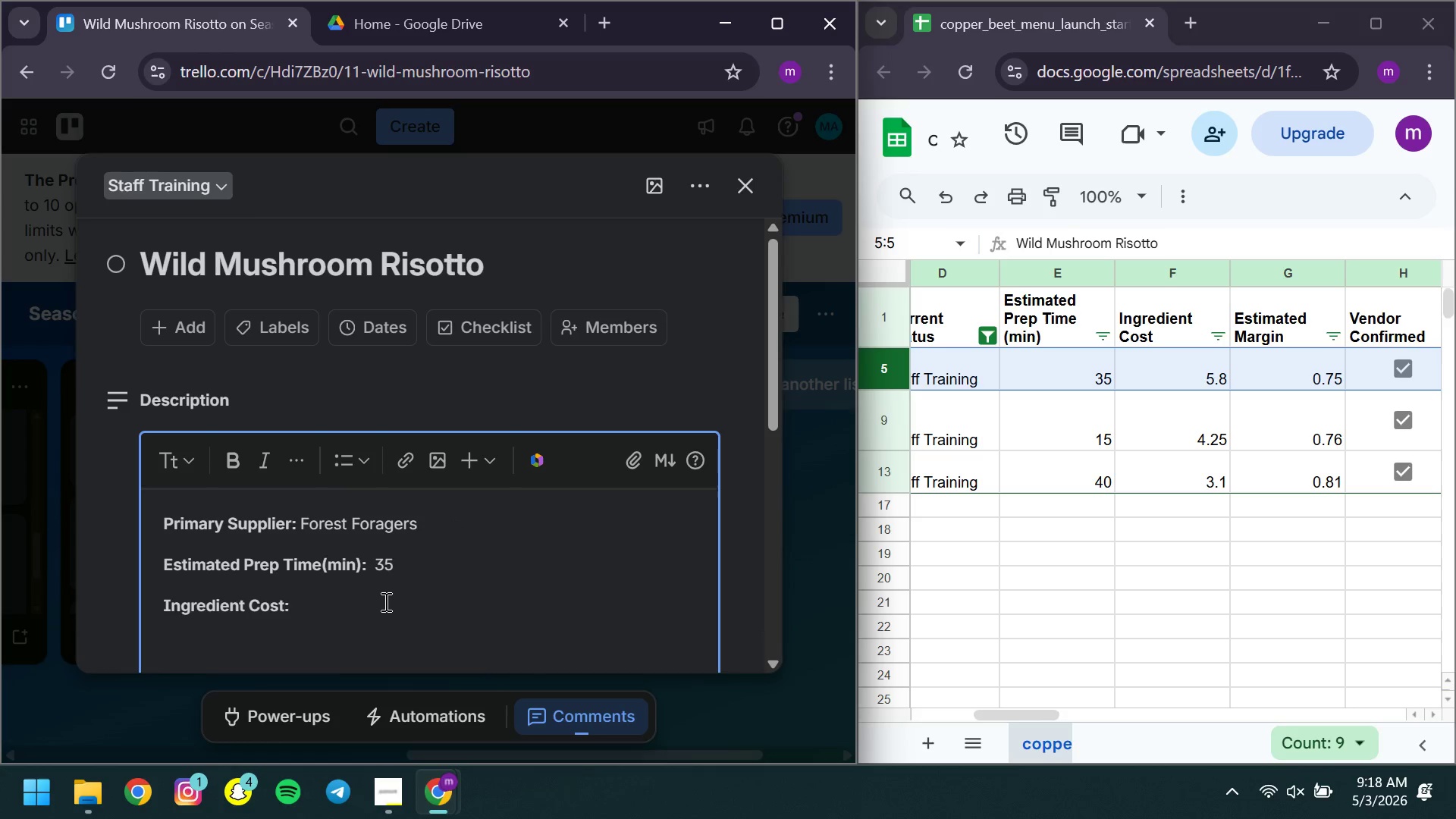 
left_click([384, 601])
 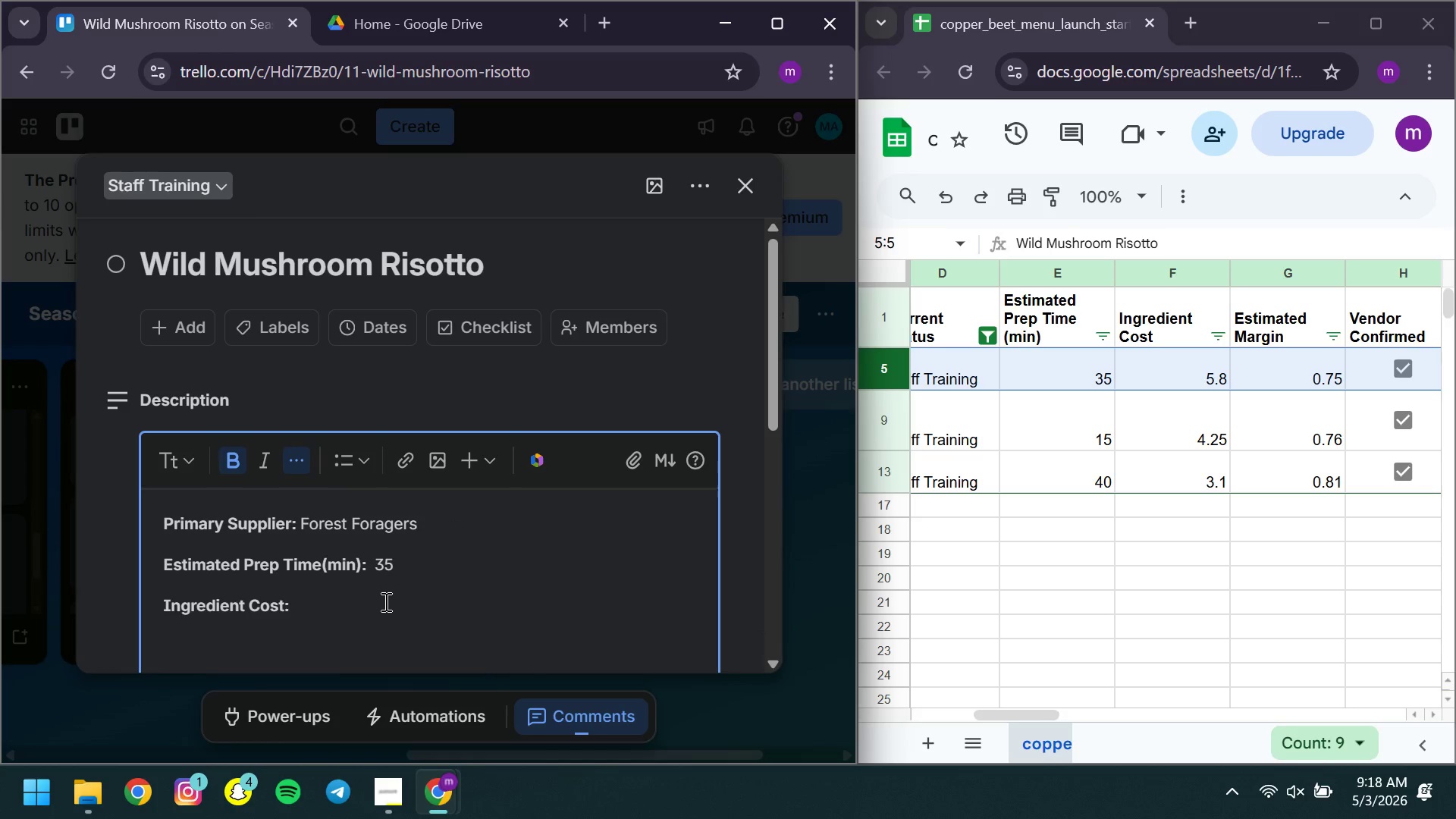 
key(Space)
 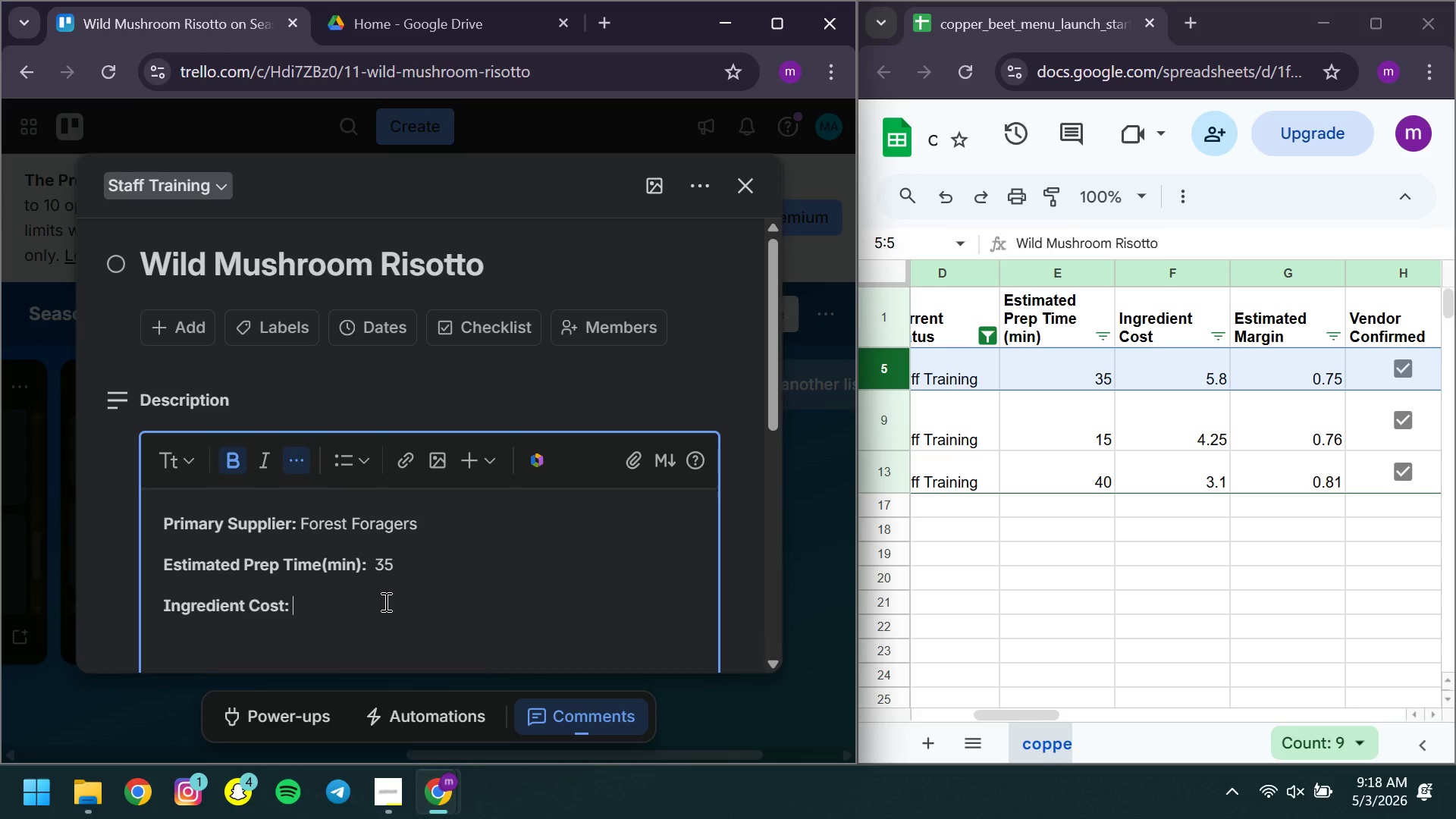 
key(Control+ControlLeft)
 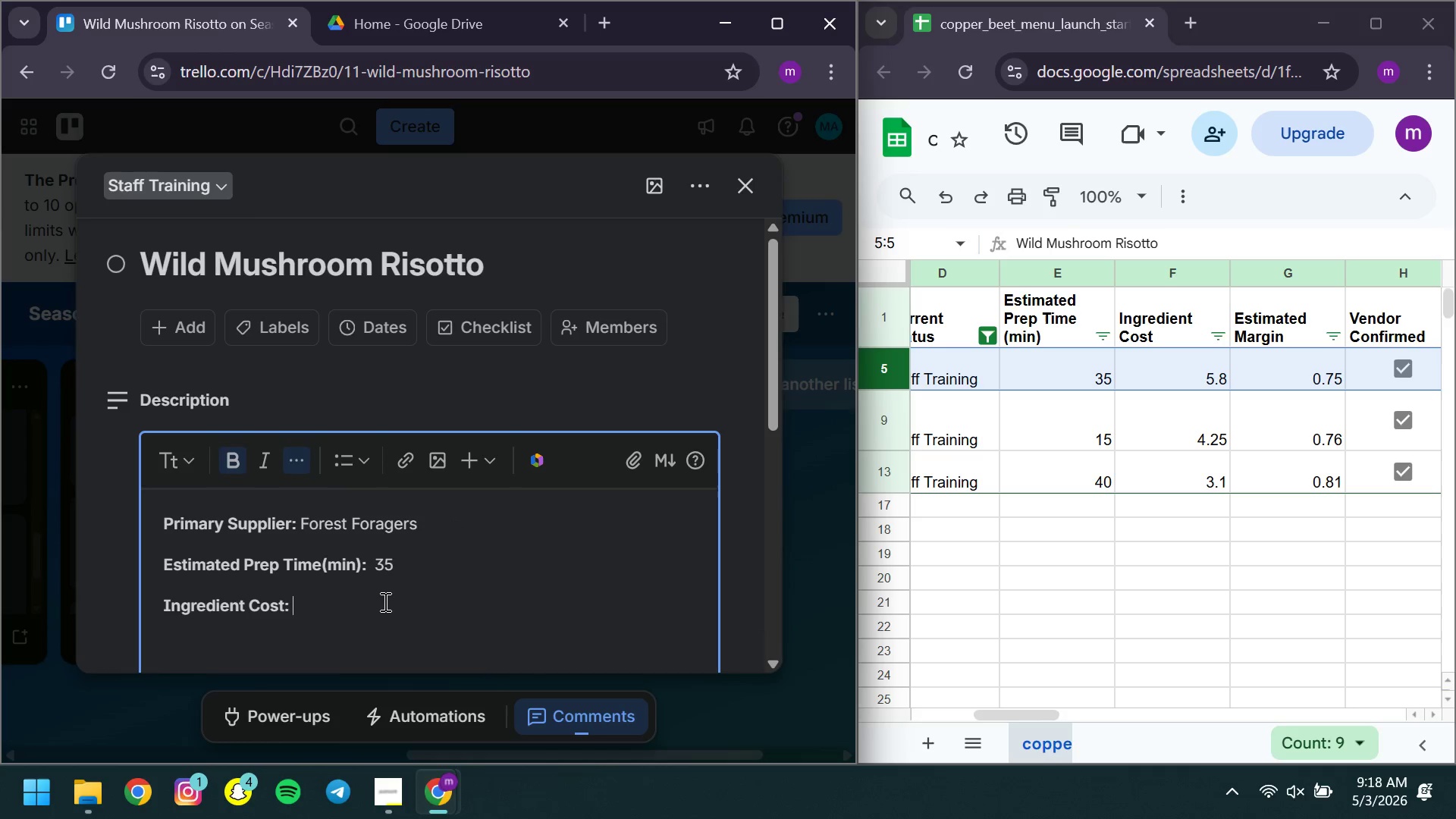 
key(Control+B)
 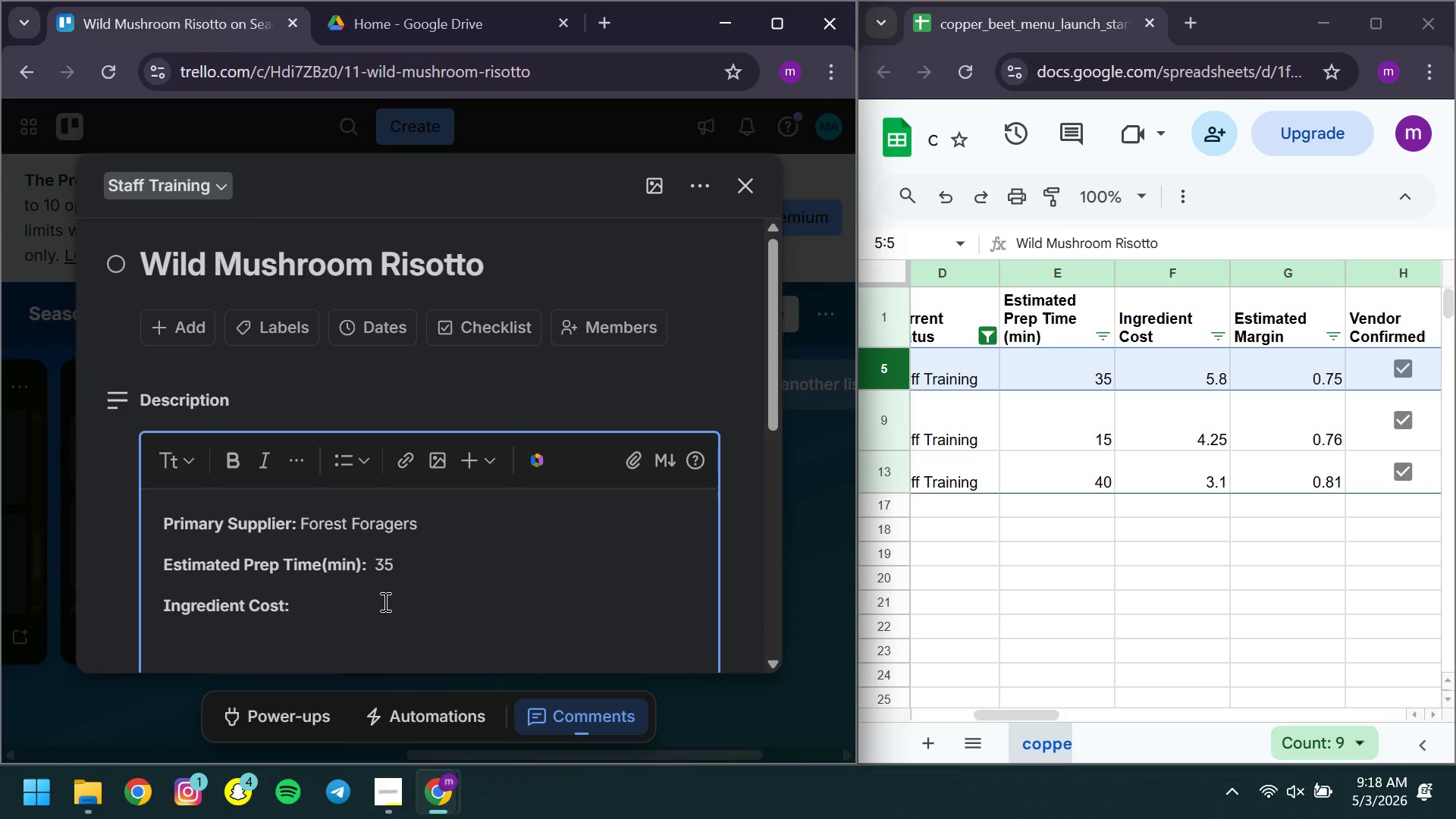 
key(5)
 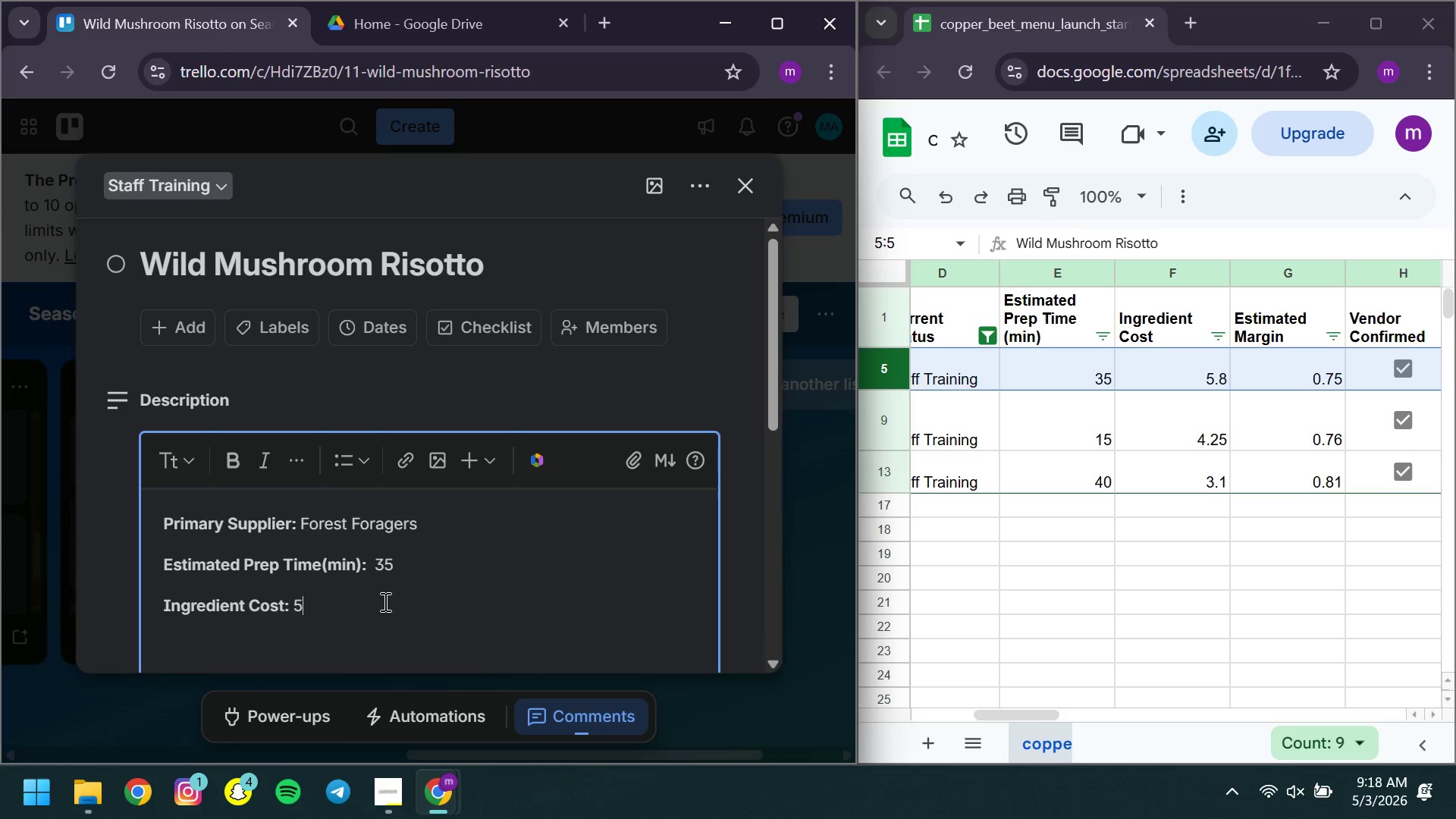 
key(Period)
 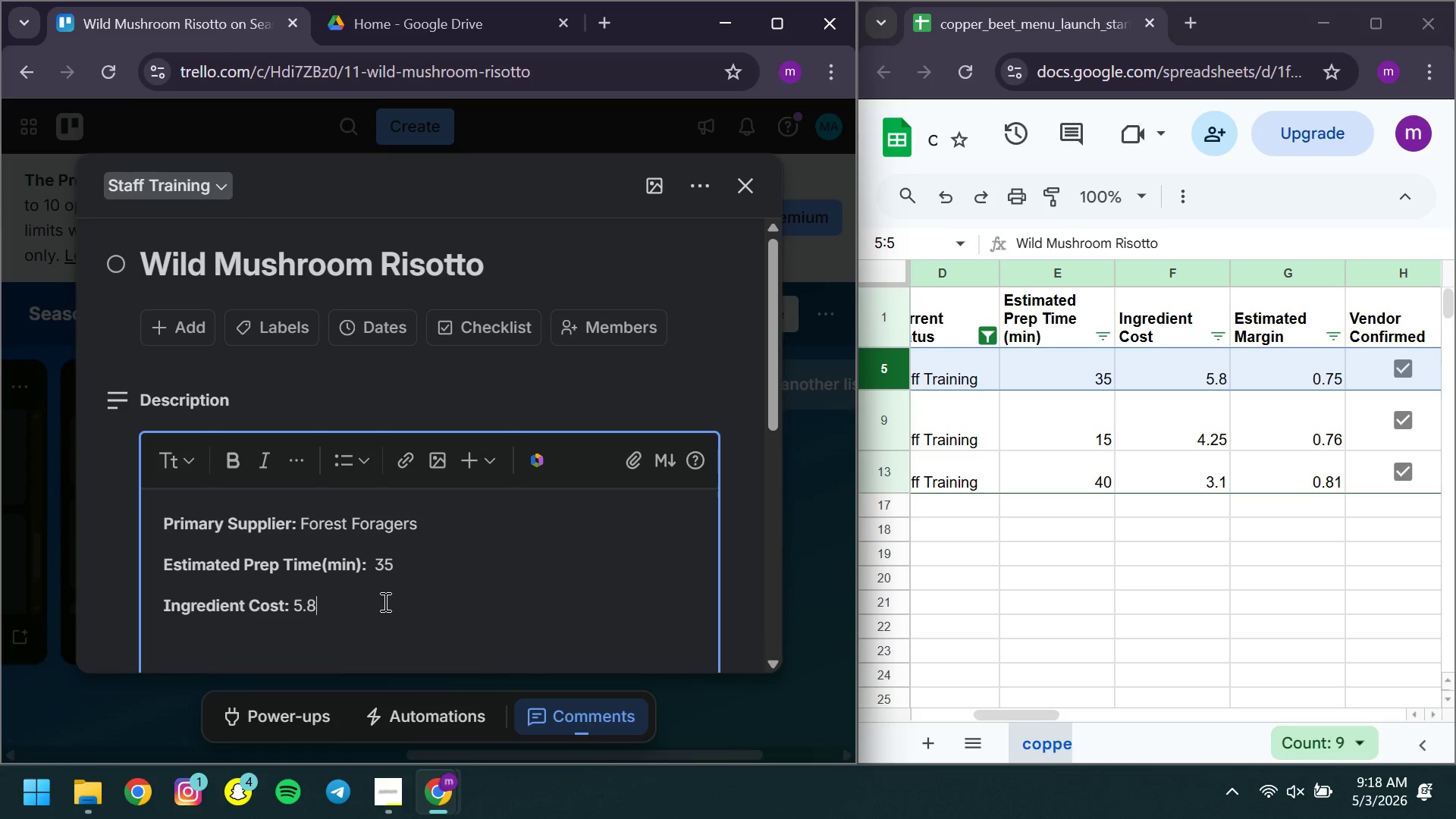 
key(8)
 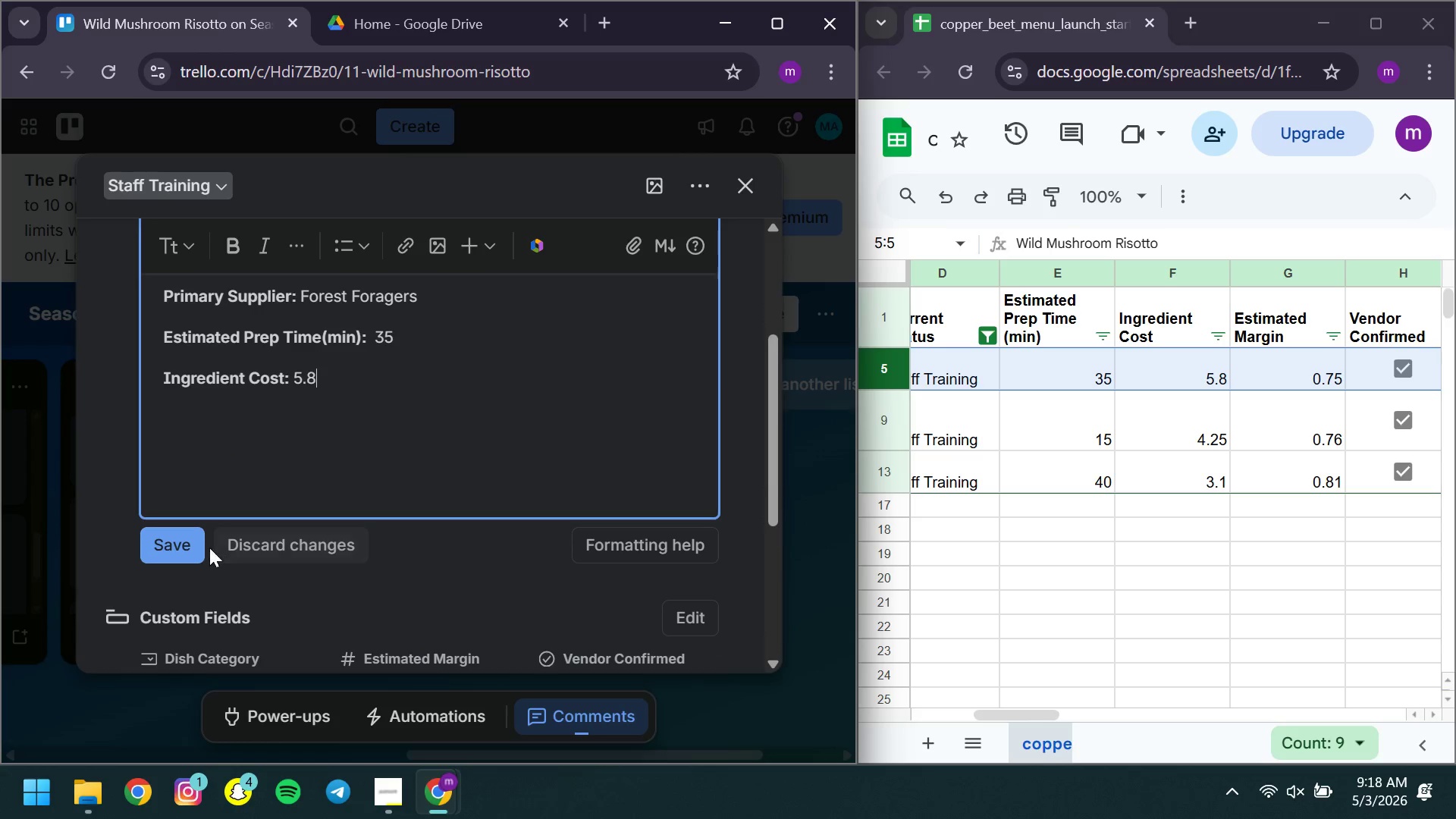 
left_click([205, 548])
 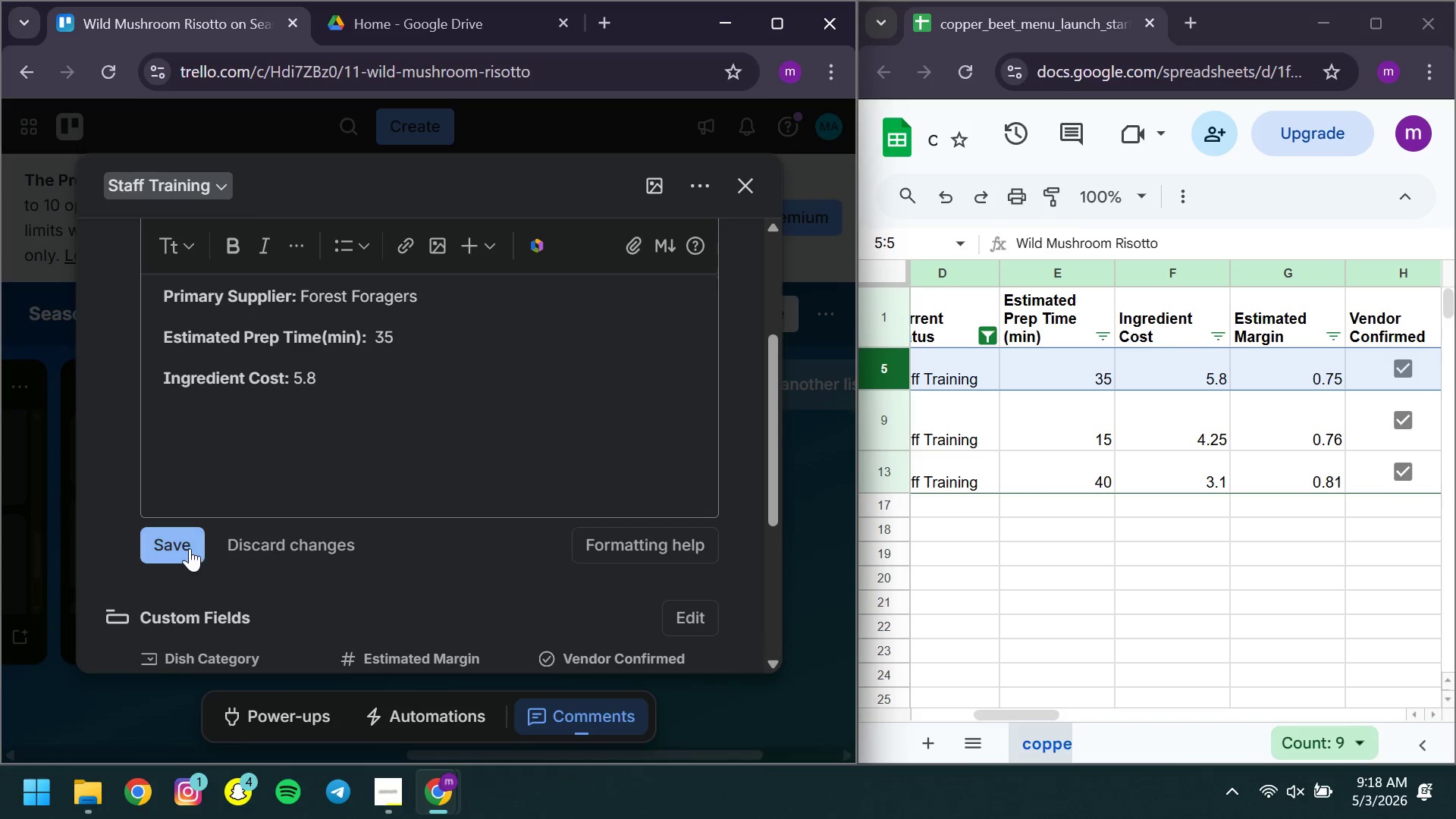 
left_click([190, 548])
 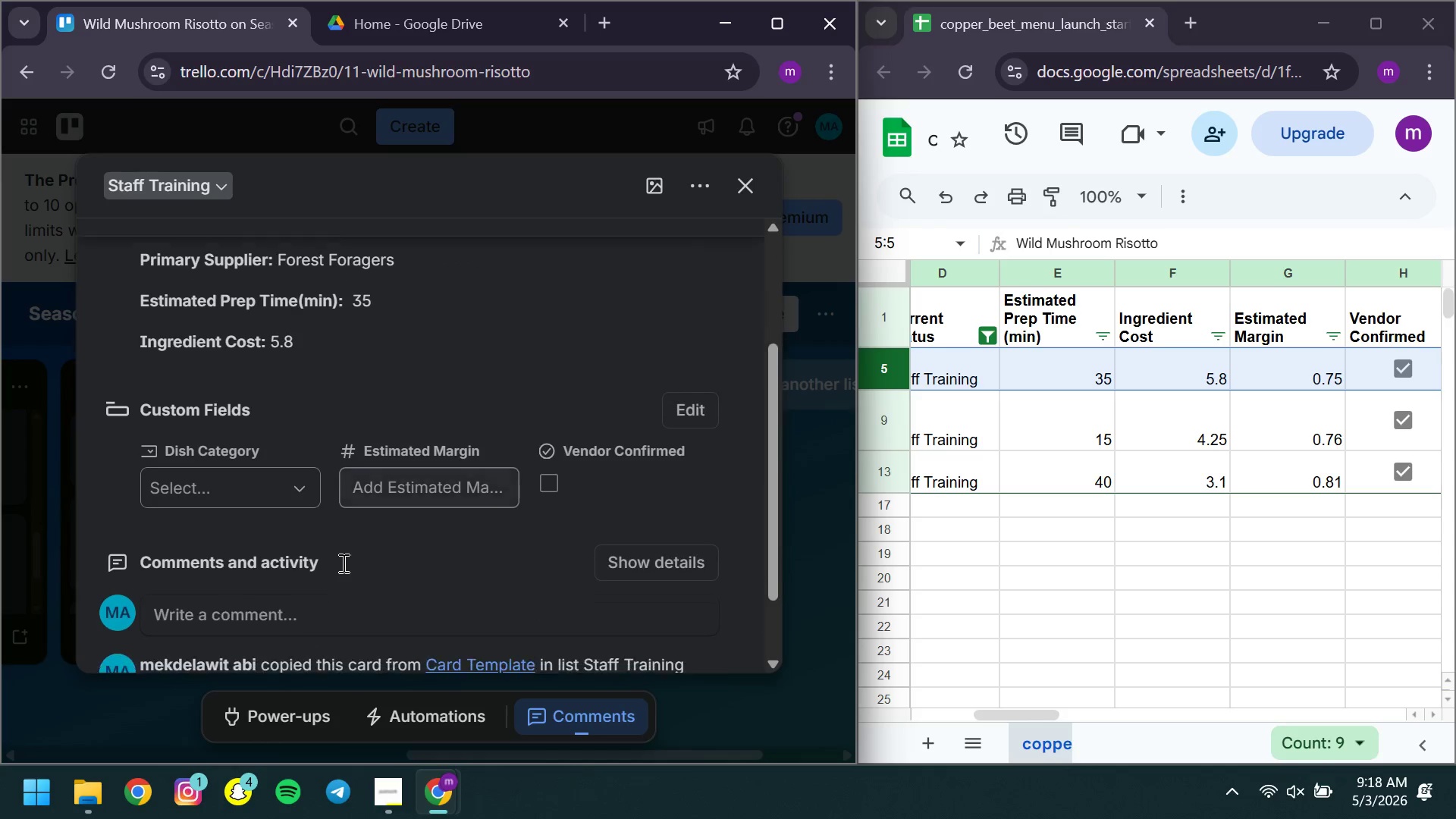 
left_click([271, 485])
 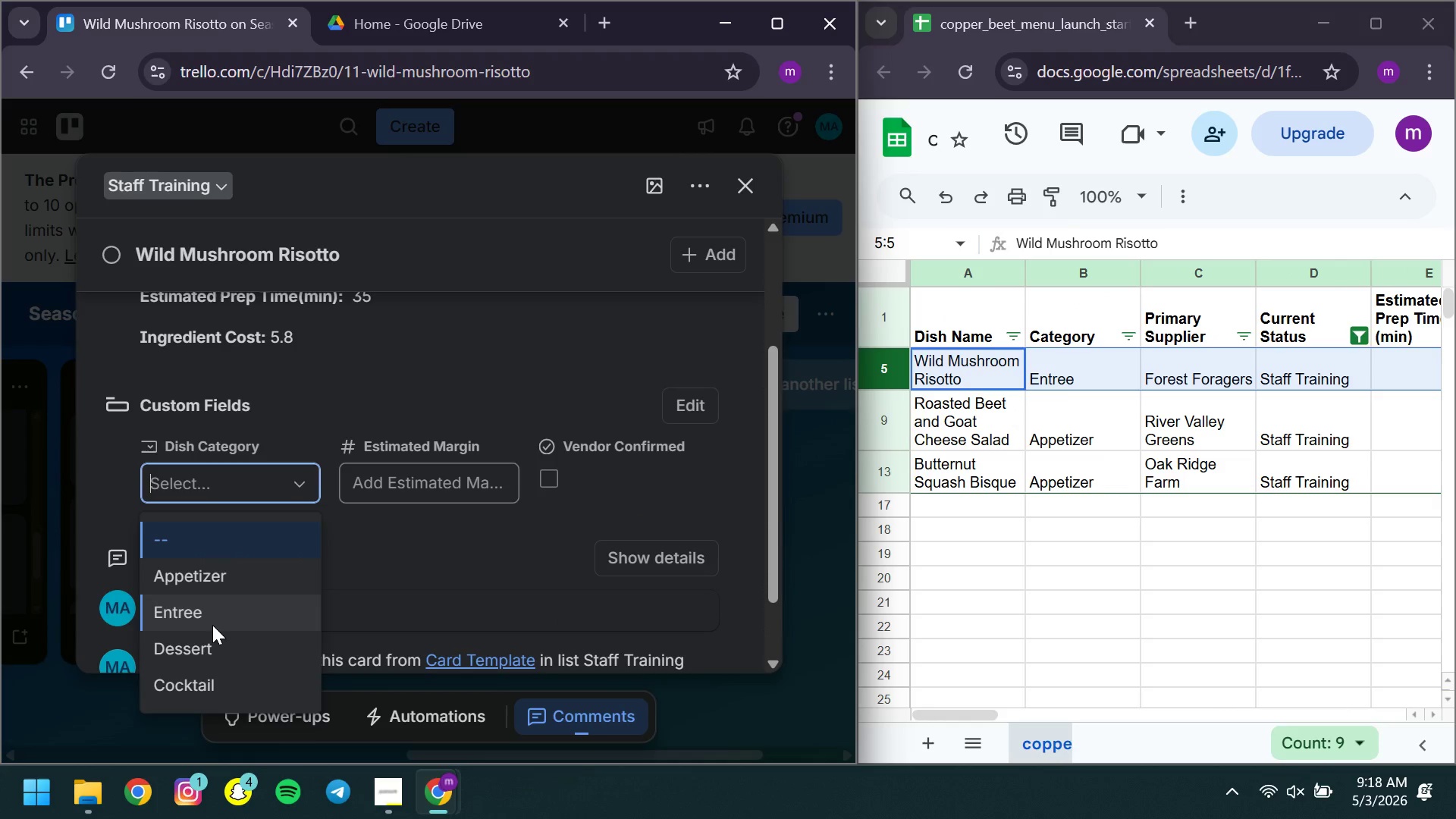 
left_click([212, 625])
 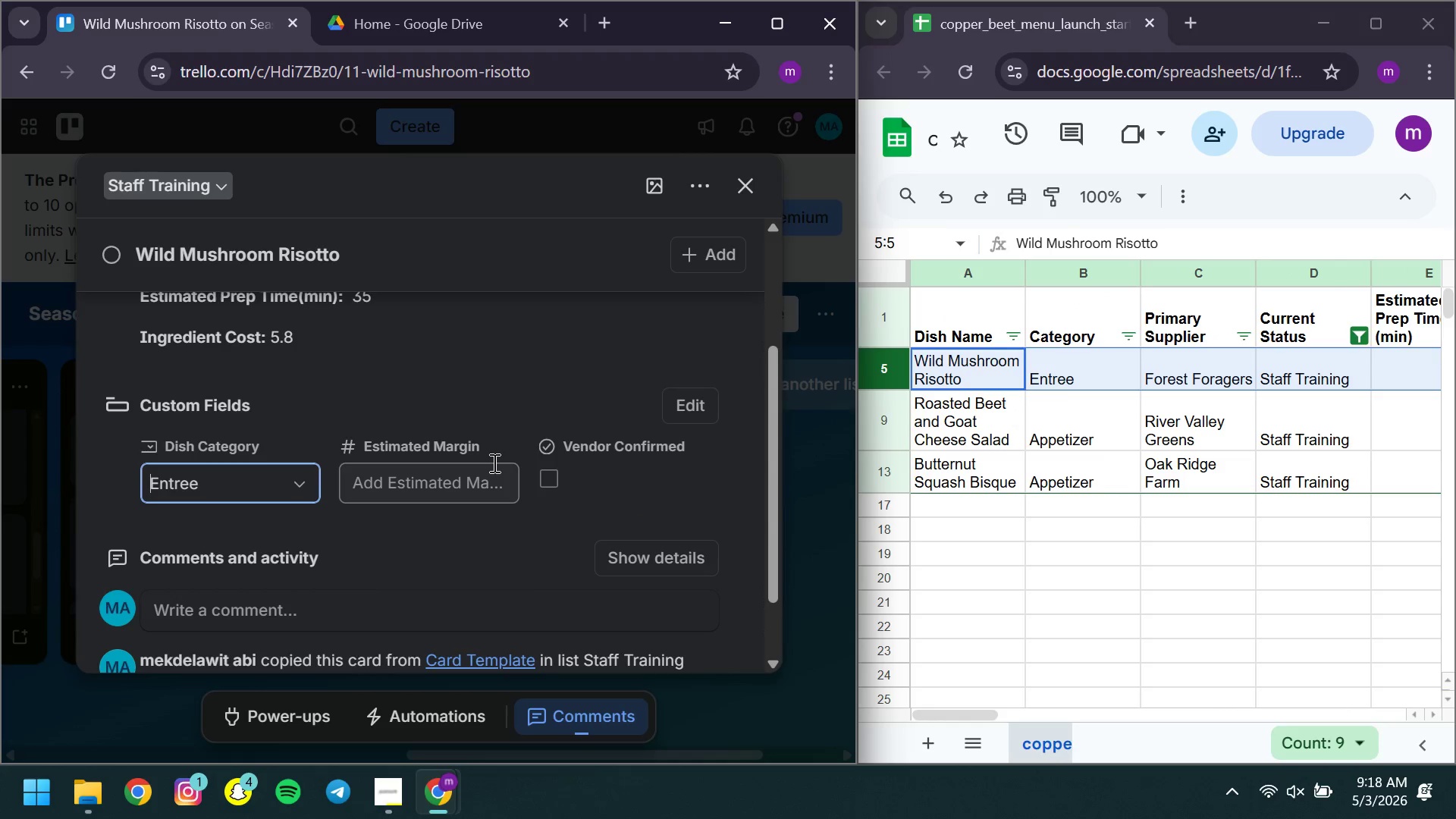 
left_click([493, 463])
 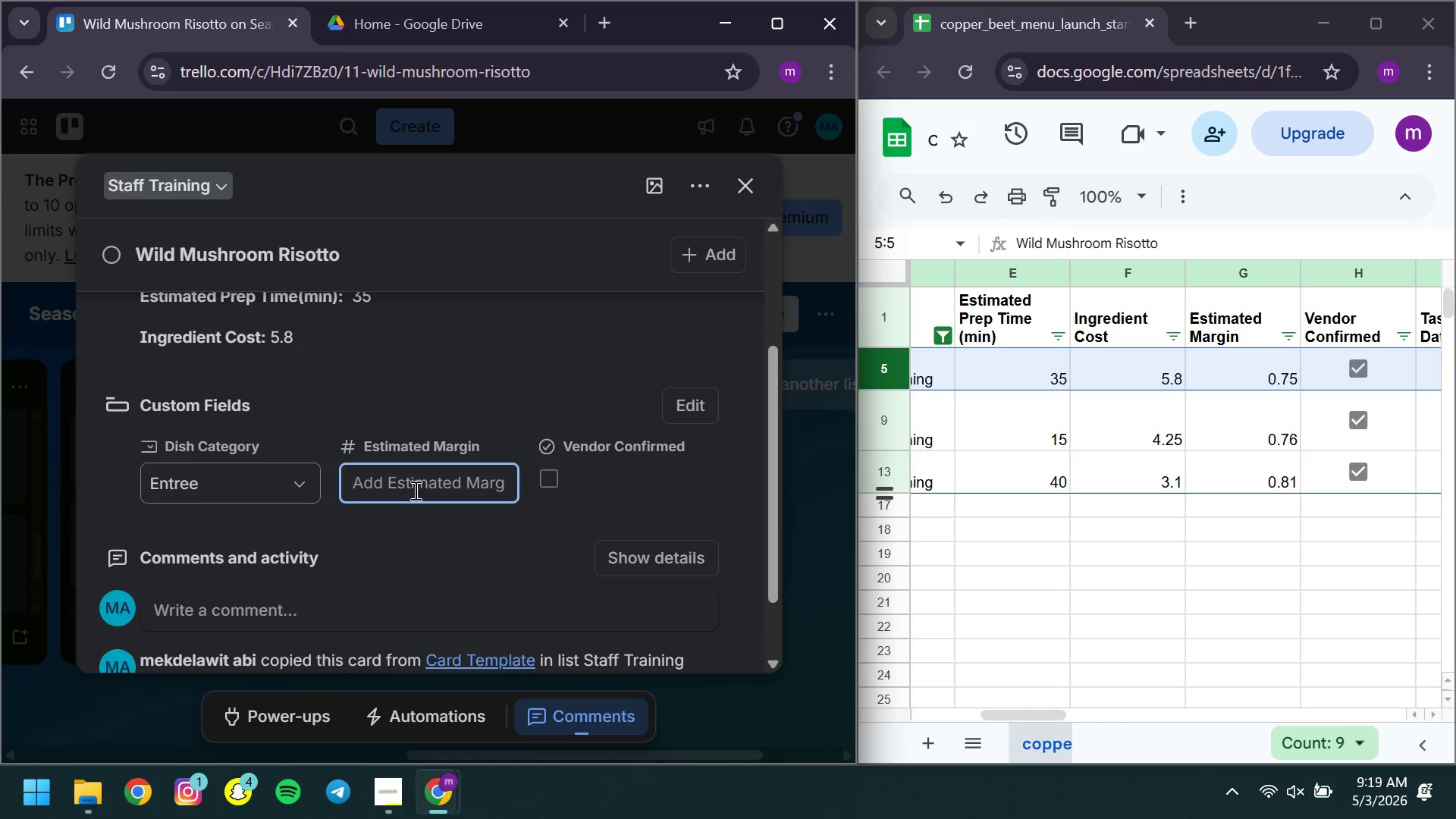 
type(0.75)
 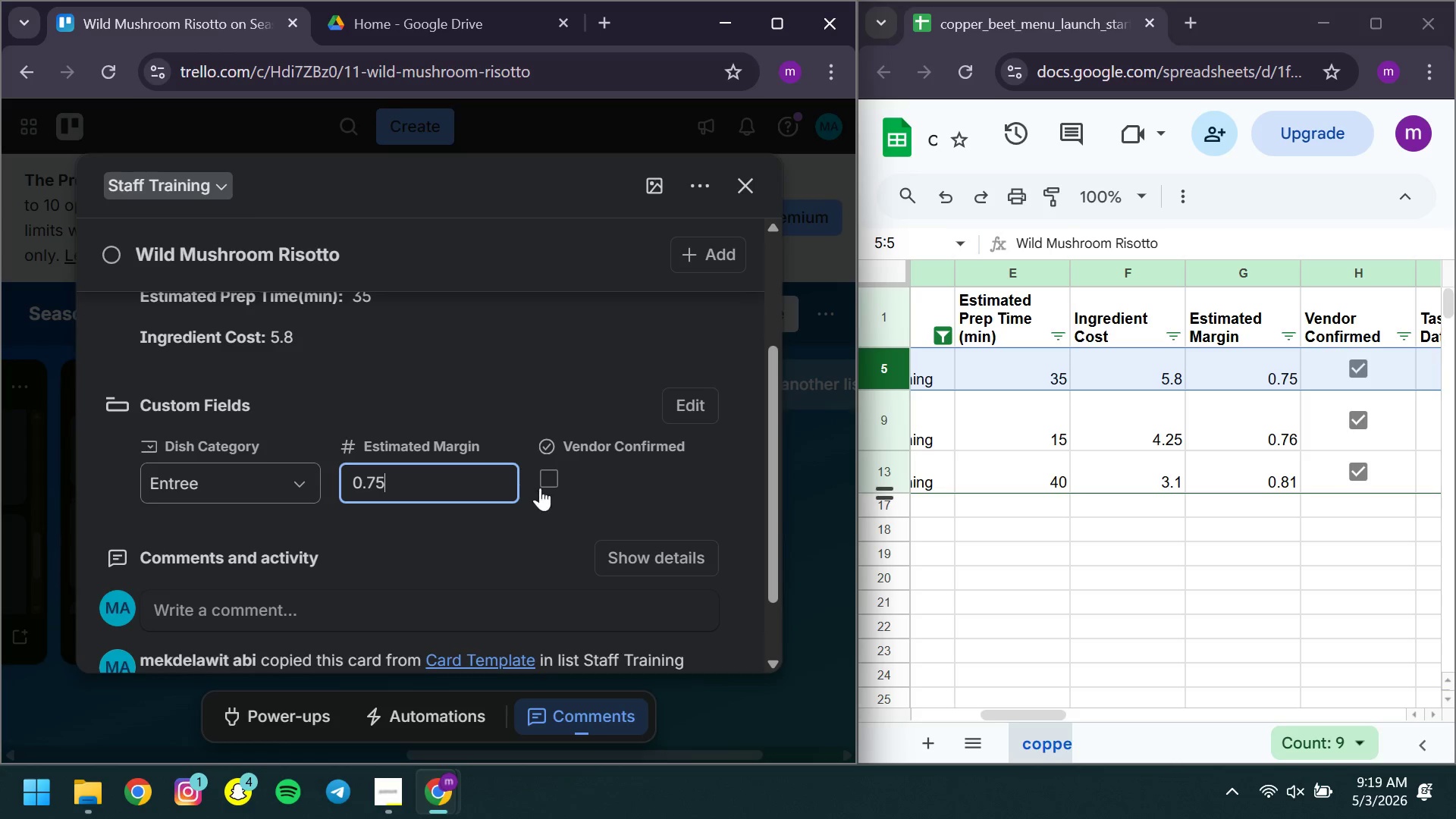 
left_click([557, 488])
 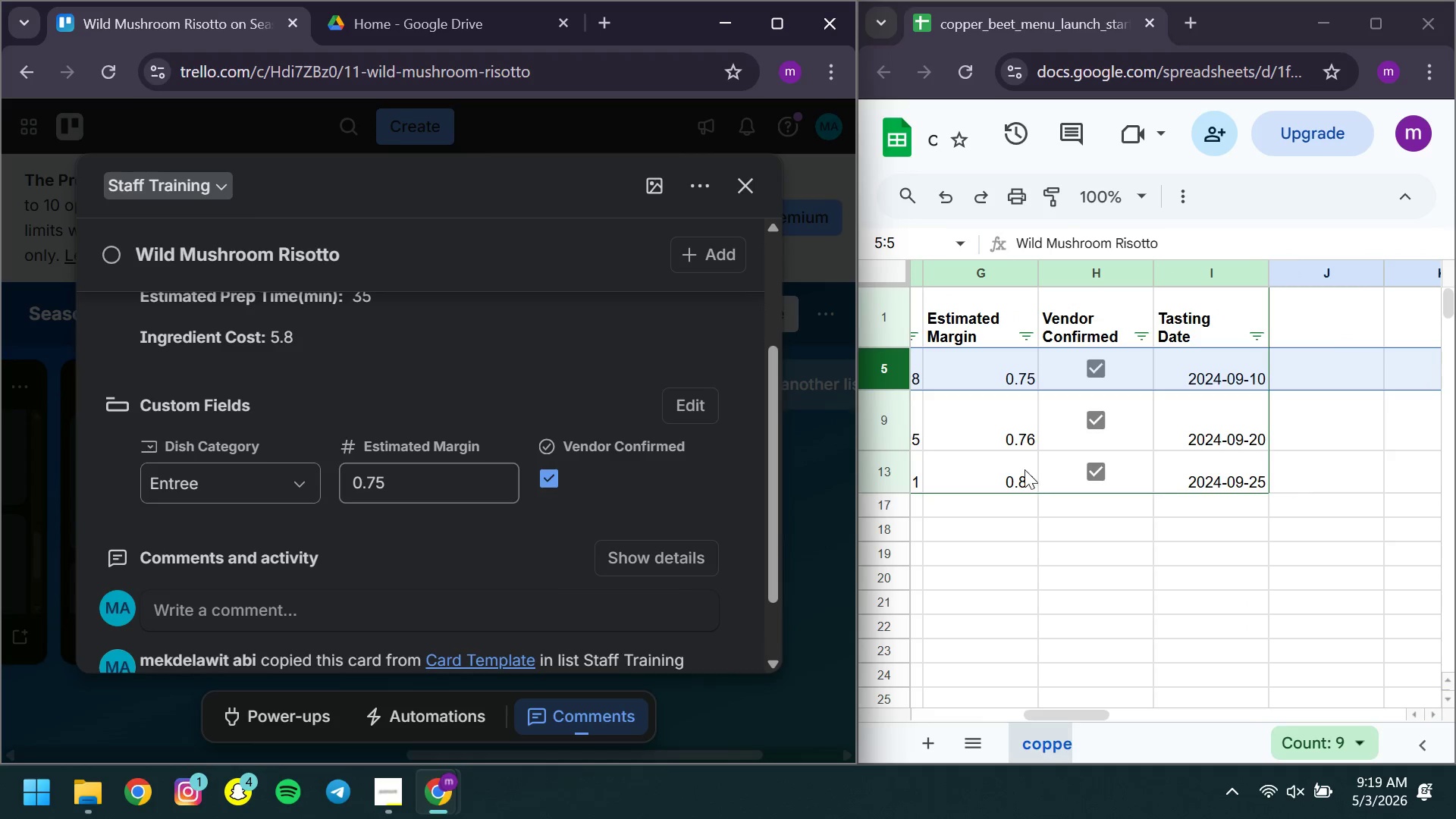 
wait(7.14)
 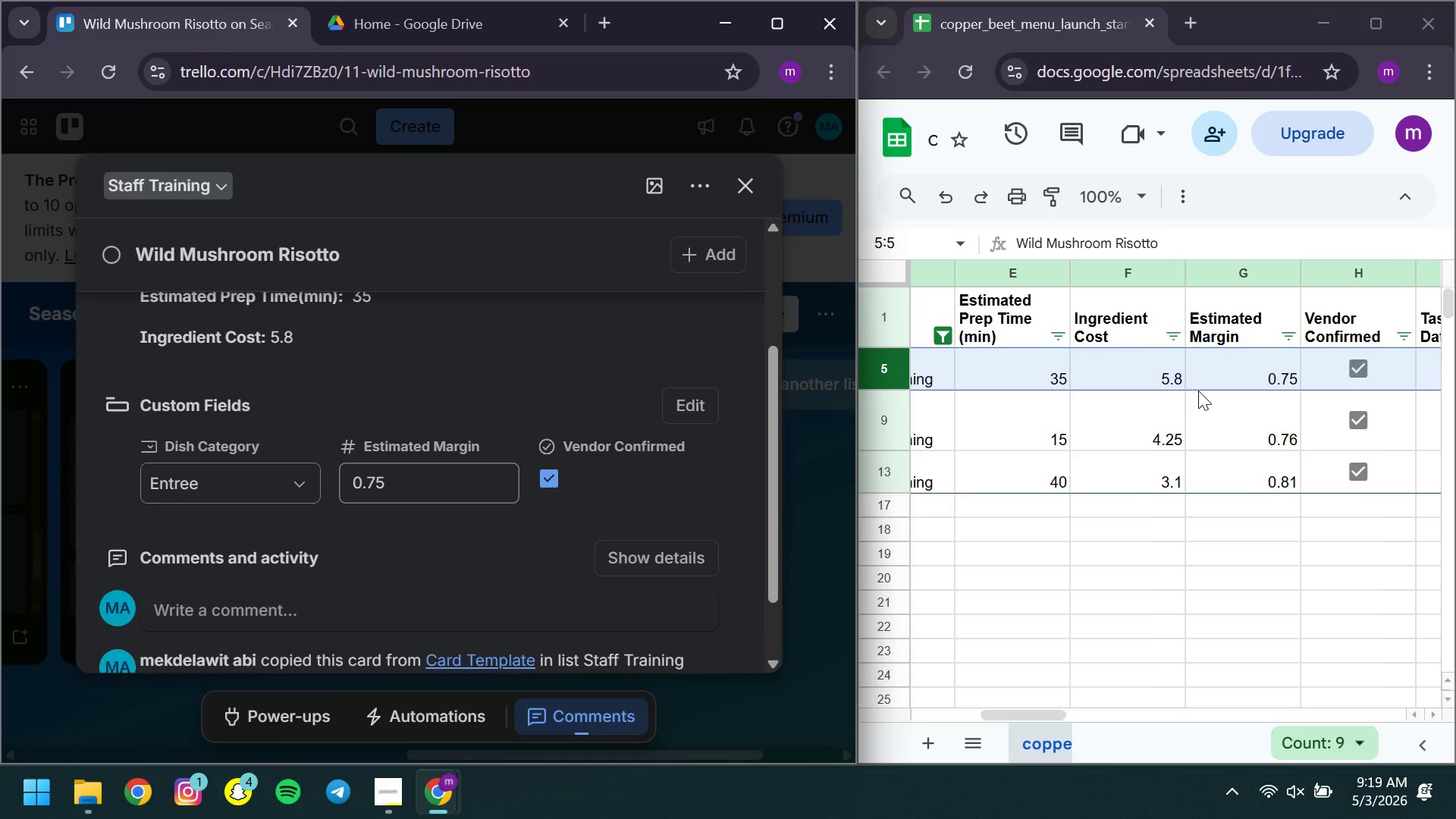 
left_click([366, 320])
 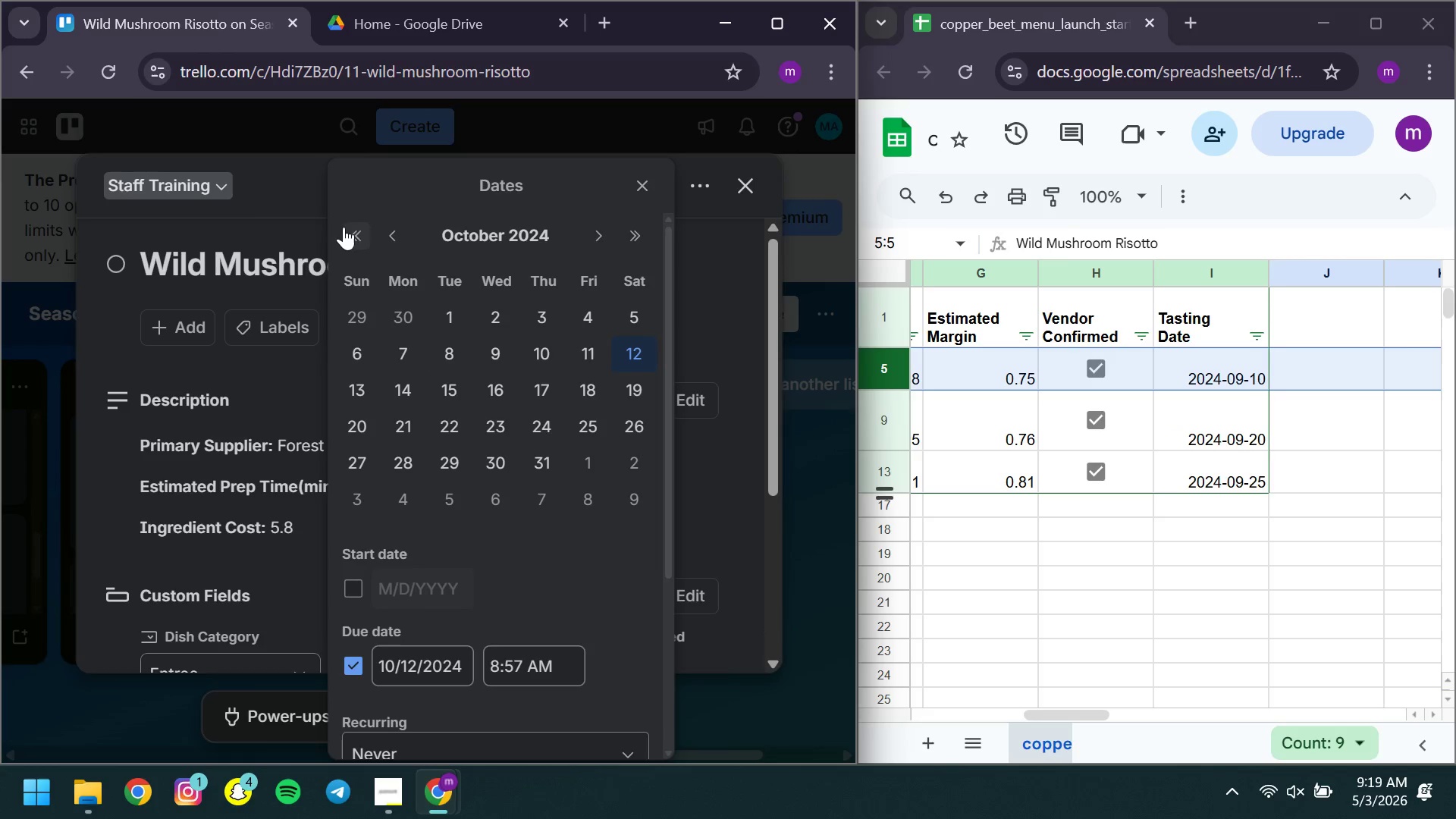 
left_click([403, 238])
 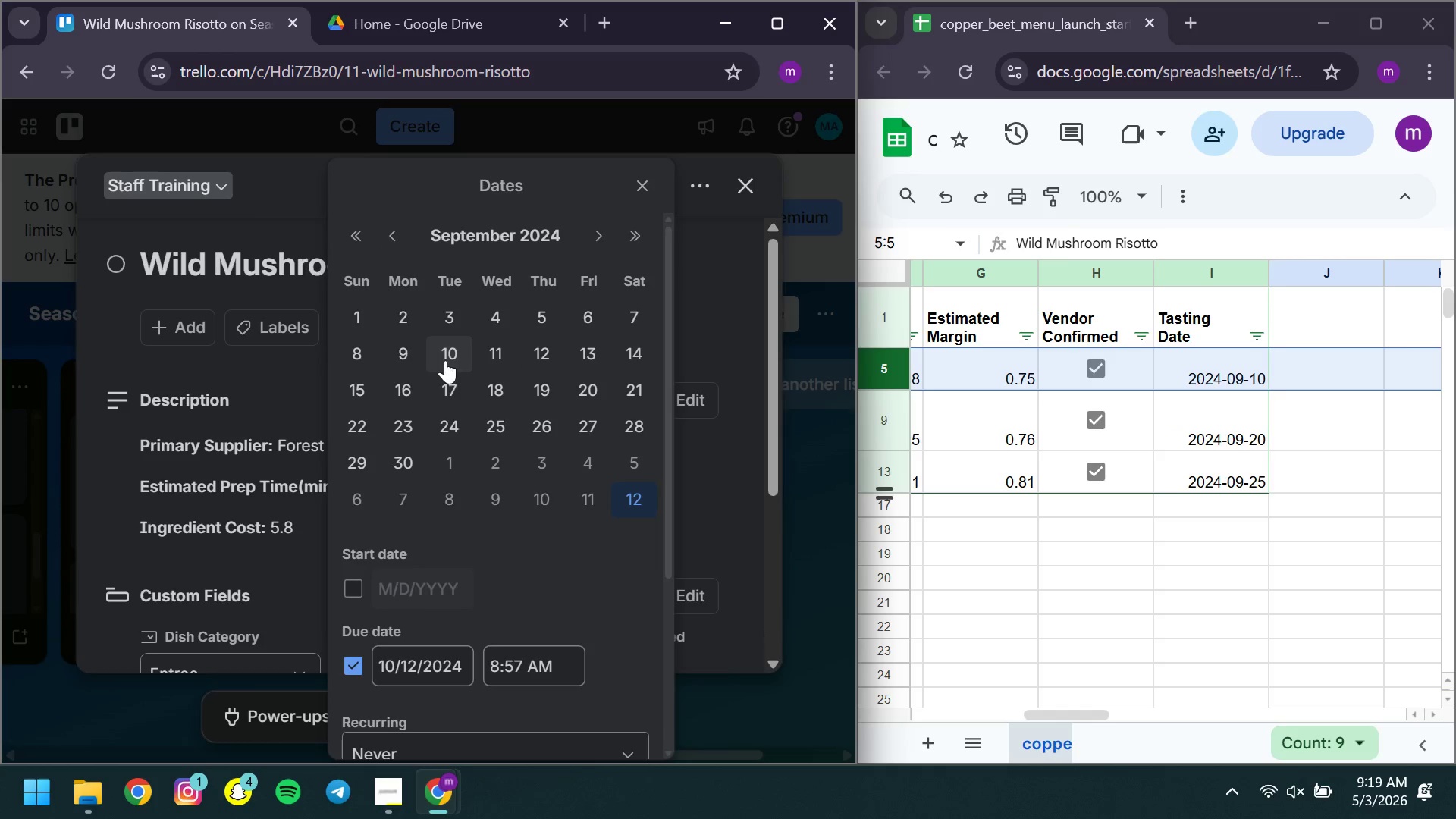 
left_click([437, 359])
 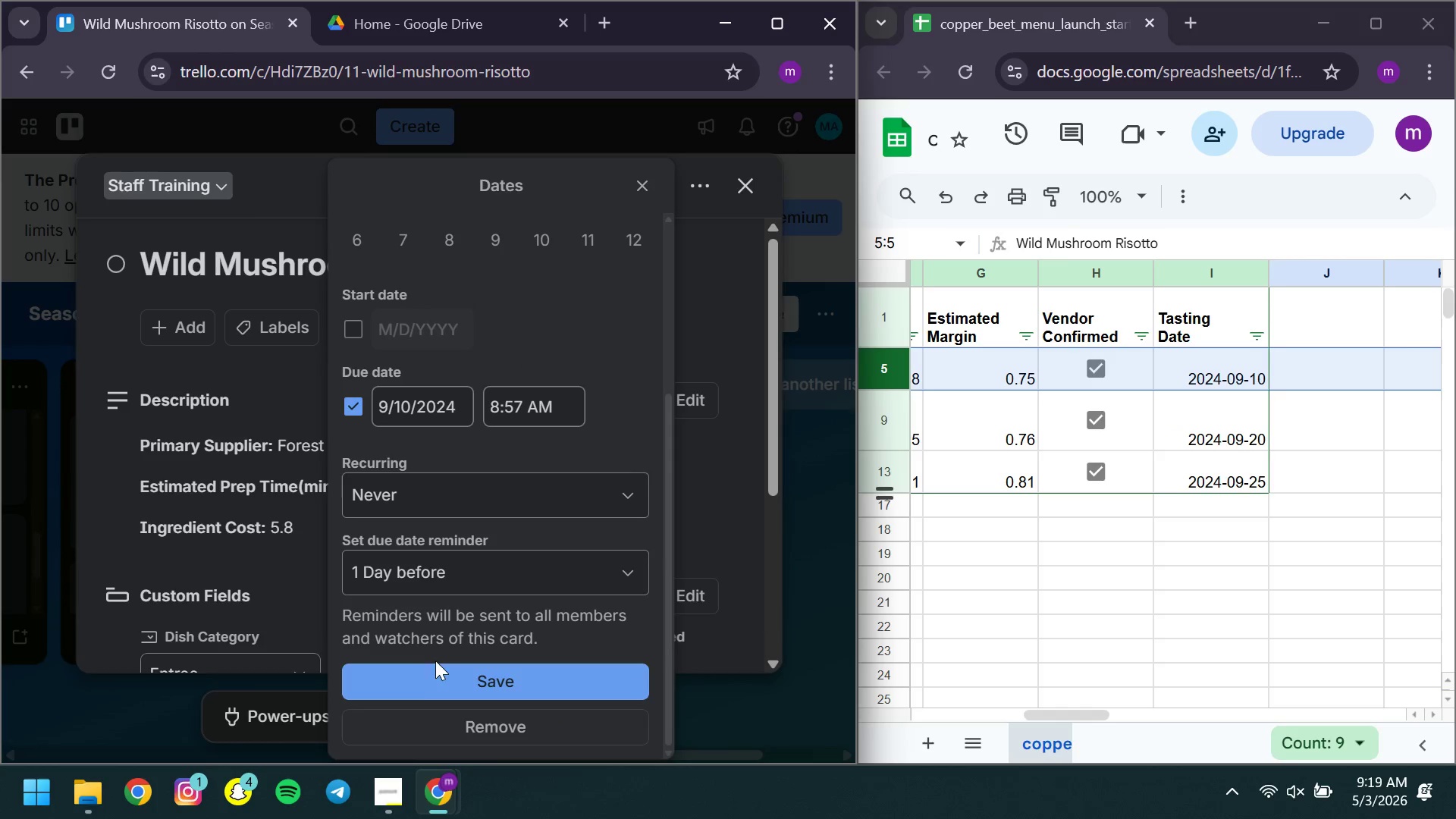 
left_click([423, 670])
 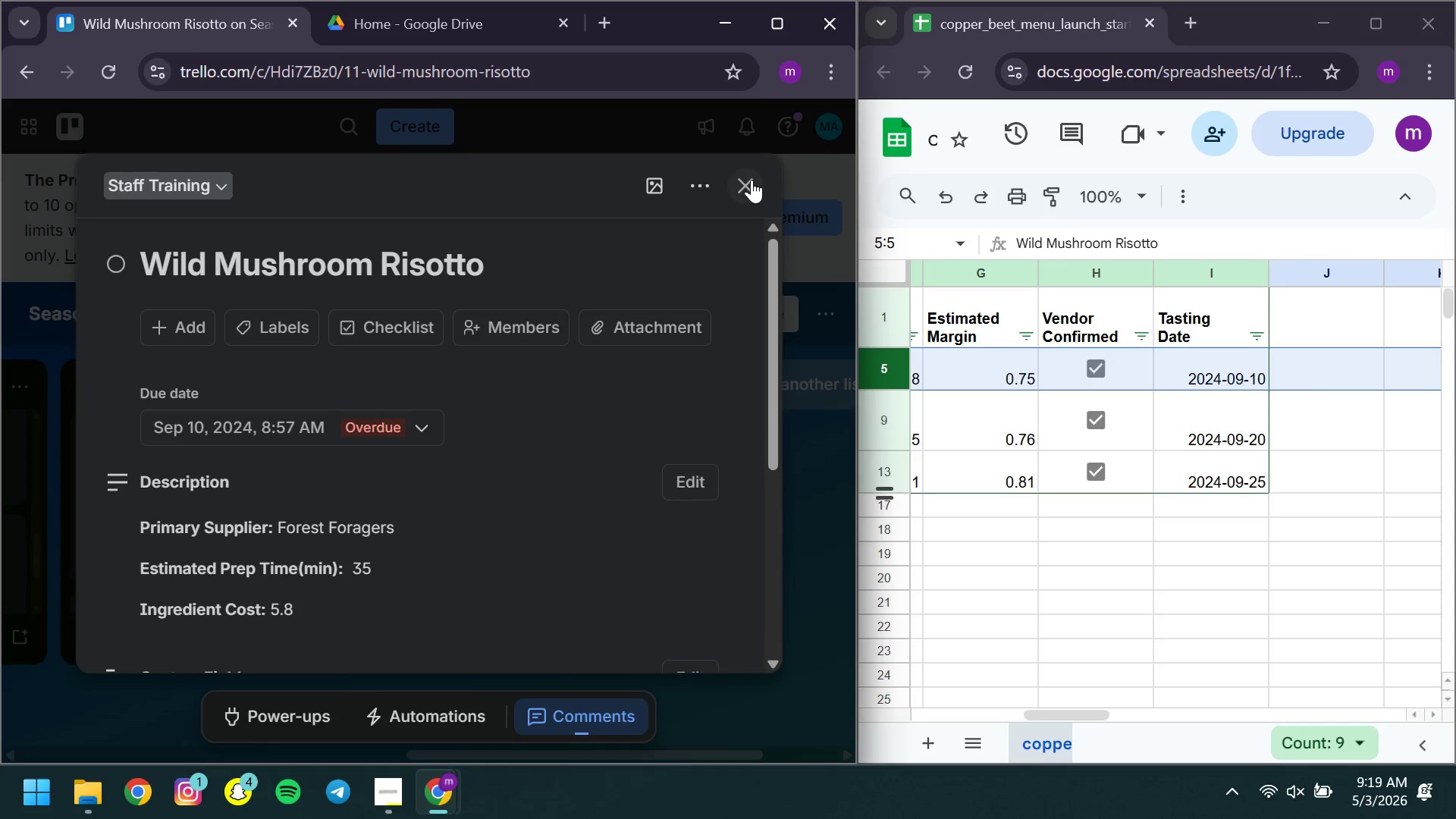 
left_click([751, 184])
 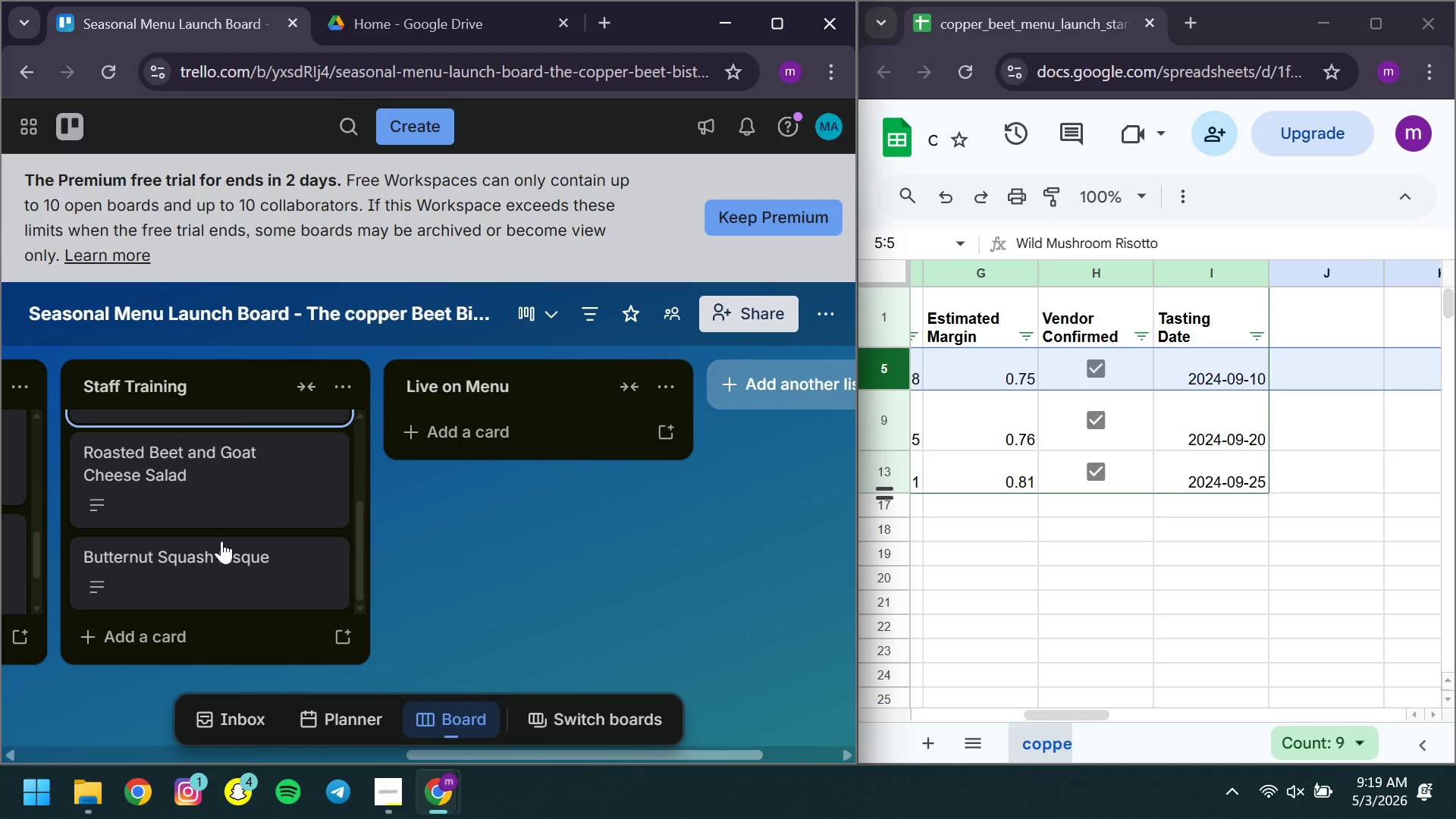 
left_click([265, 488])
 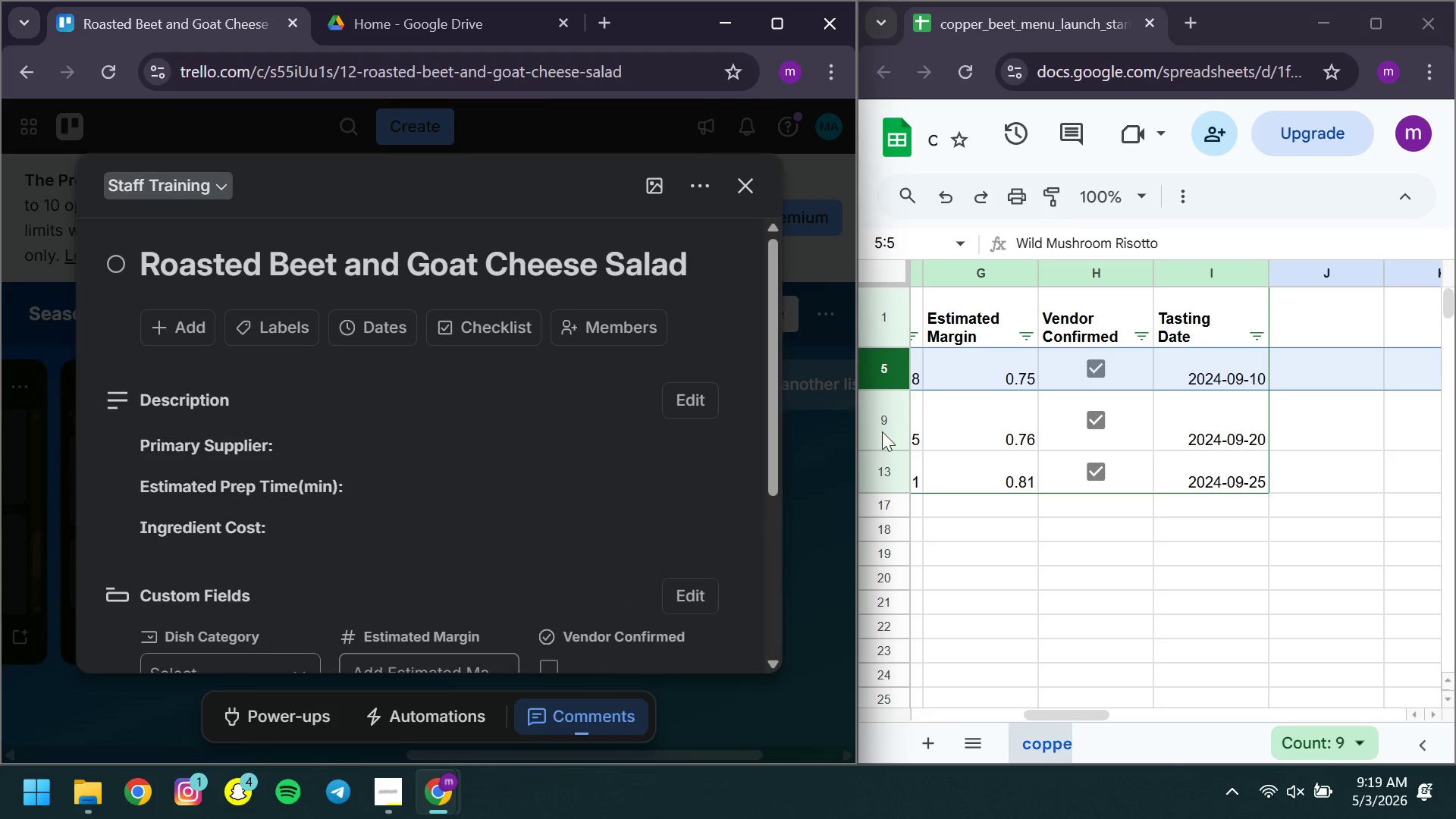 
left_click([883, 431])
 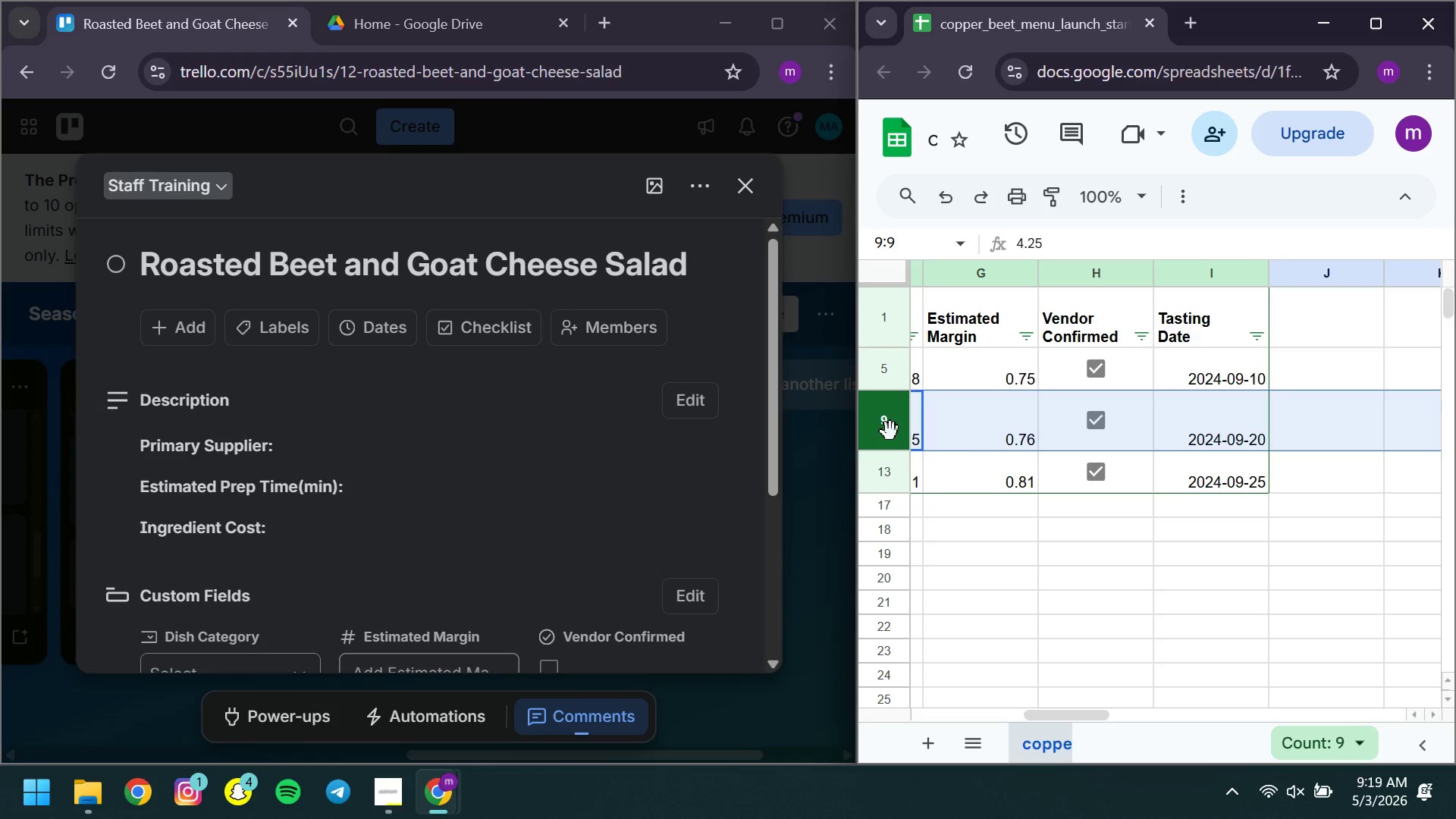 
mouse_move([981, 453])
 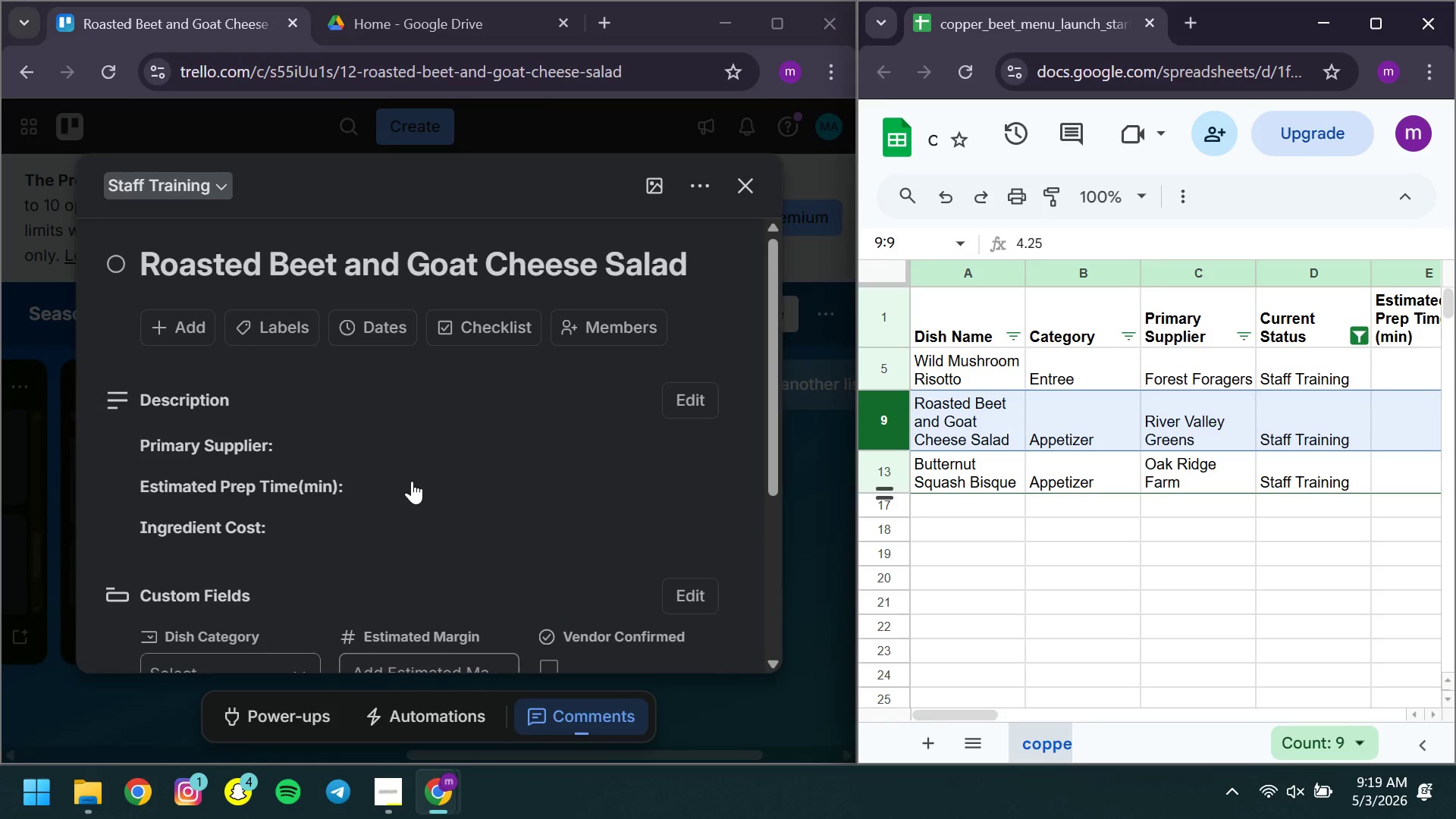 
left_click([412, 481])
 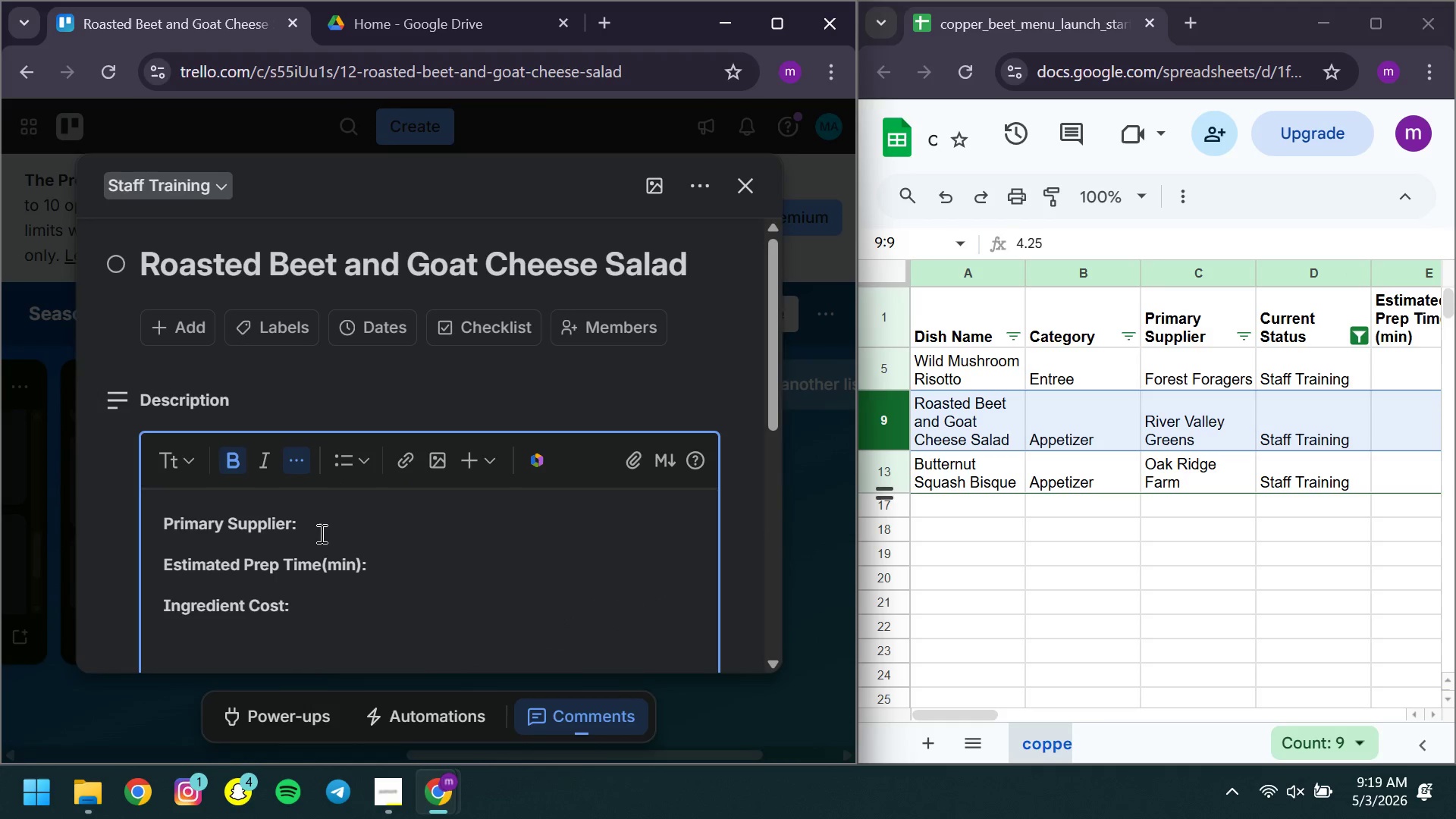 
left_click([320, 533])
 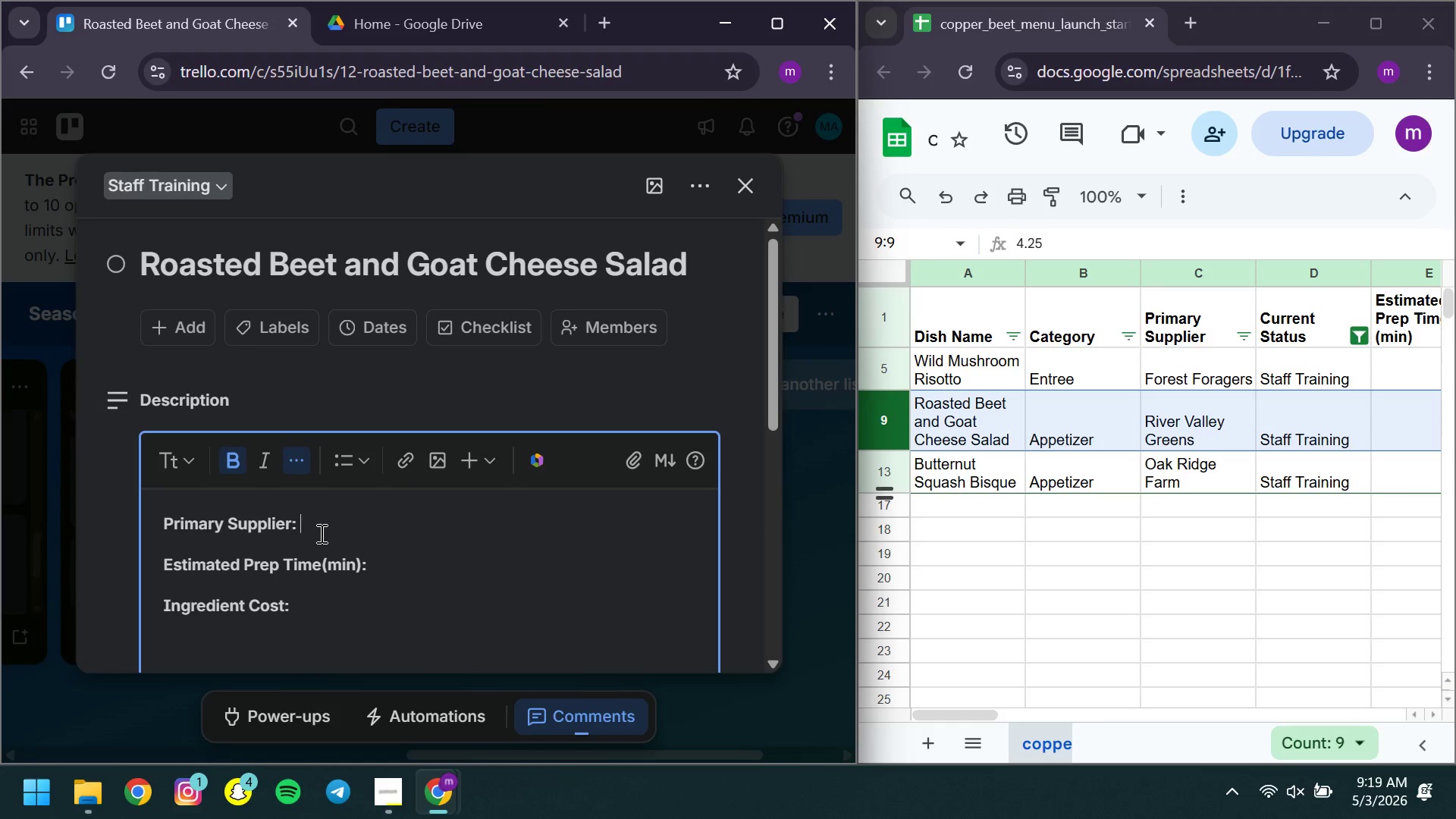 
key(Space)
 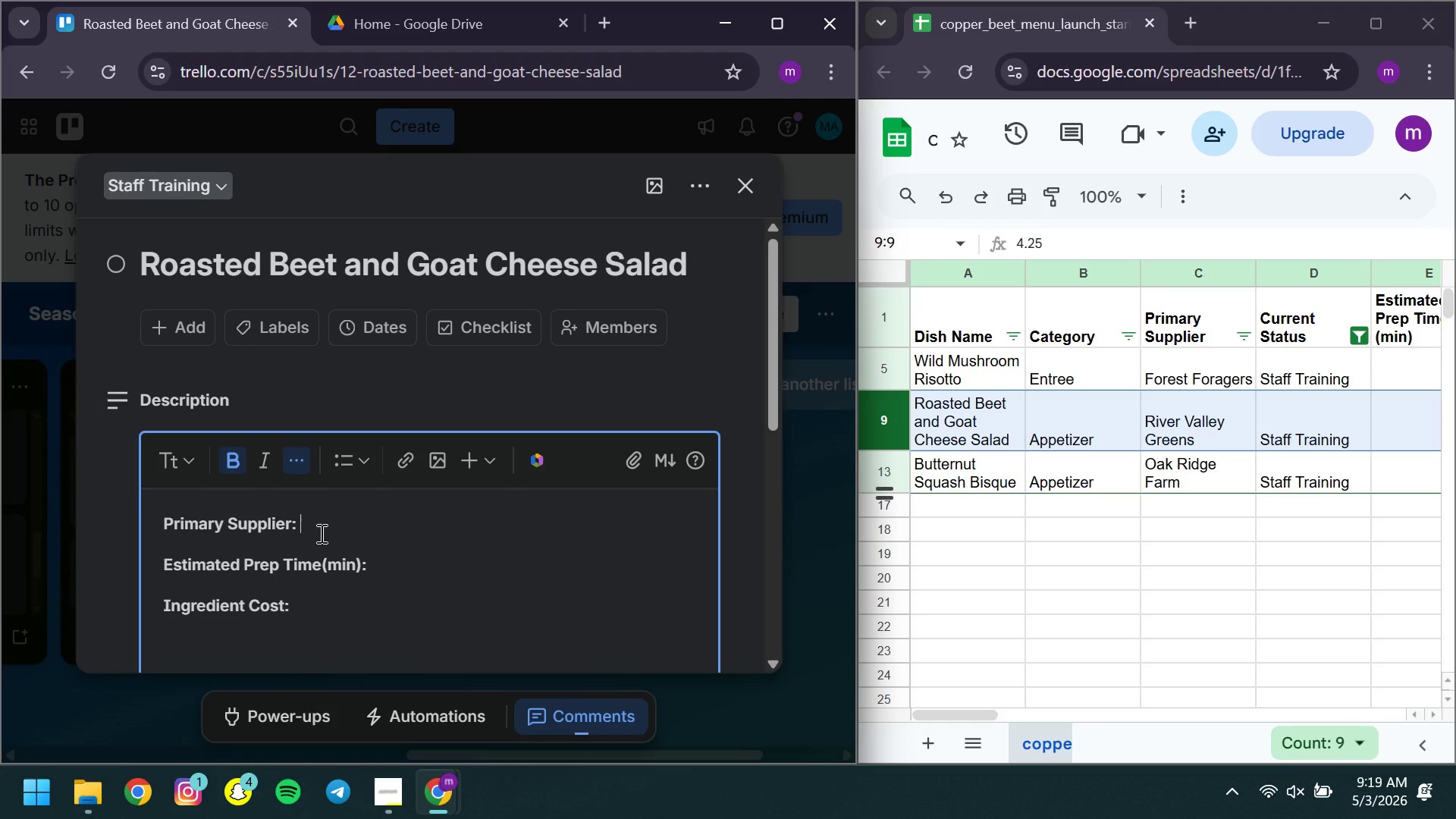 
key(Control+B)
 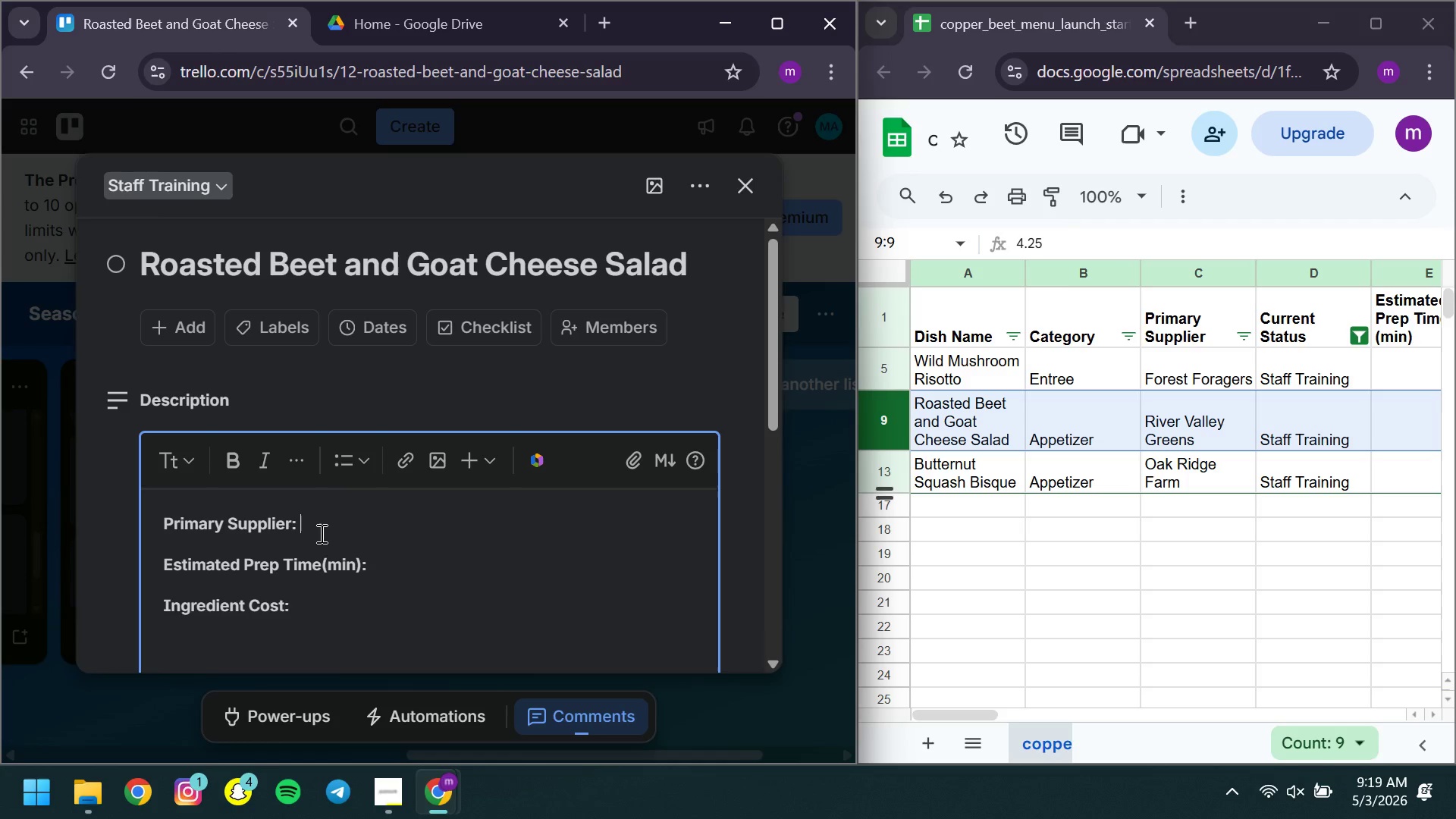 
type(River Valley Greens )
 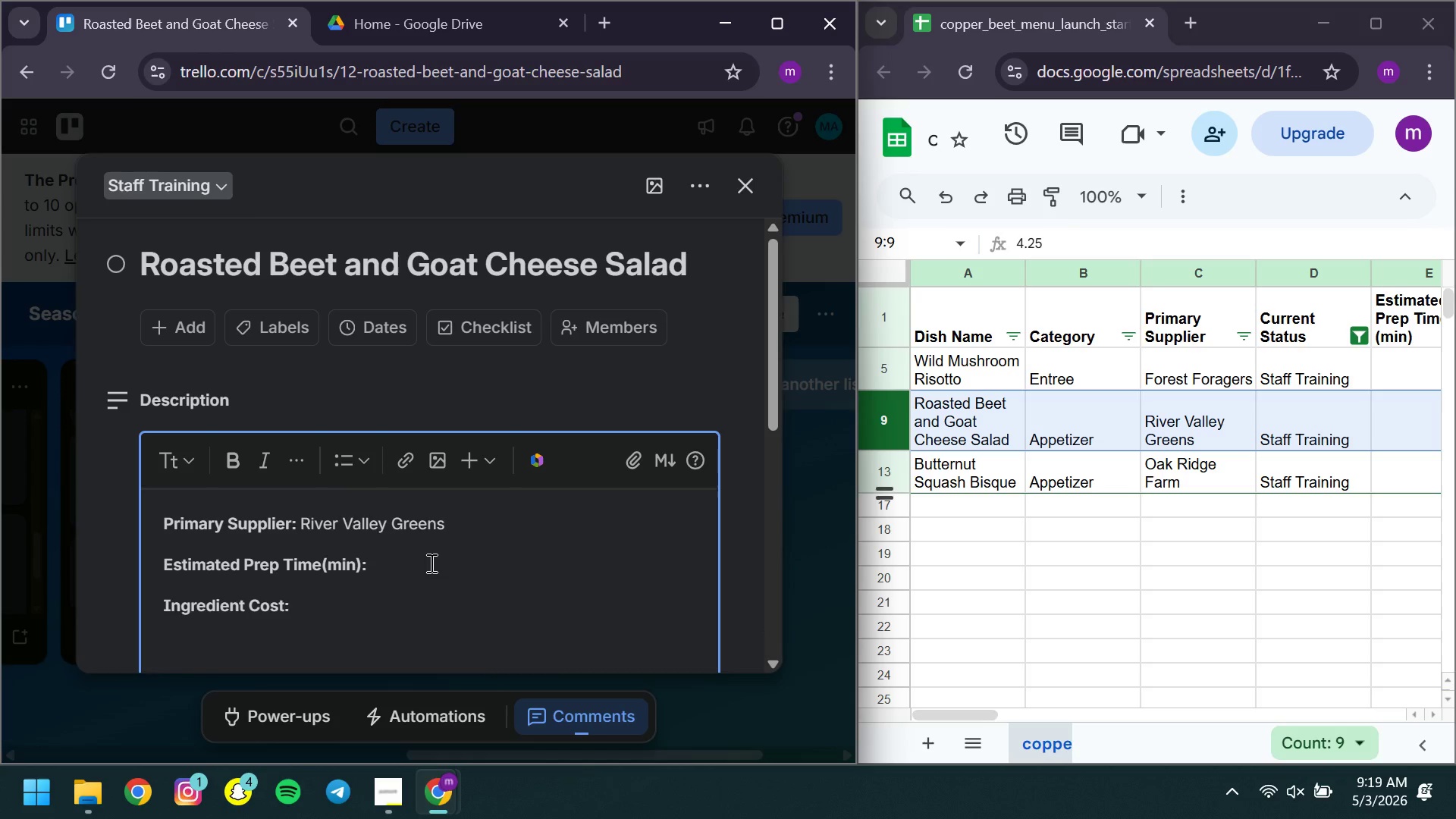 
left_click([430, 563])
 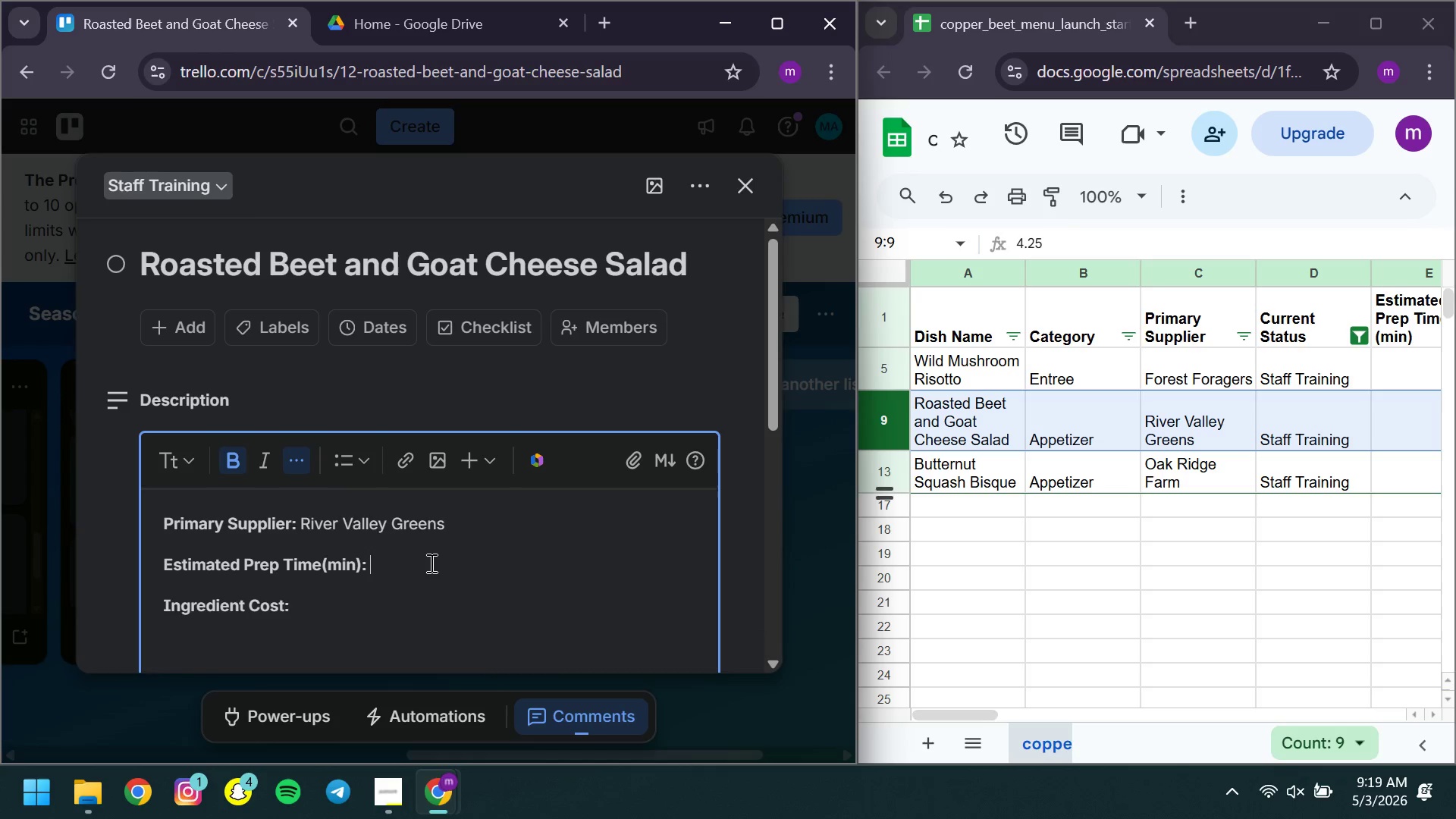 
key(Space)
 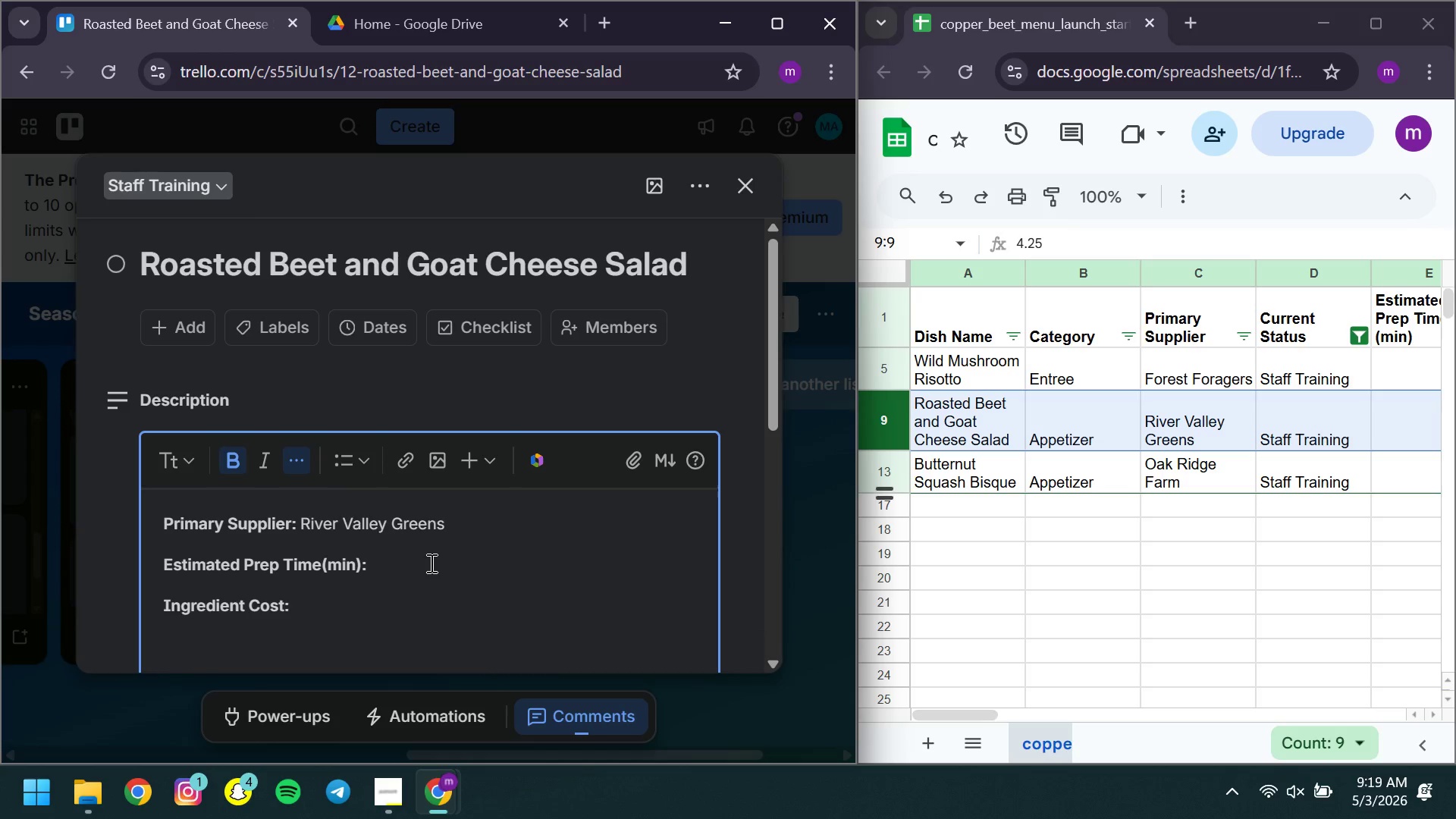 
key(Control+ControlLeft)
 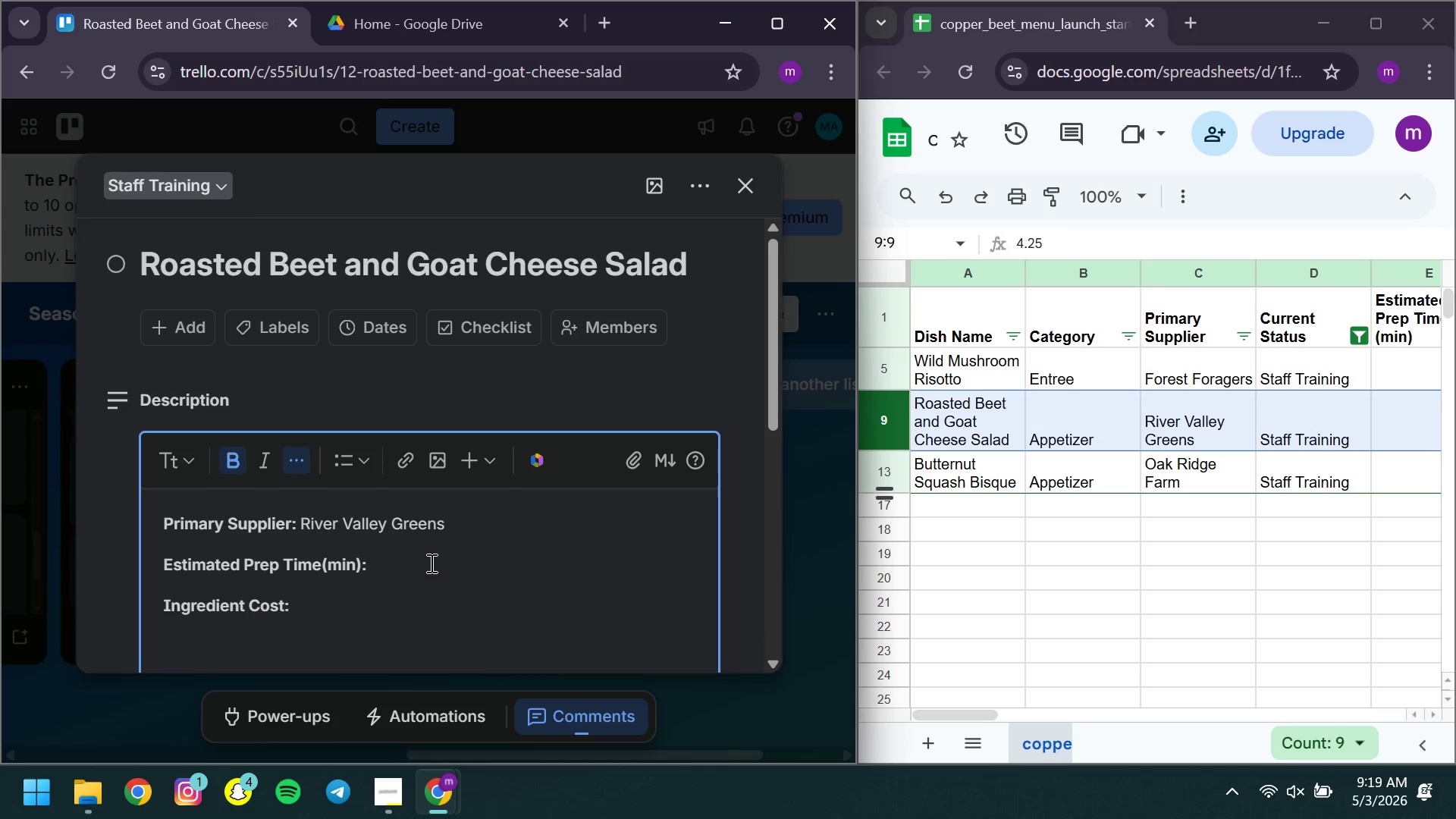 
key(Control+B)
 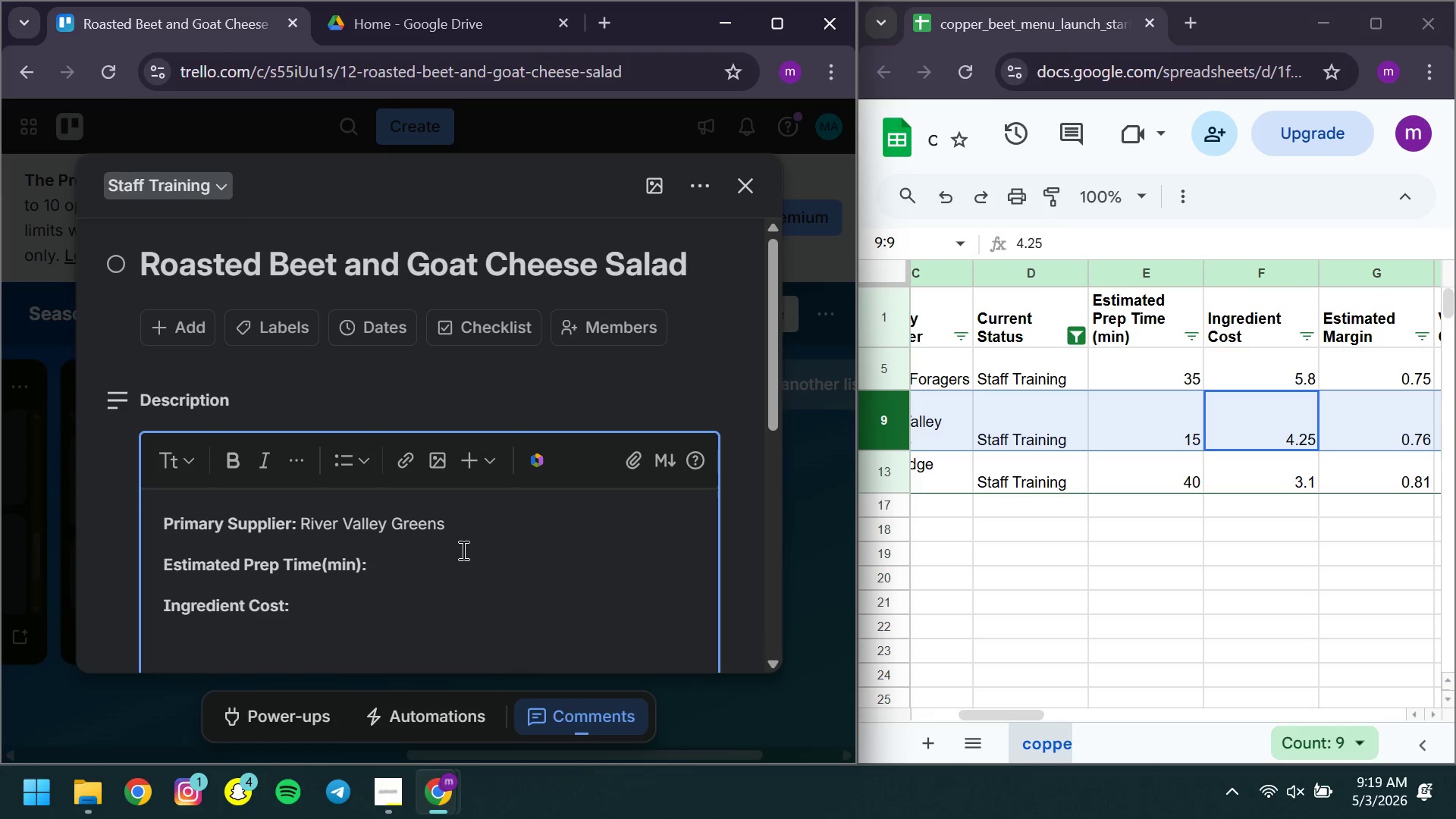 
type(15)
 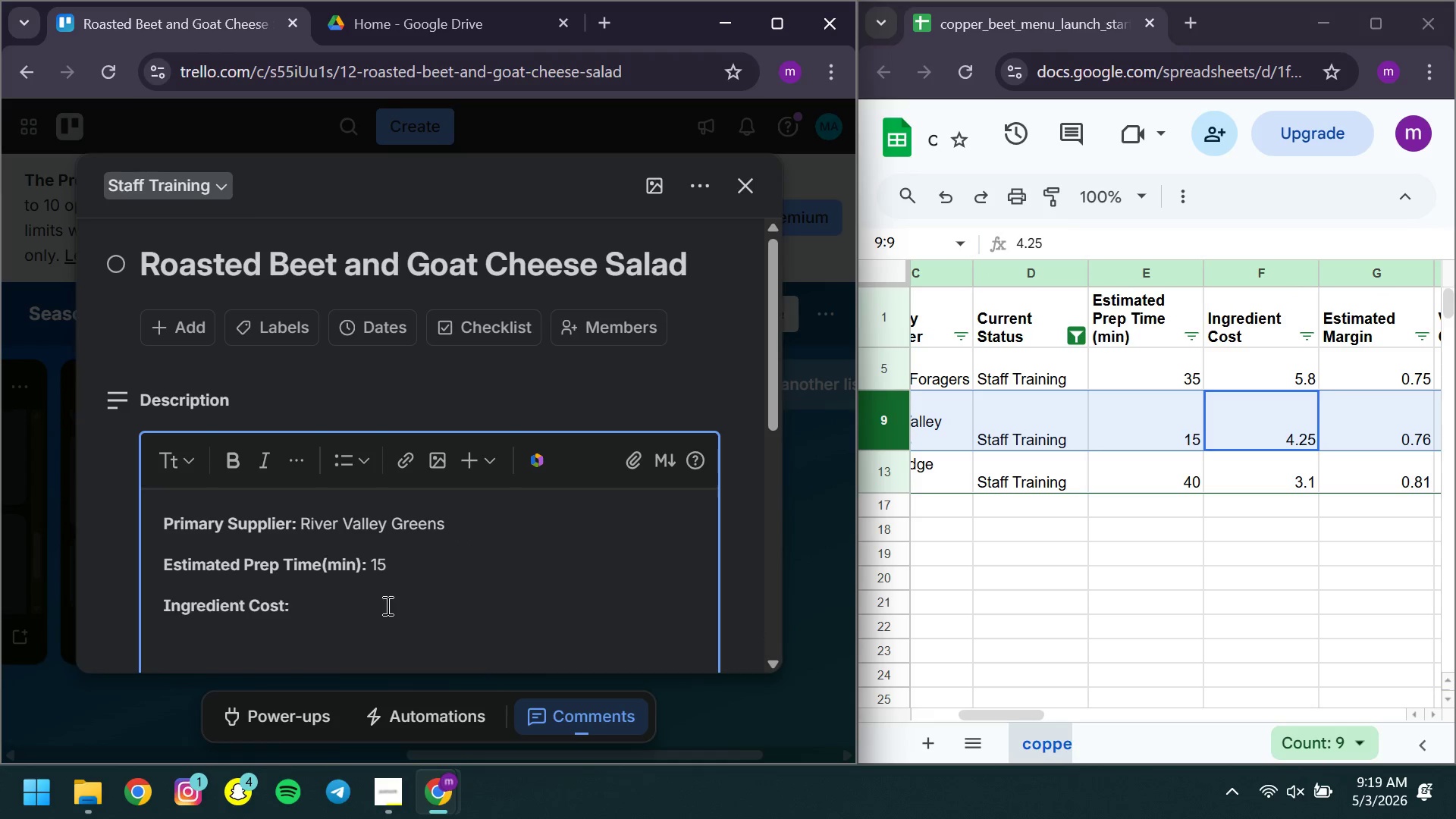 
left_click([386, 605])
 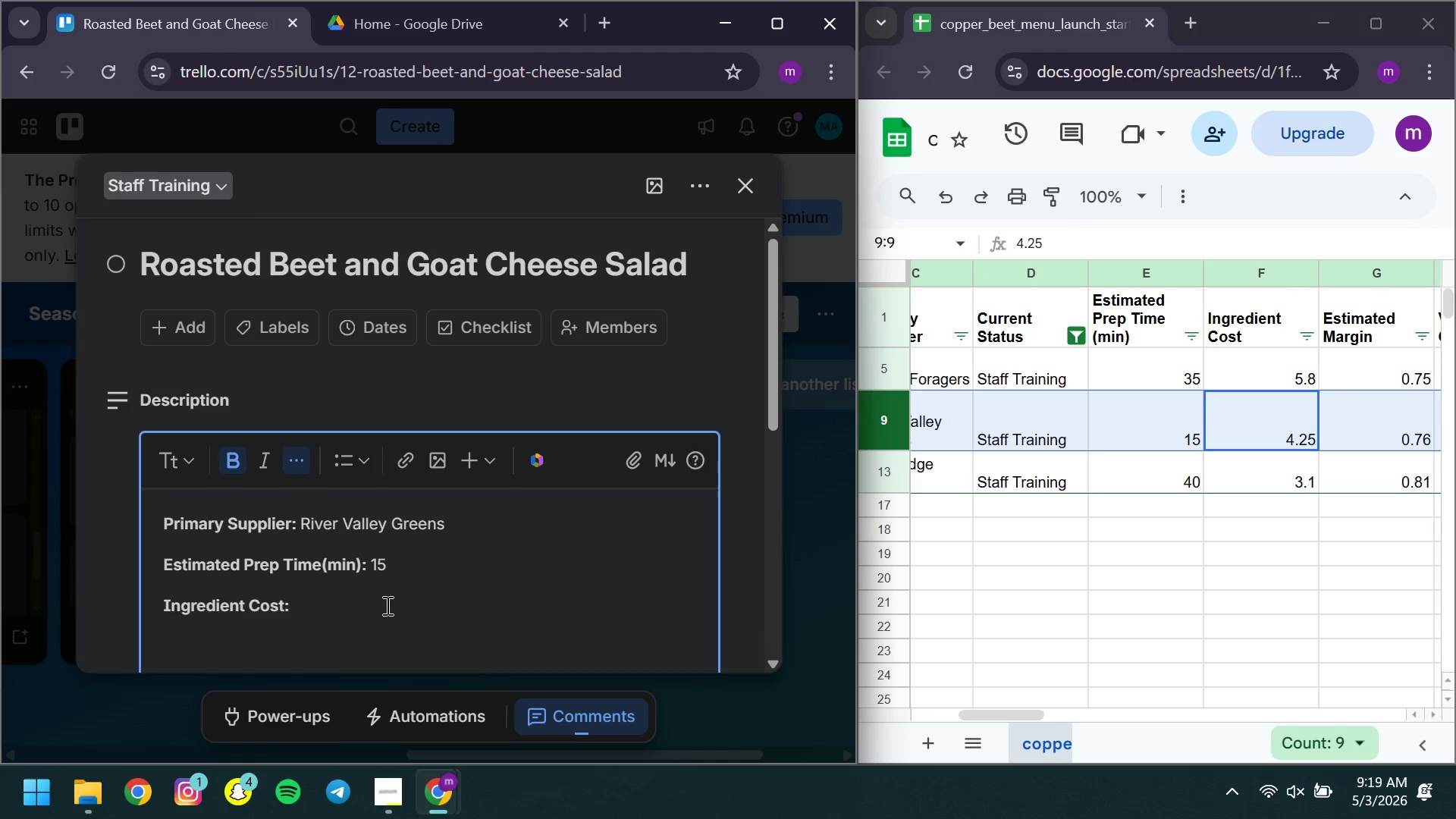 
key(Space)
 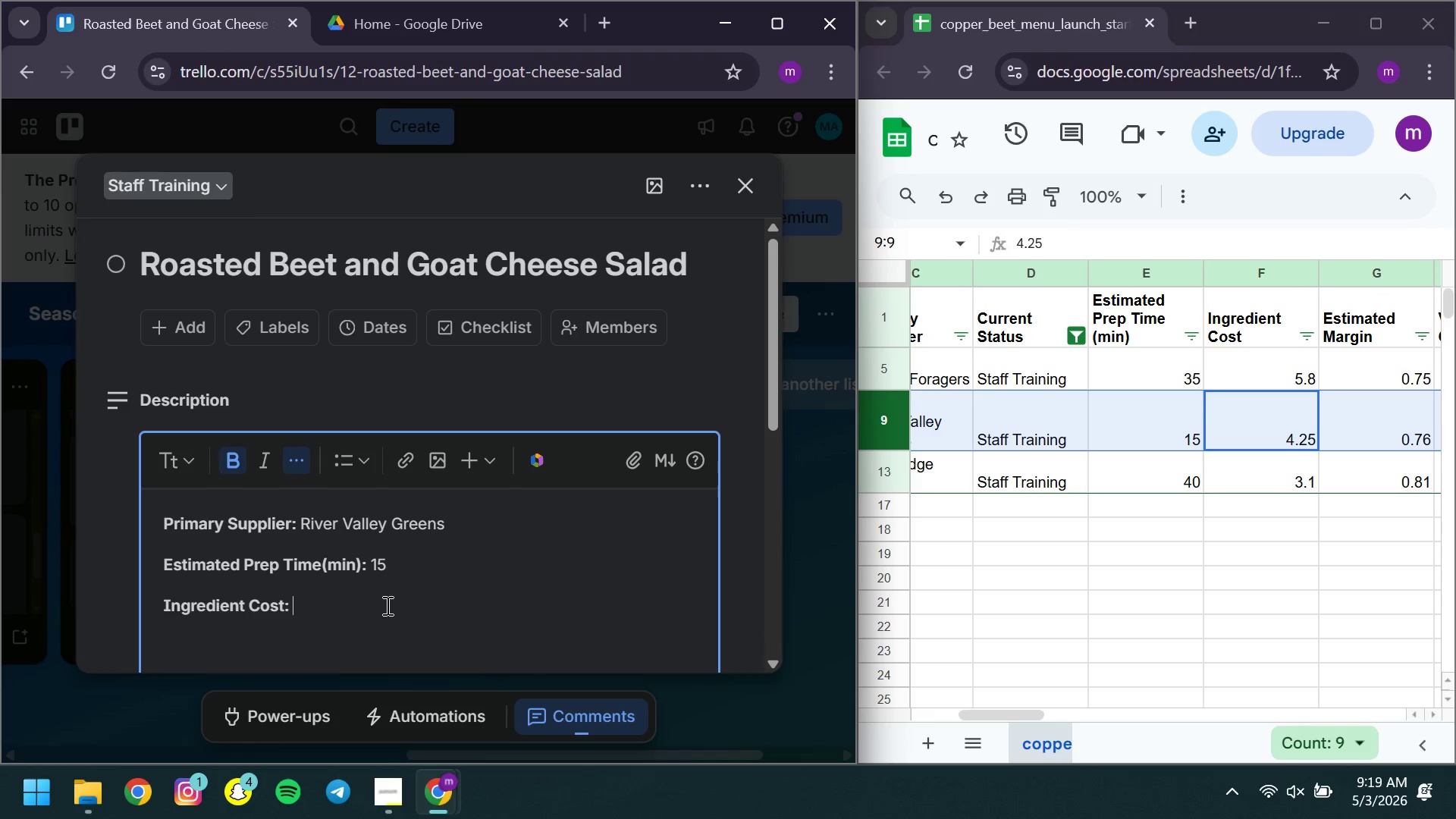 
key(Control+ControlLeft)
 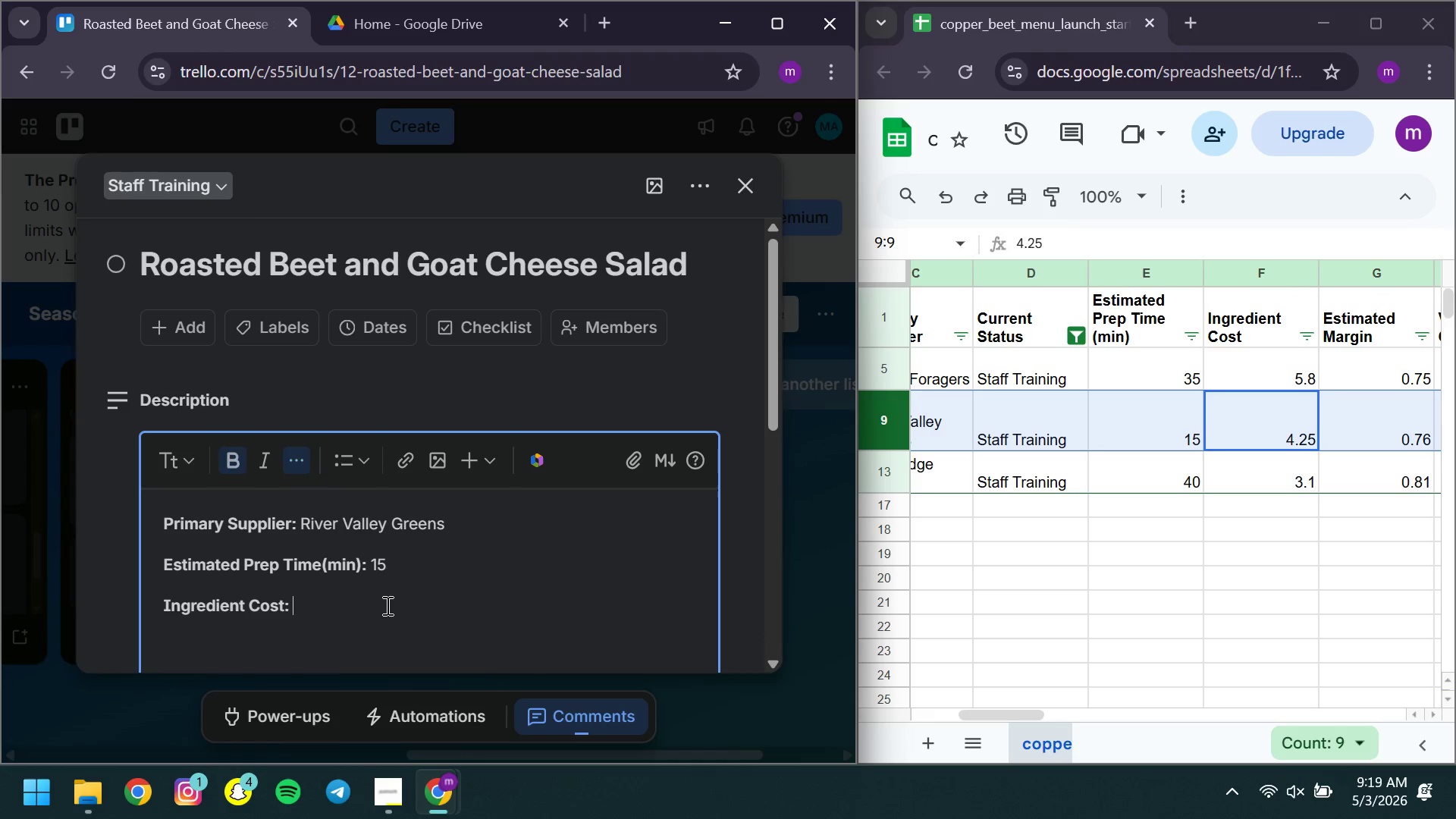 
key(Control+B)
 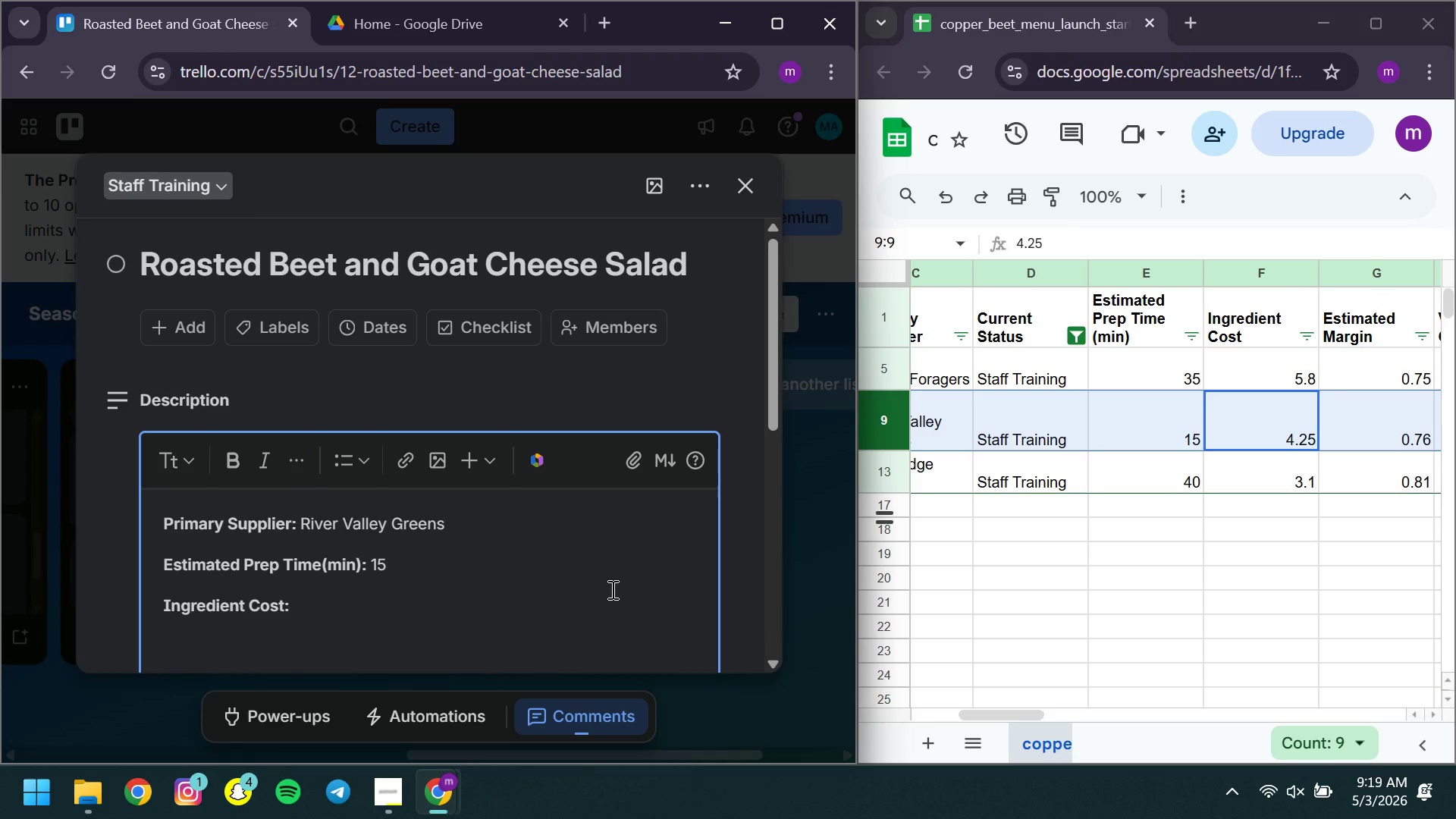 
type(4.25)
 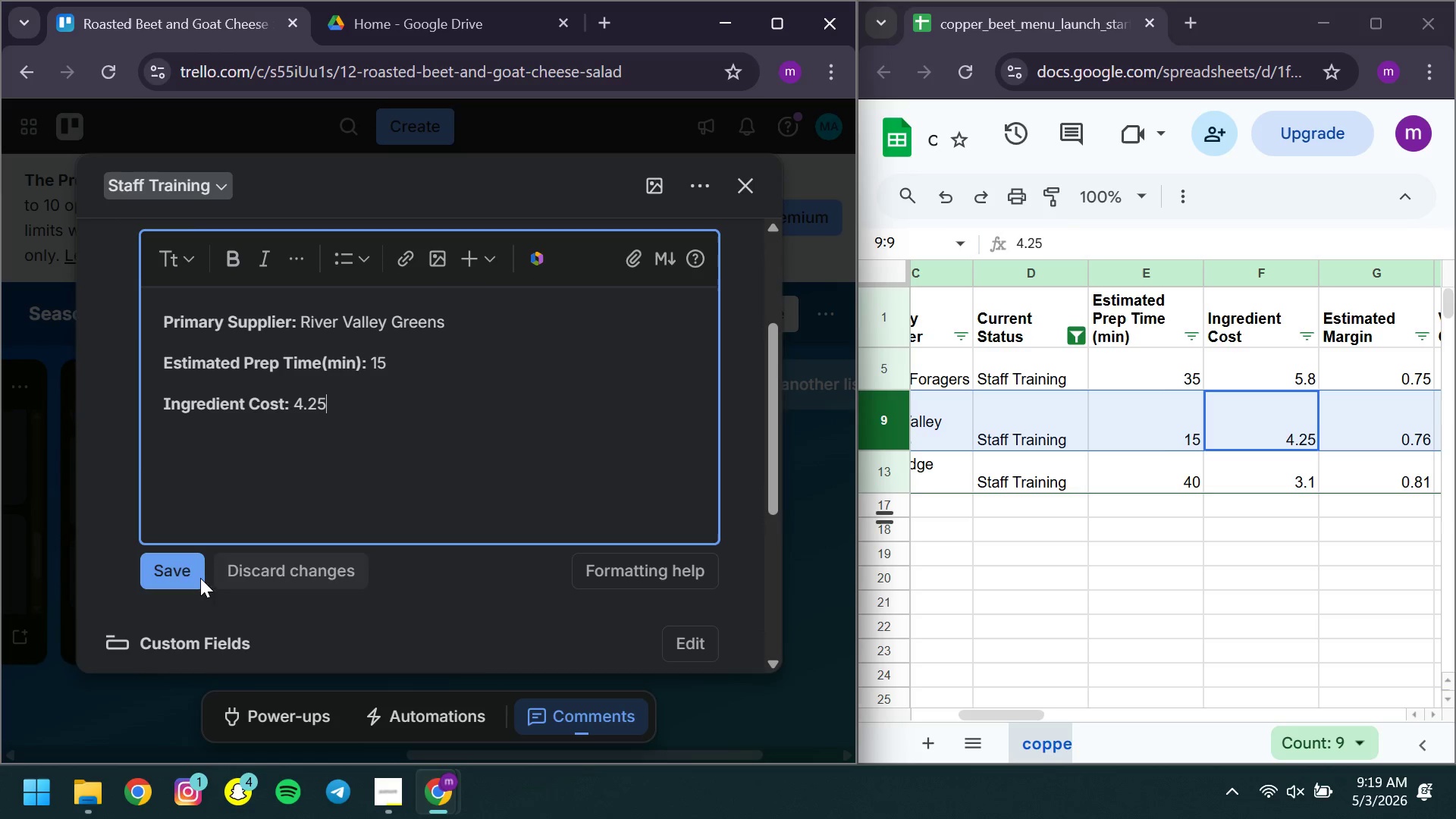 
left_click([177, 568])
 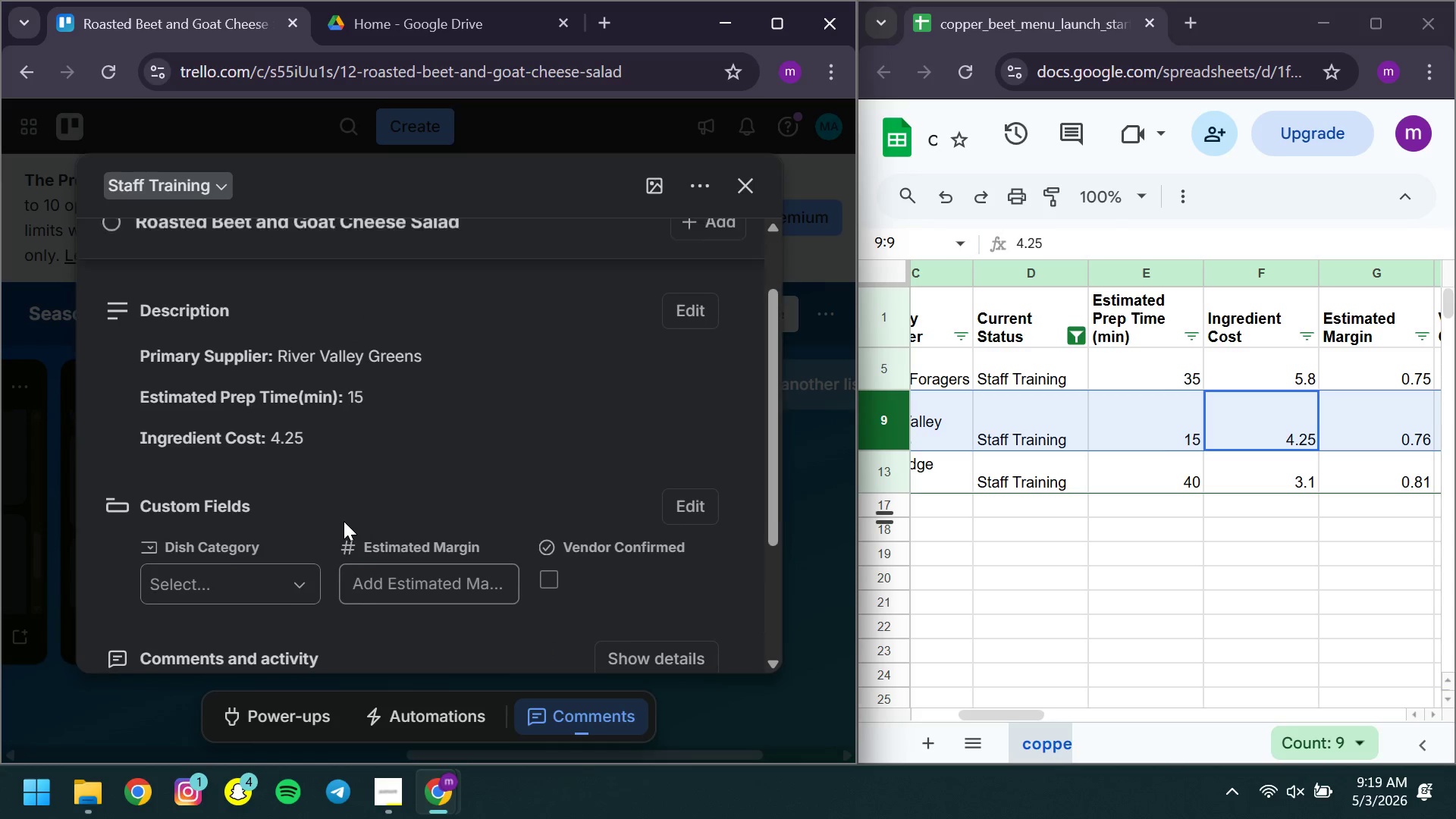 
left_click([231, 564])
 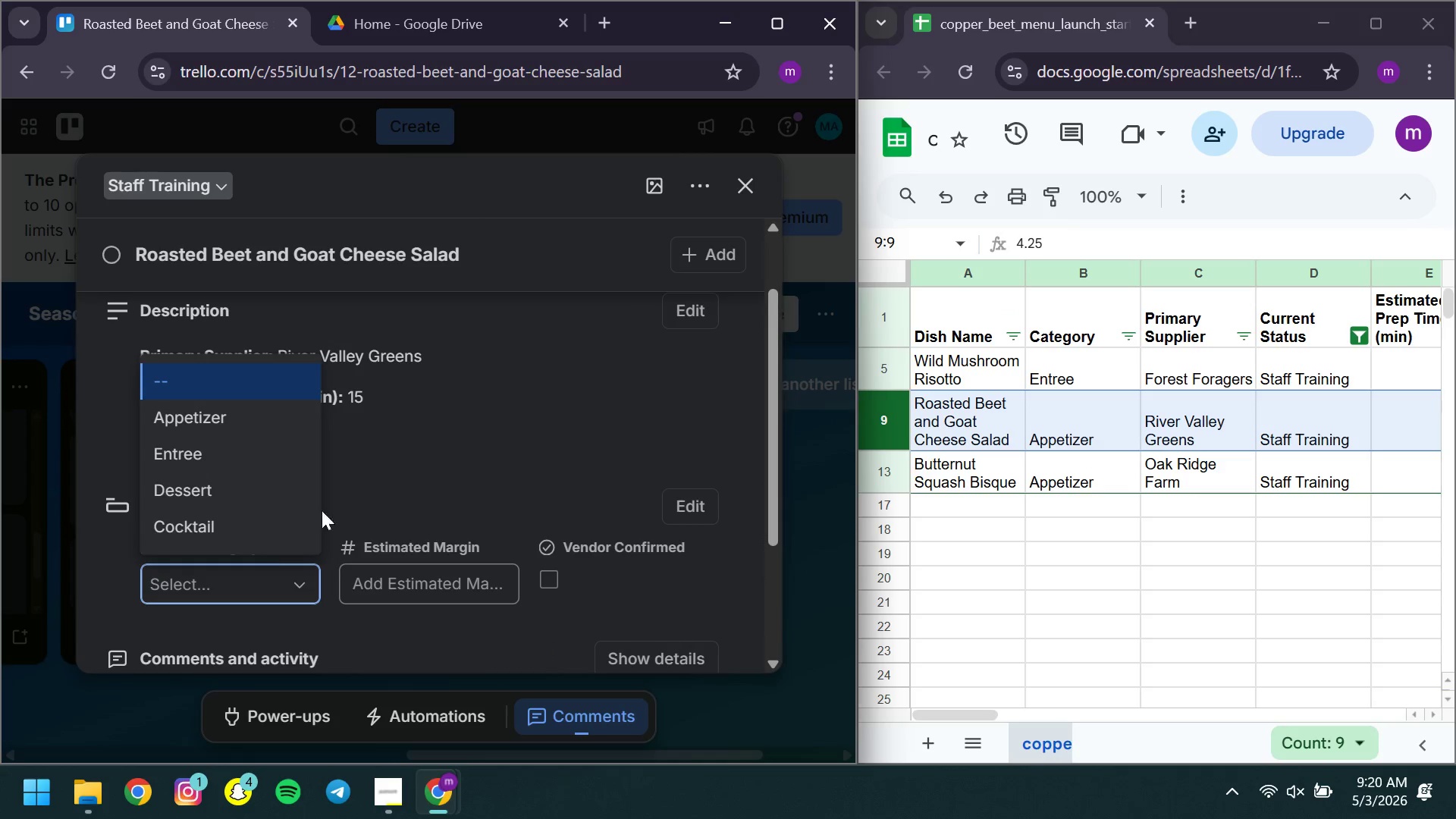 
left_click([201, 431])
 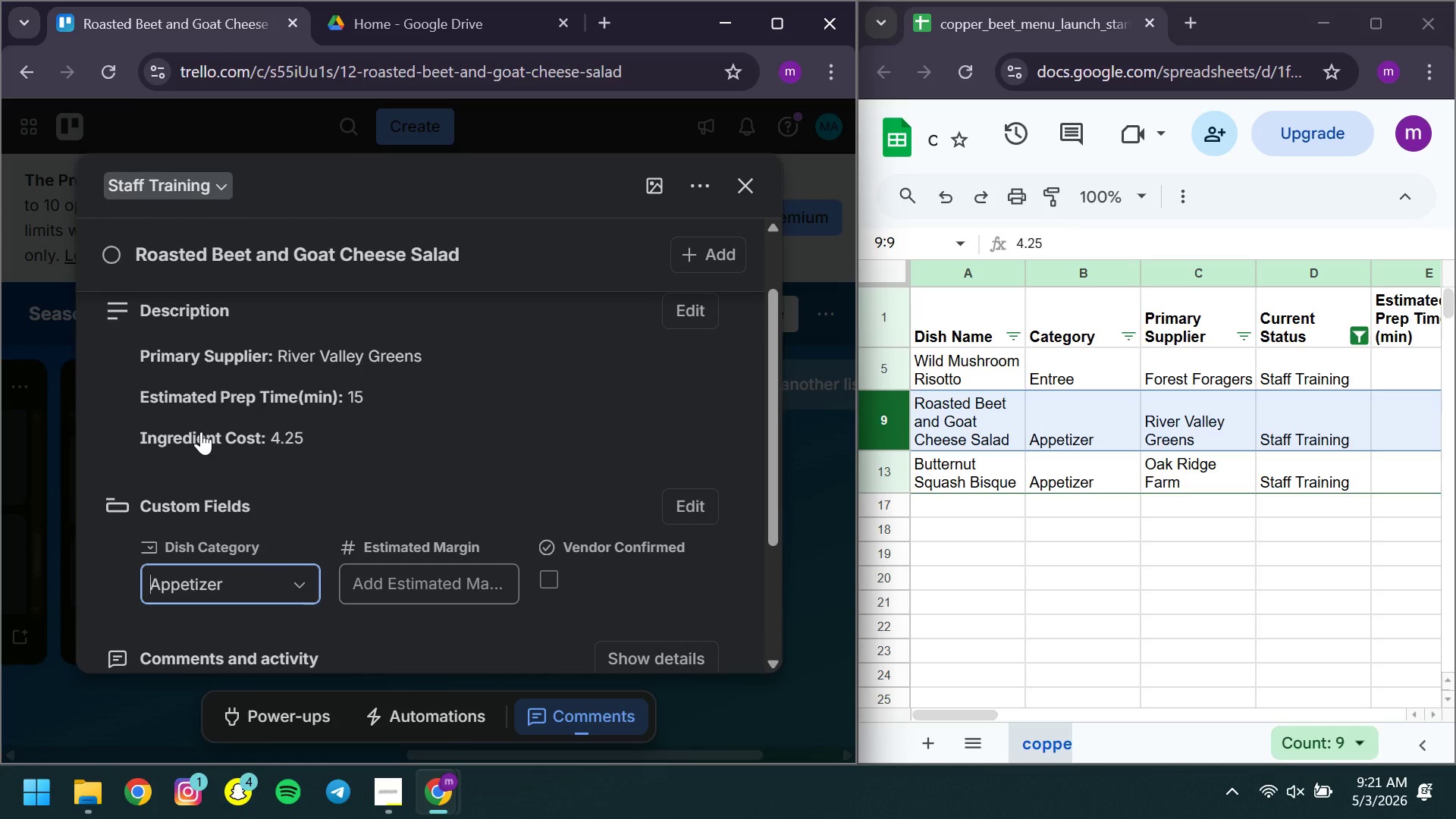 
wait(80.05)
 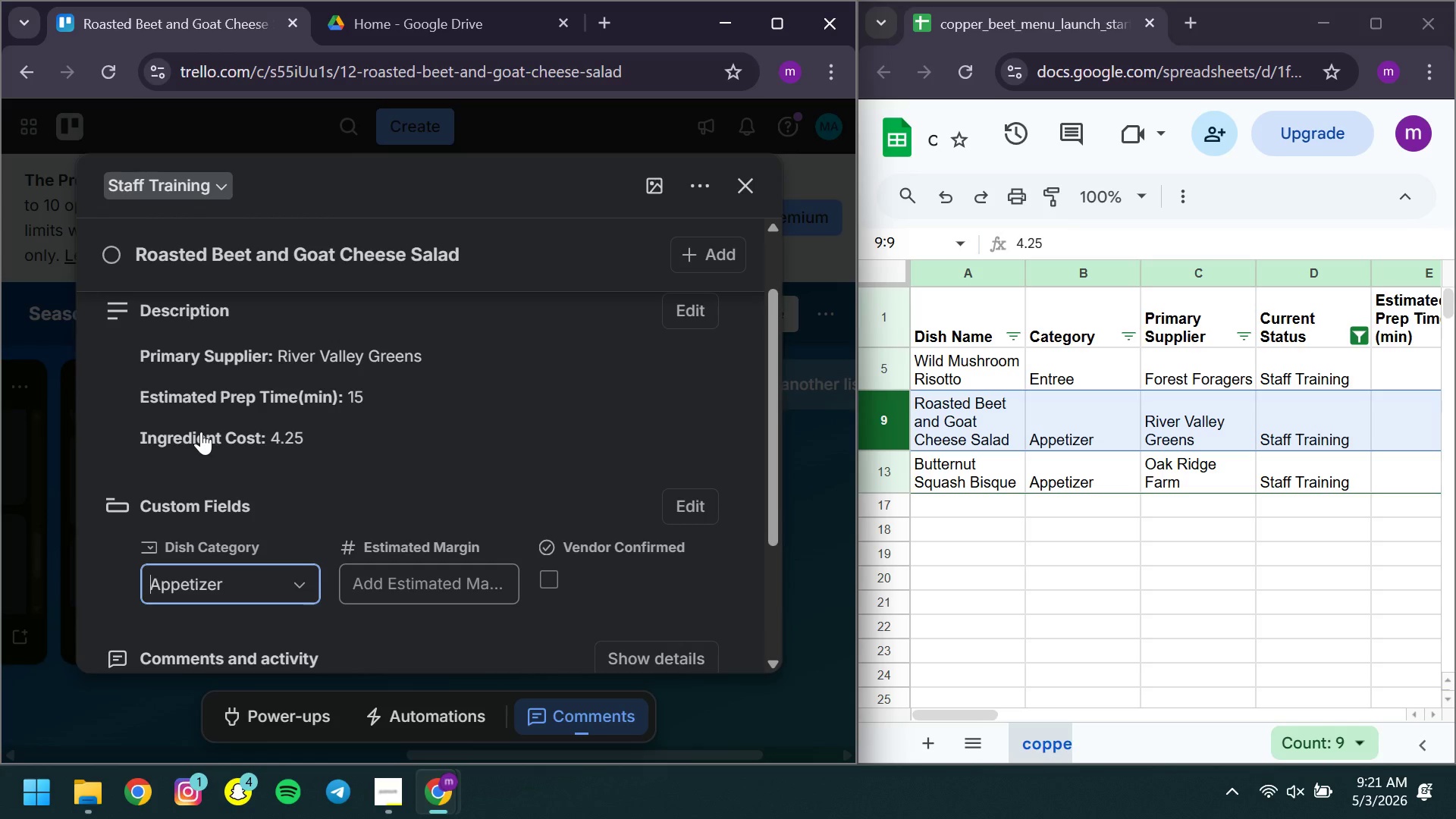 
left_click([414, 567])
 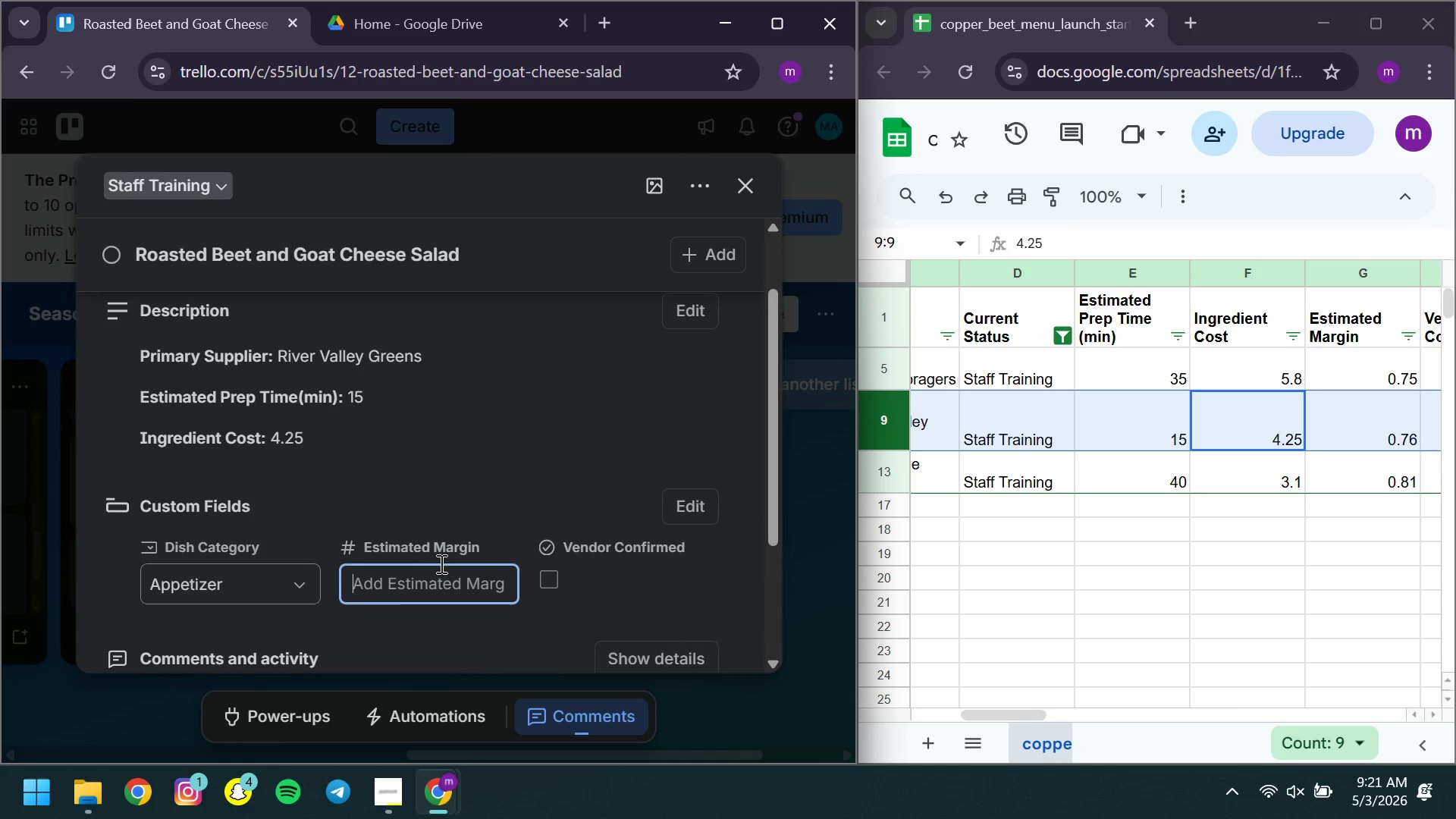 
wait(8.67)
 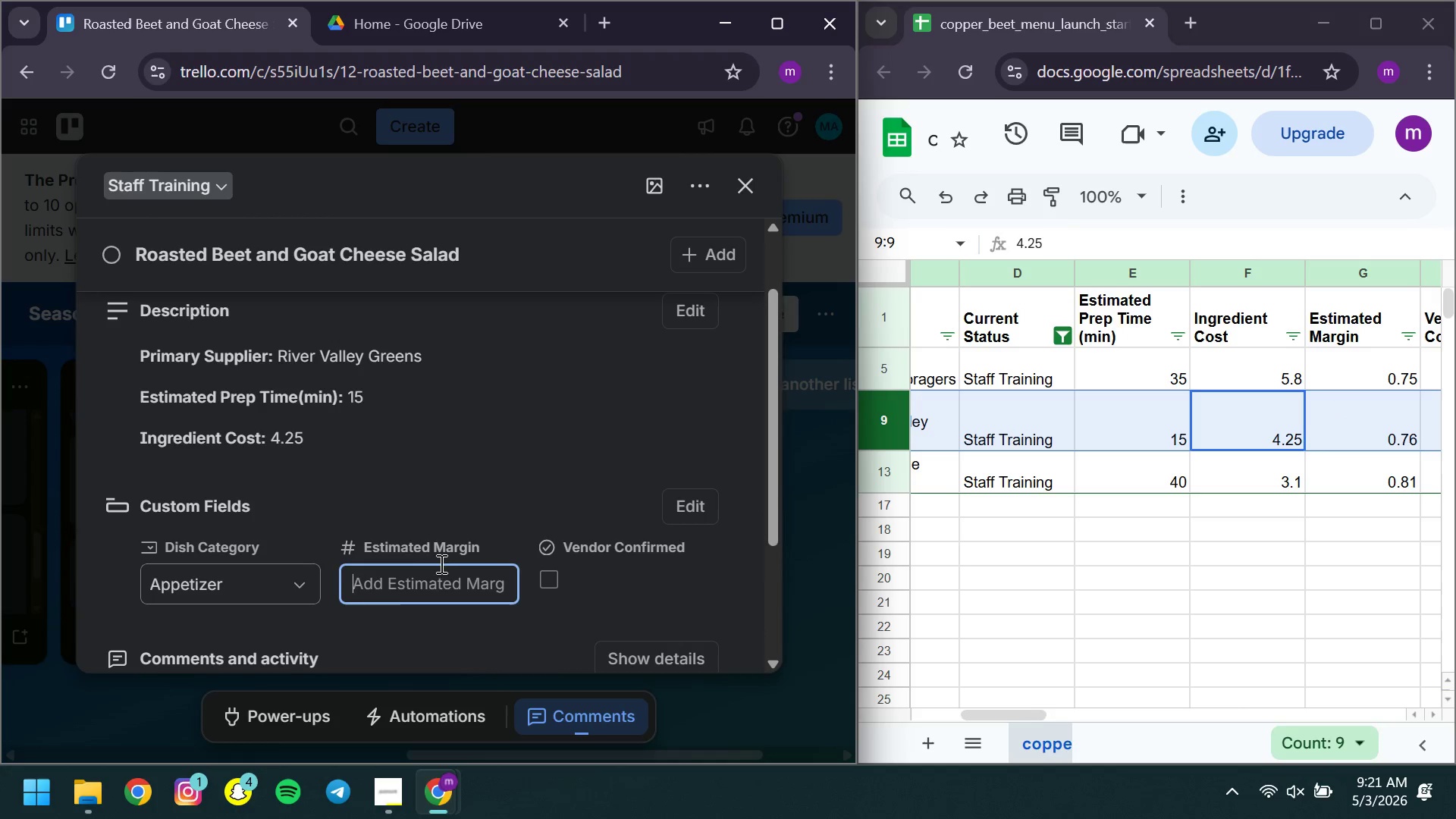 
type(0.76)
 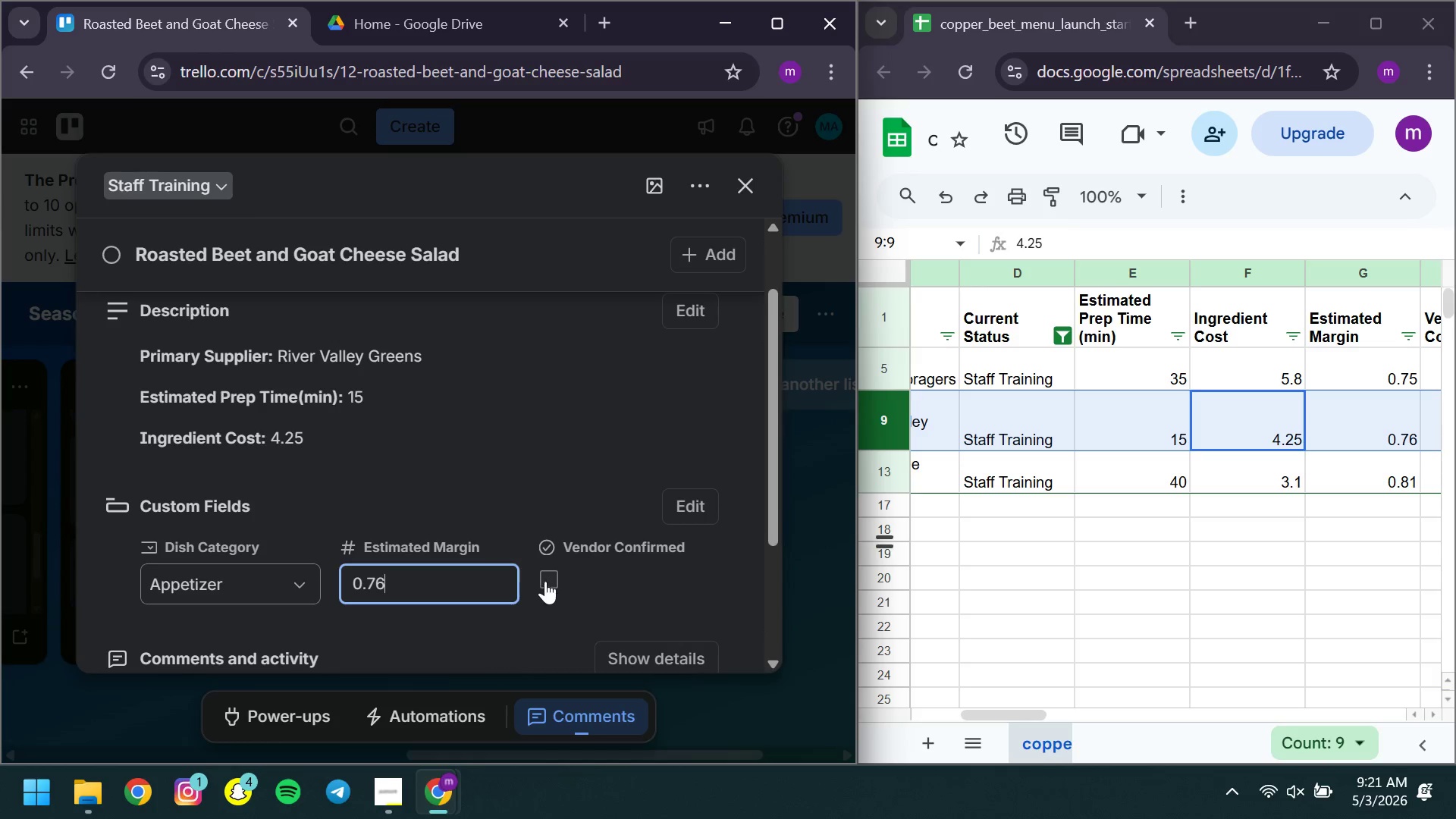 
left_click([545, 581])
 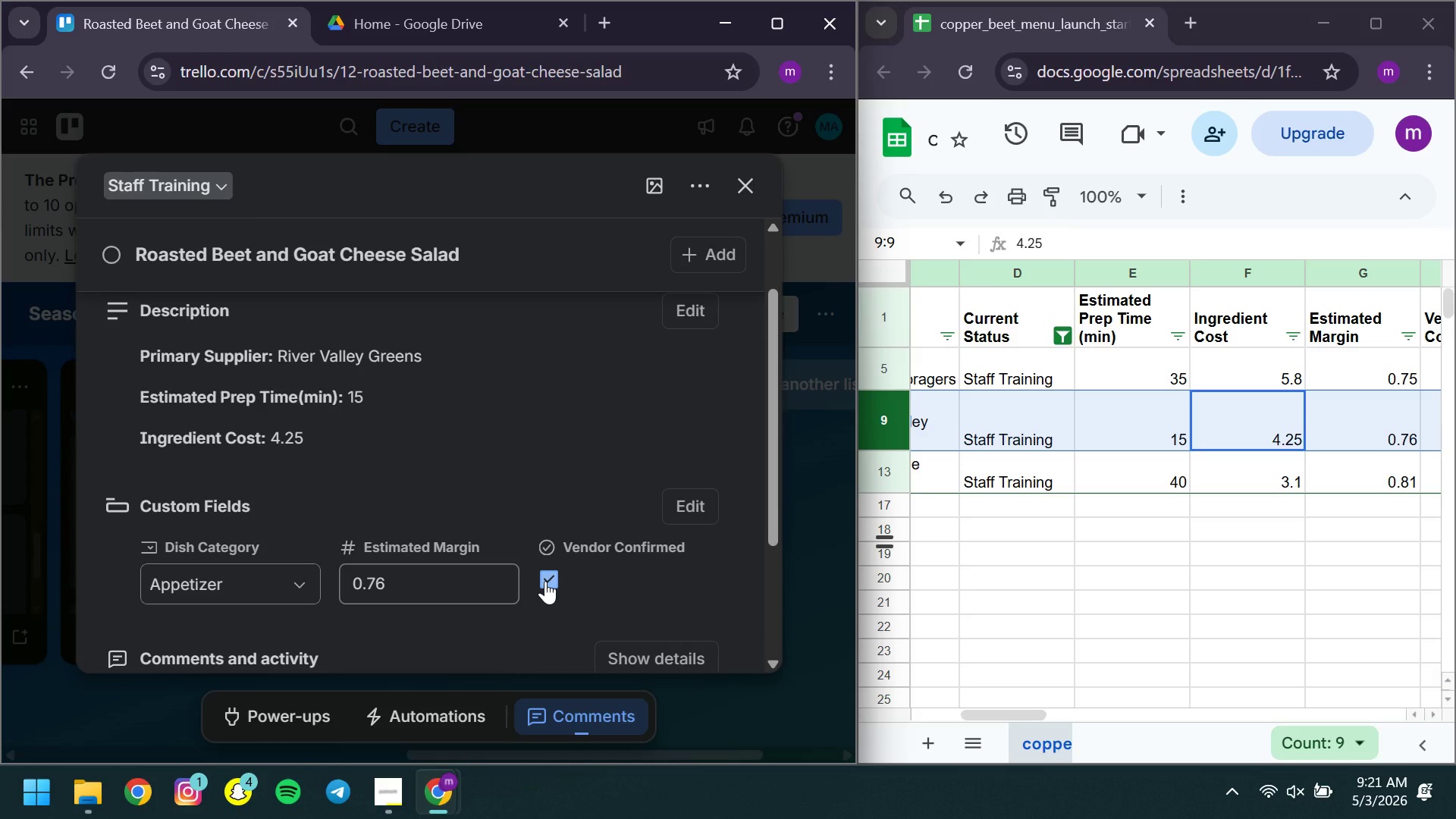 
wait(12.79)
 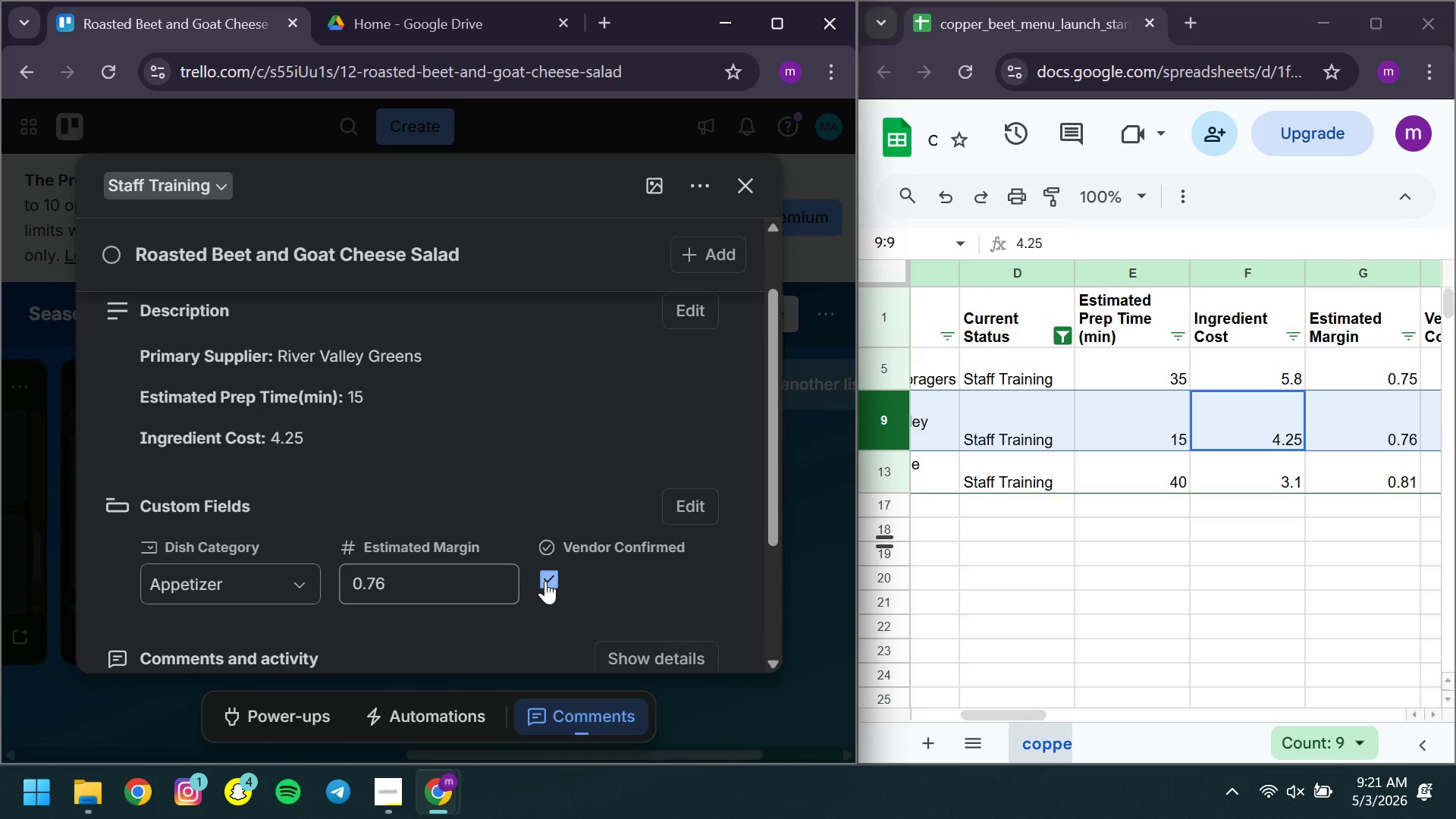 
mouse_move([643, 433])
 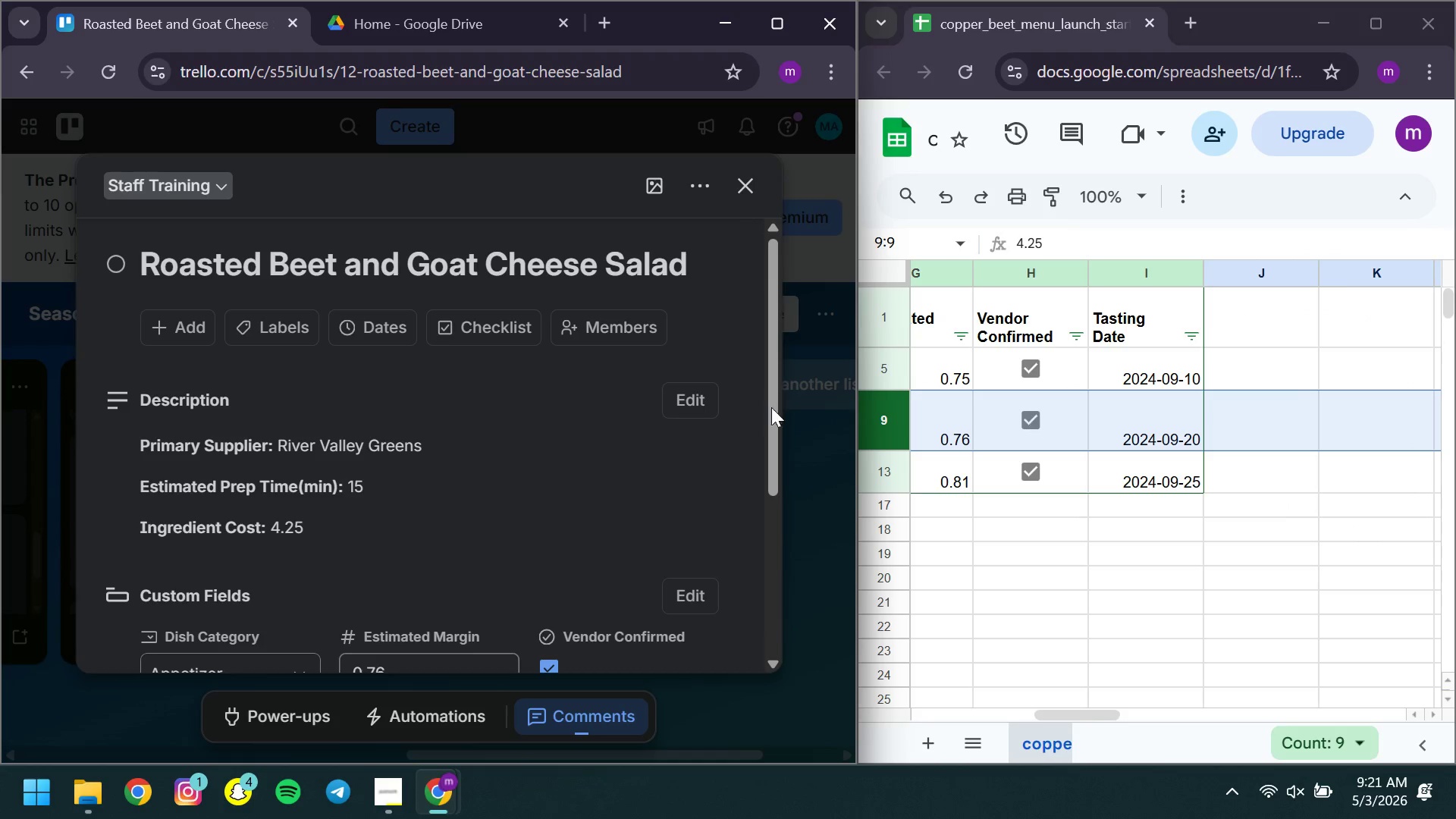 
wait(5.96)
 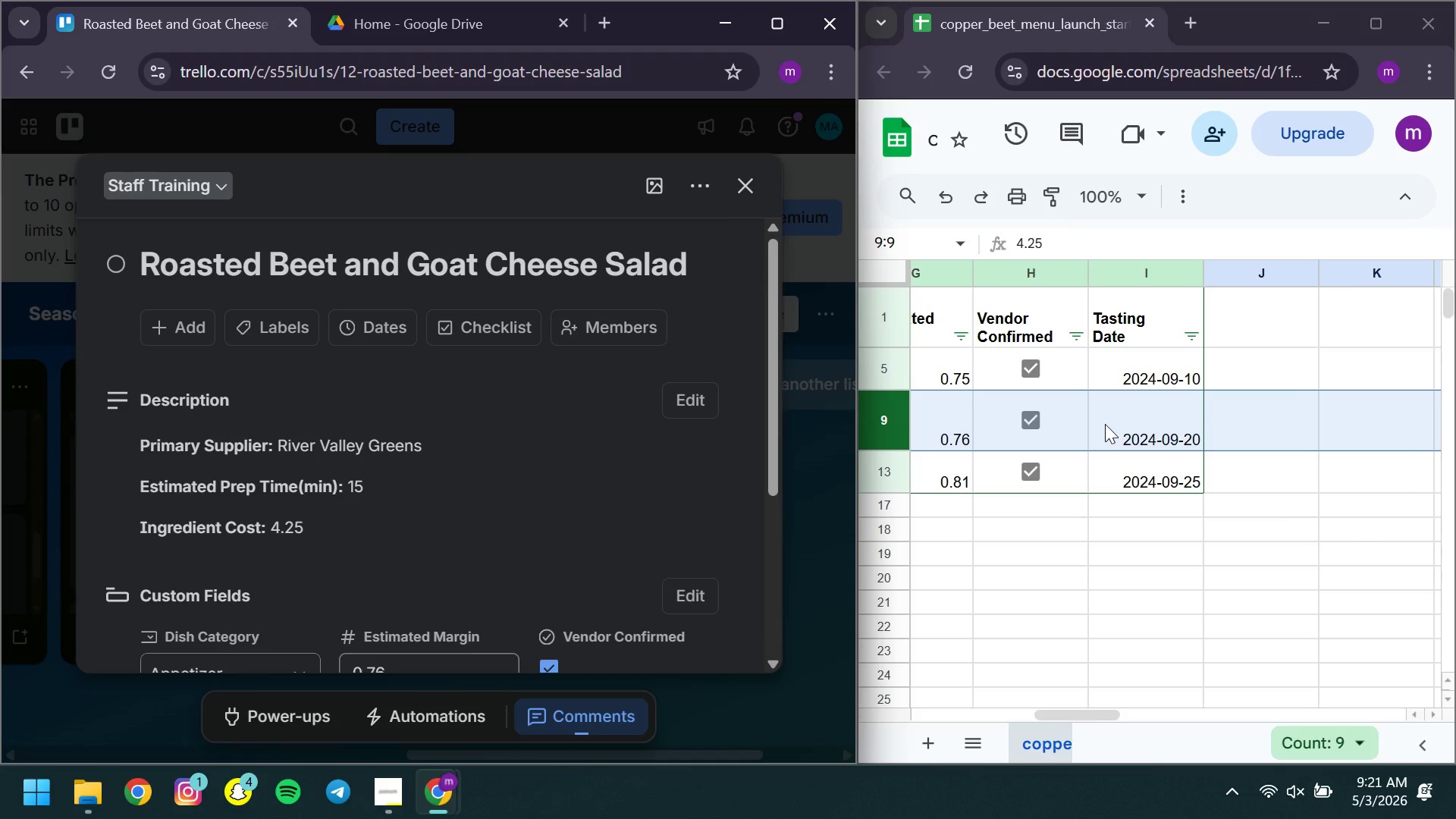 
left_click([393, 341])
 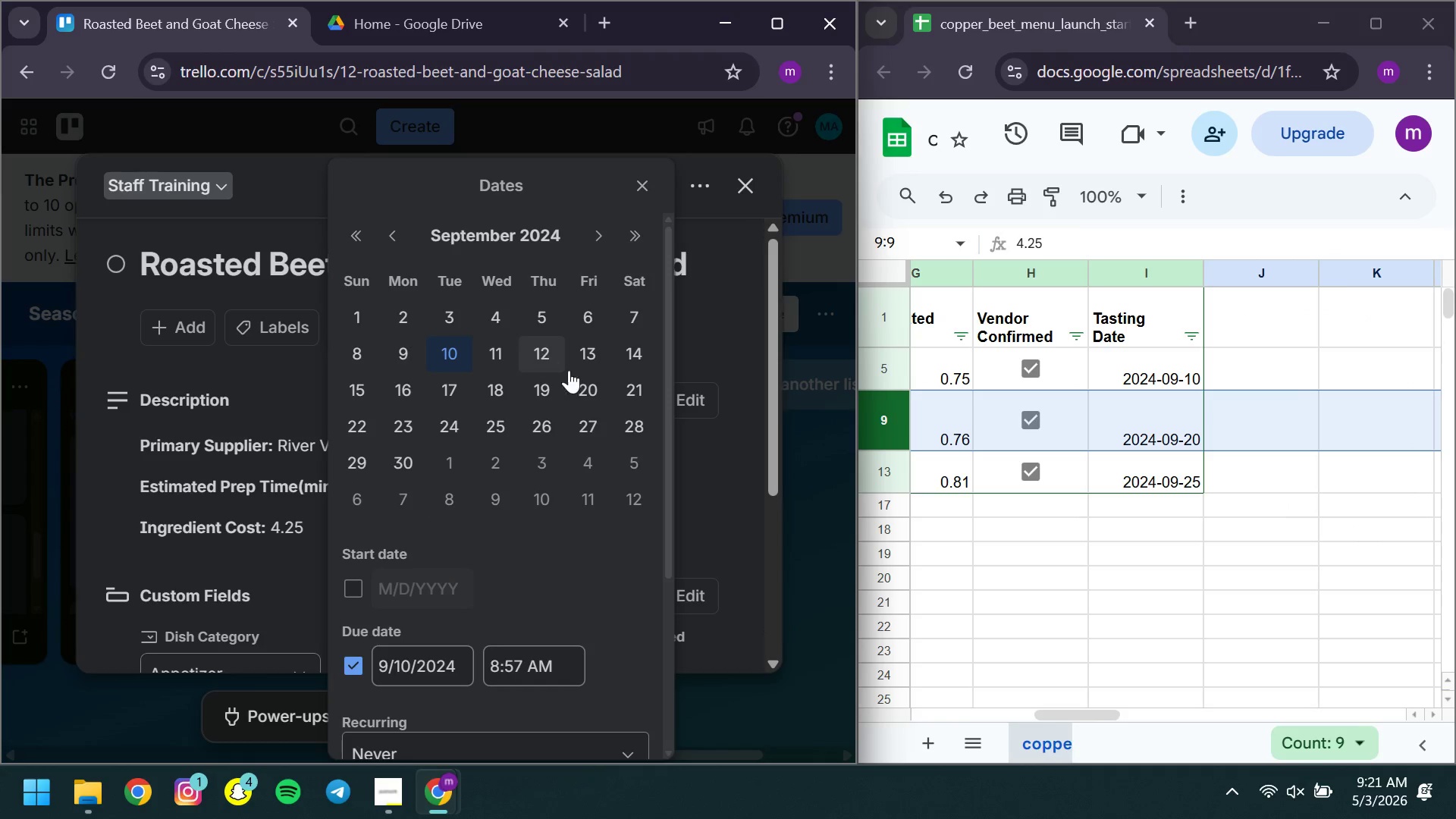 
left_click([582, 400])
 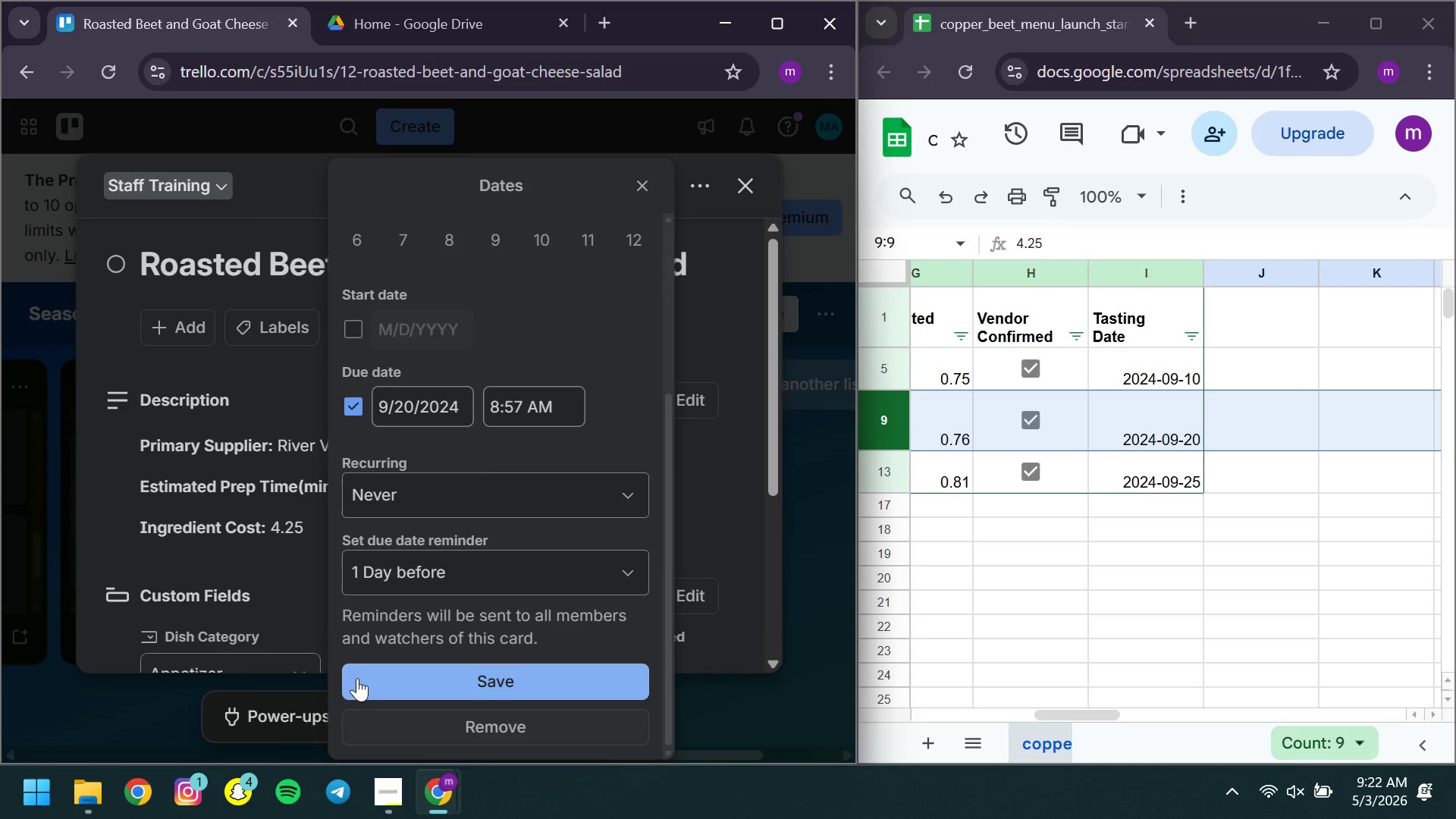 
left_click([359, 667])
 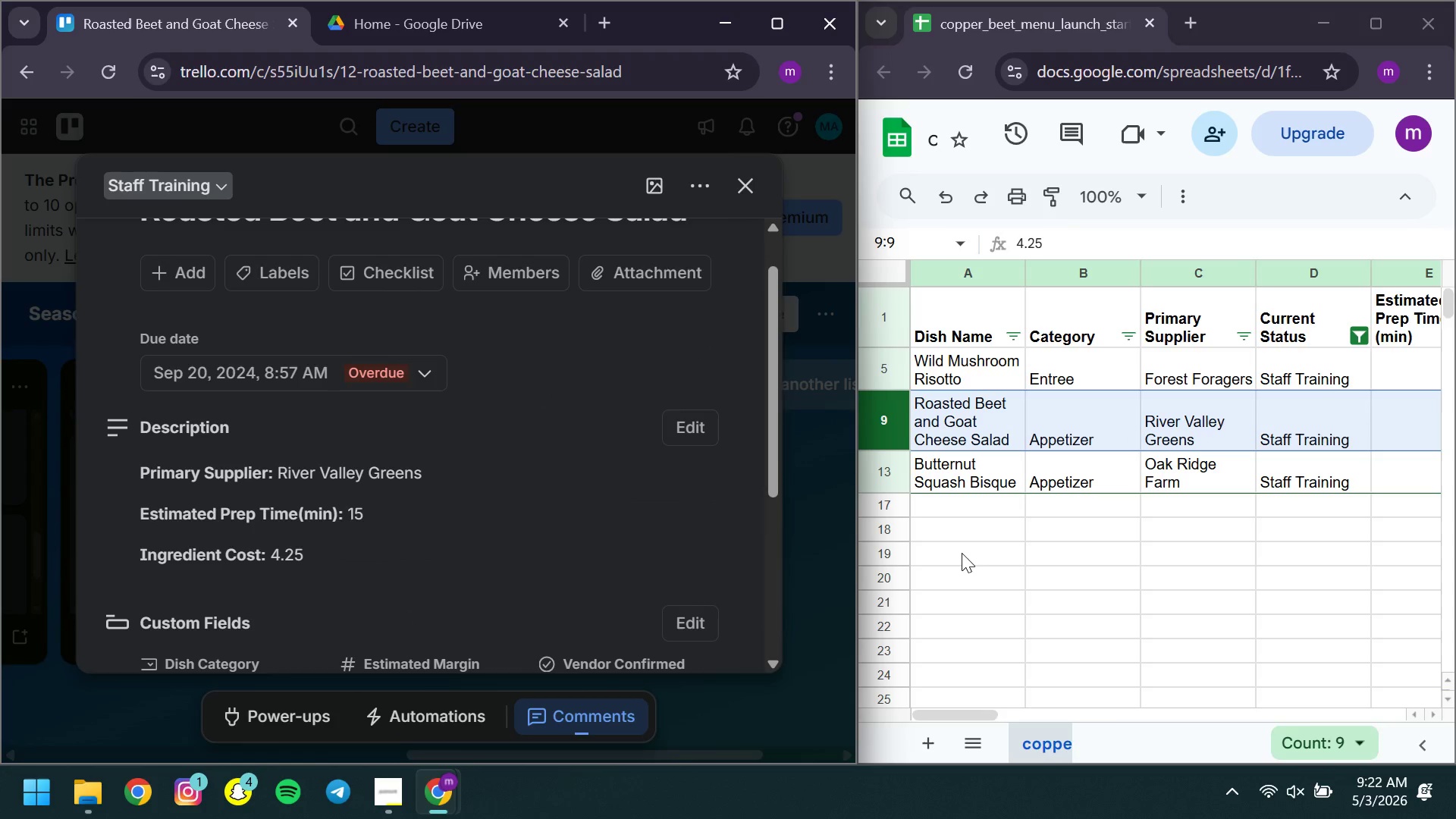 
left_click([760, 190])
 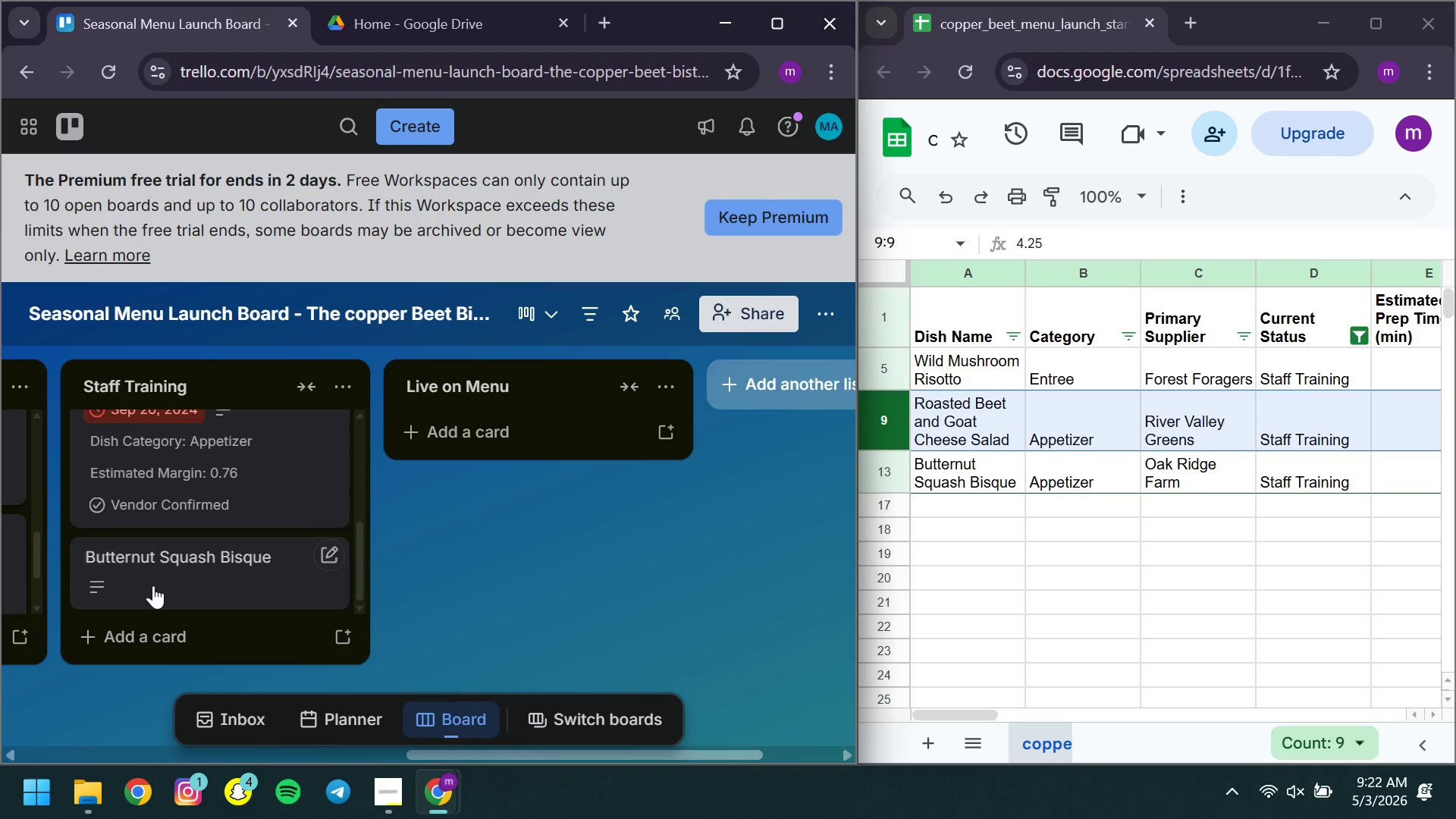 
left_click([202, 585])
 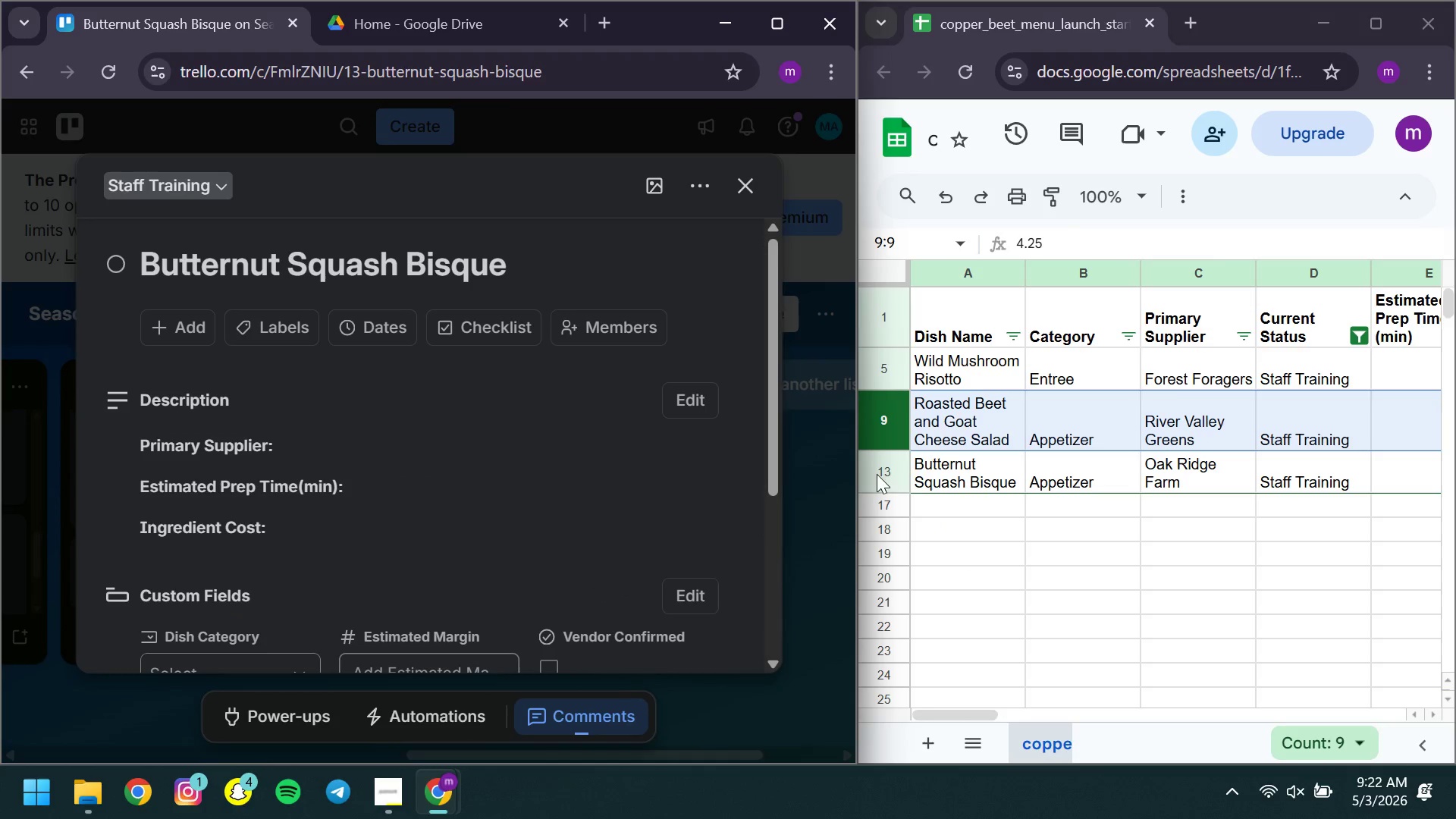 
left_click([904, 474])
 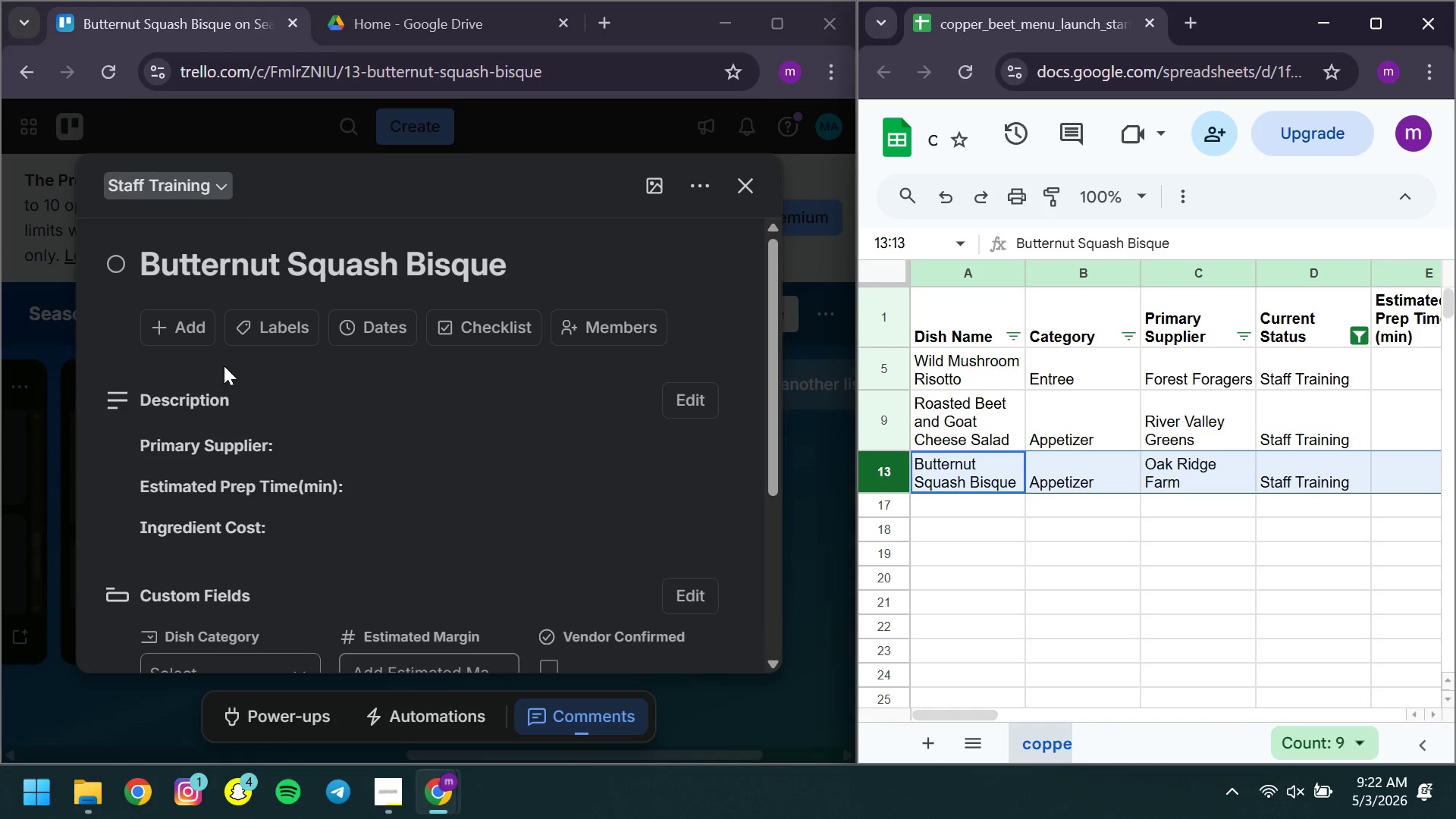 
left_click([343, 423])
 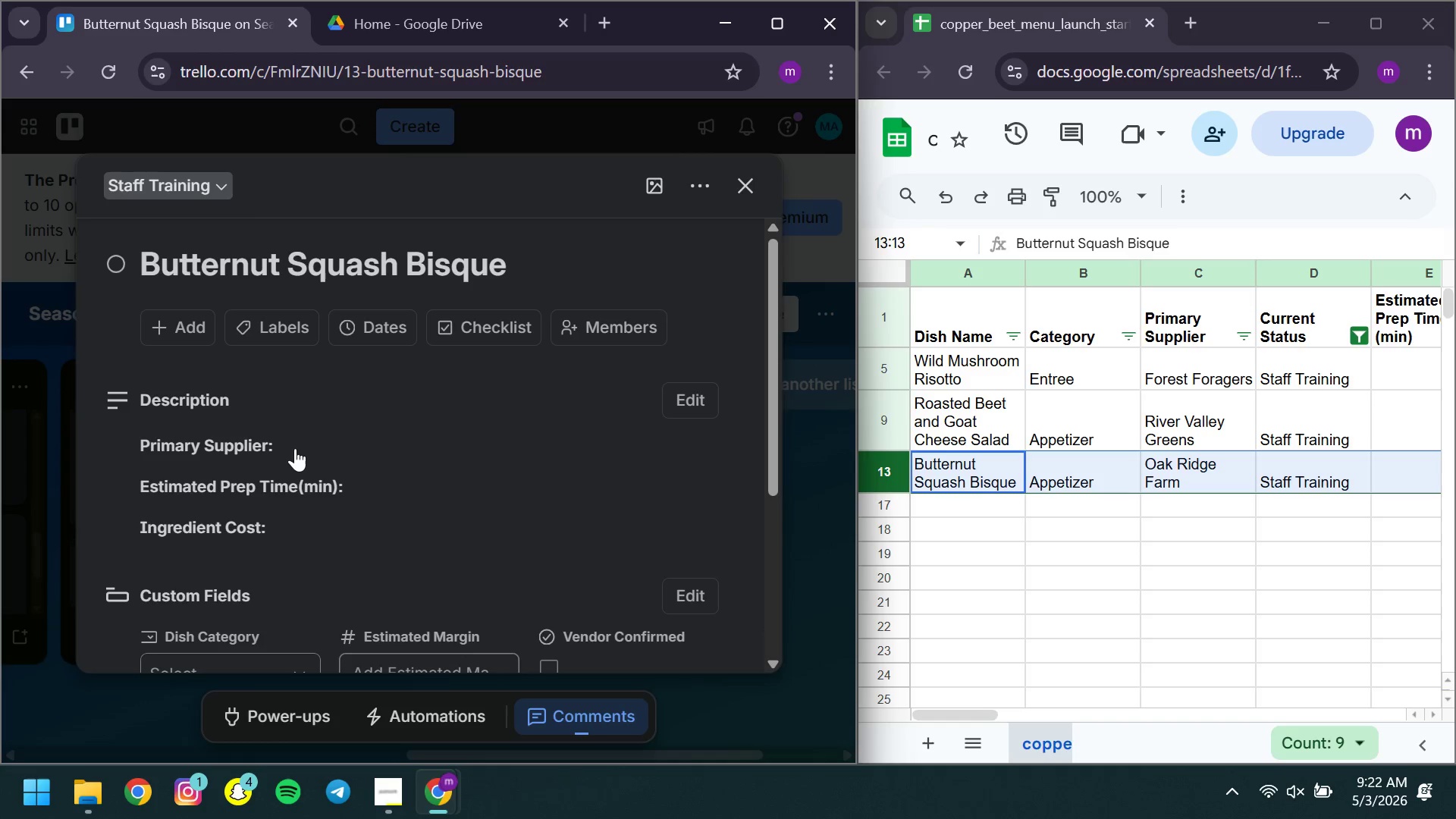 
left_click([295, 448])
 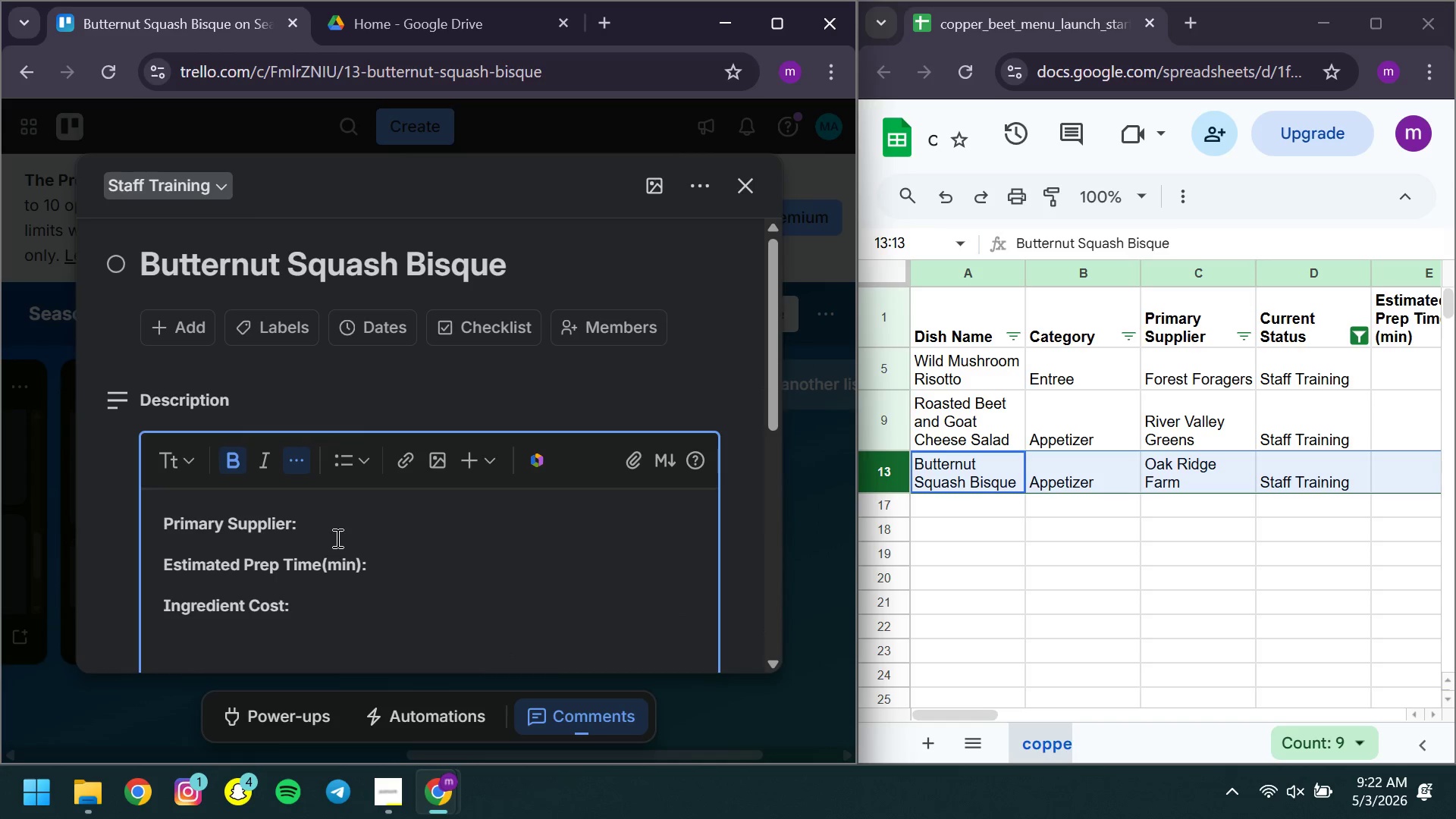 
left_click([325, 516])
 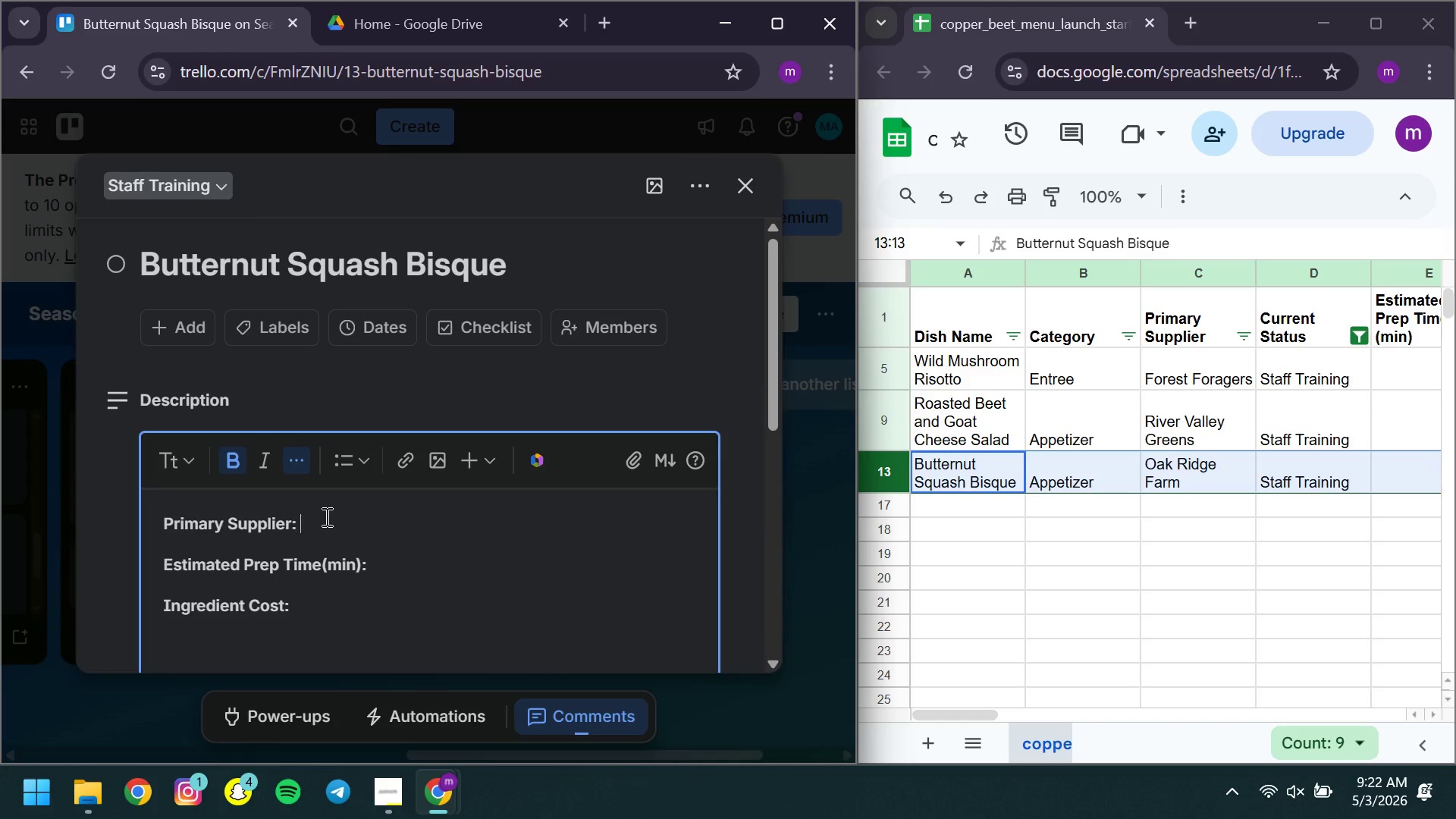 
key(Space)
 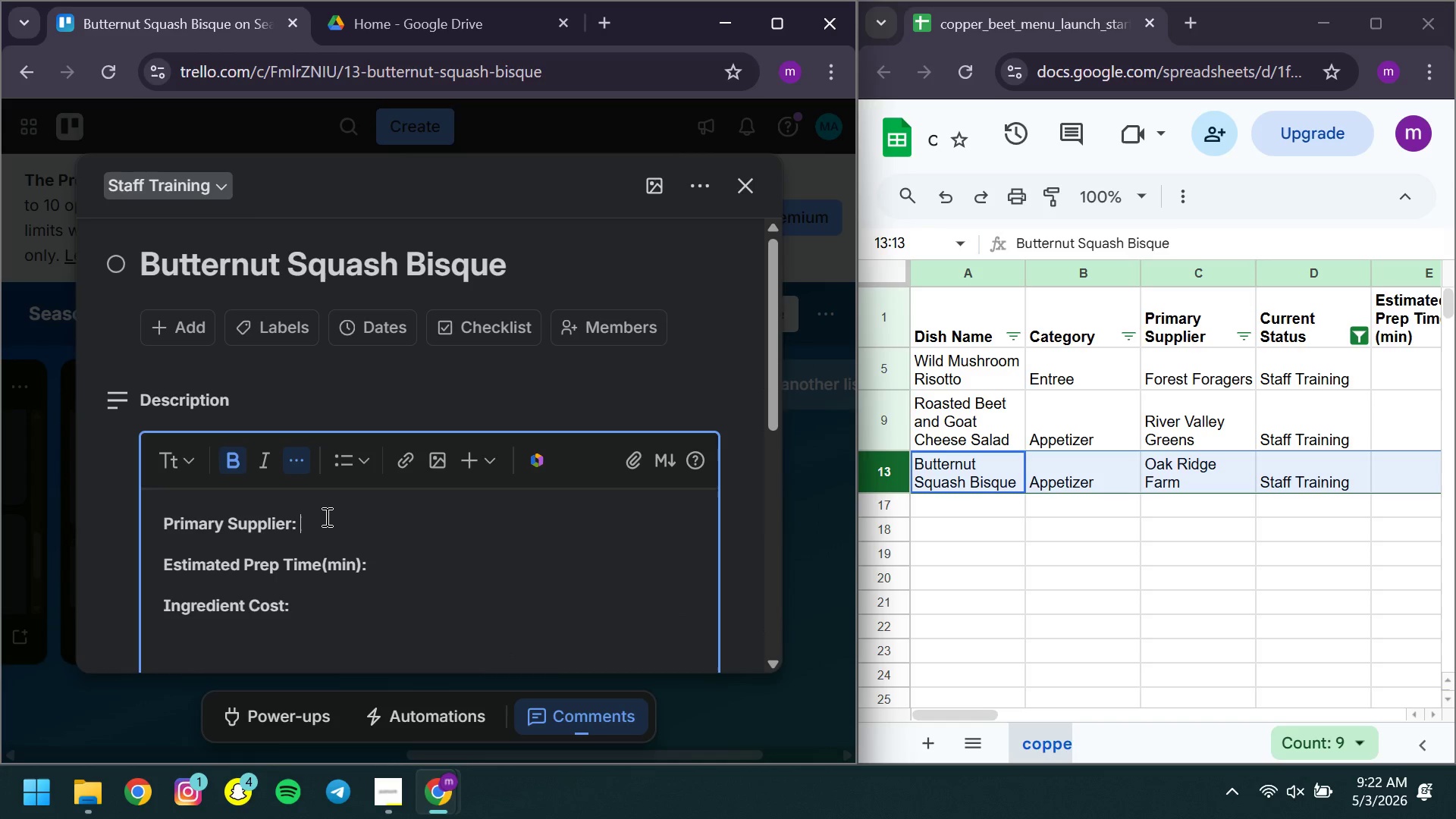 
key(Control+B)
 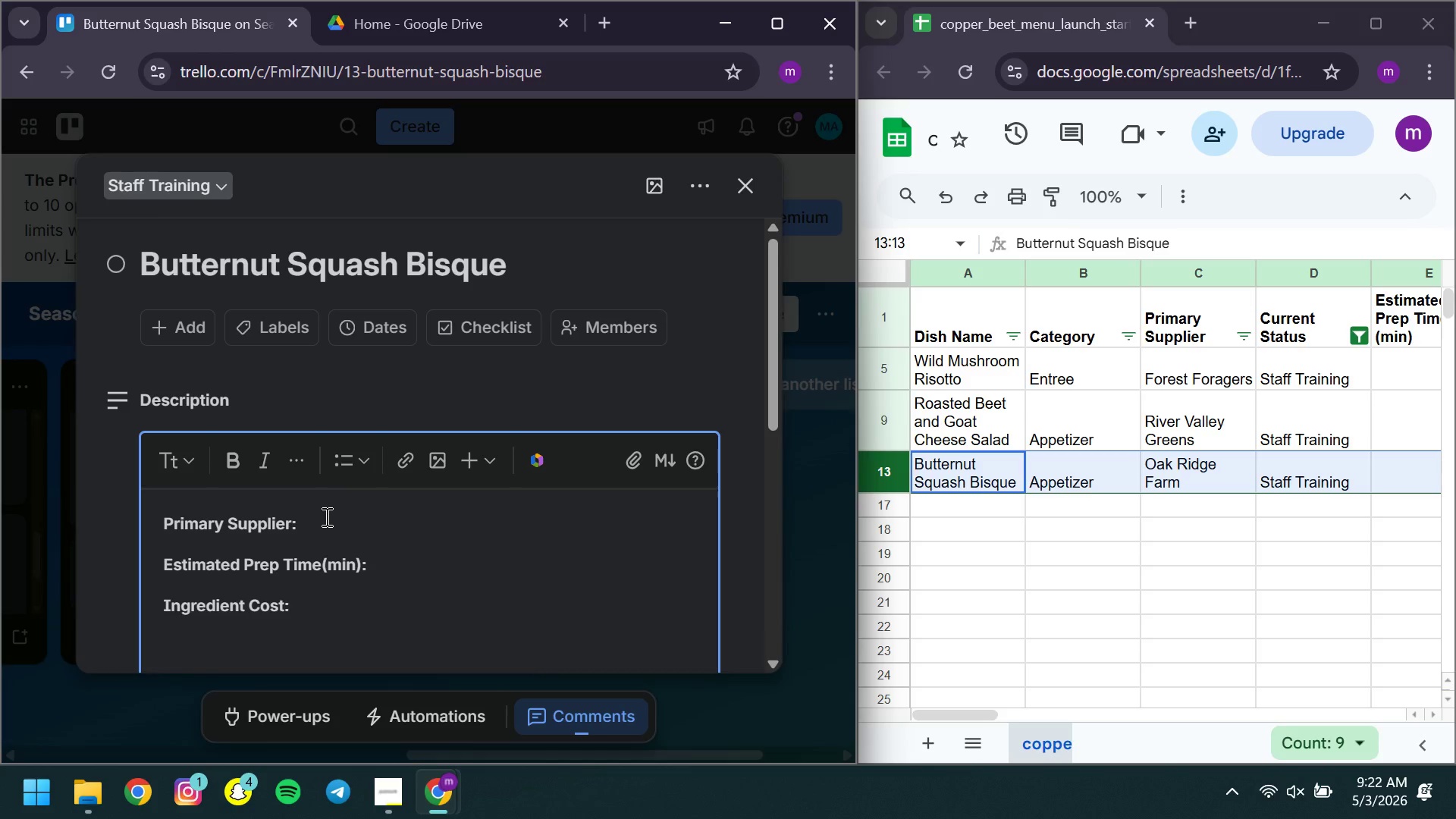 
wait(9.11)
 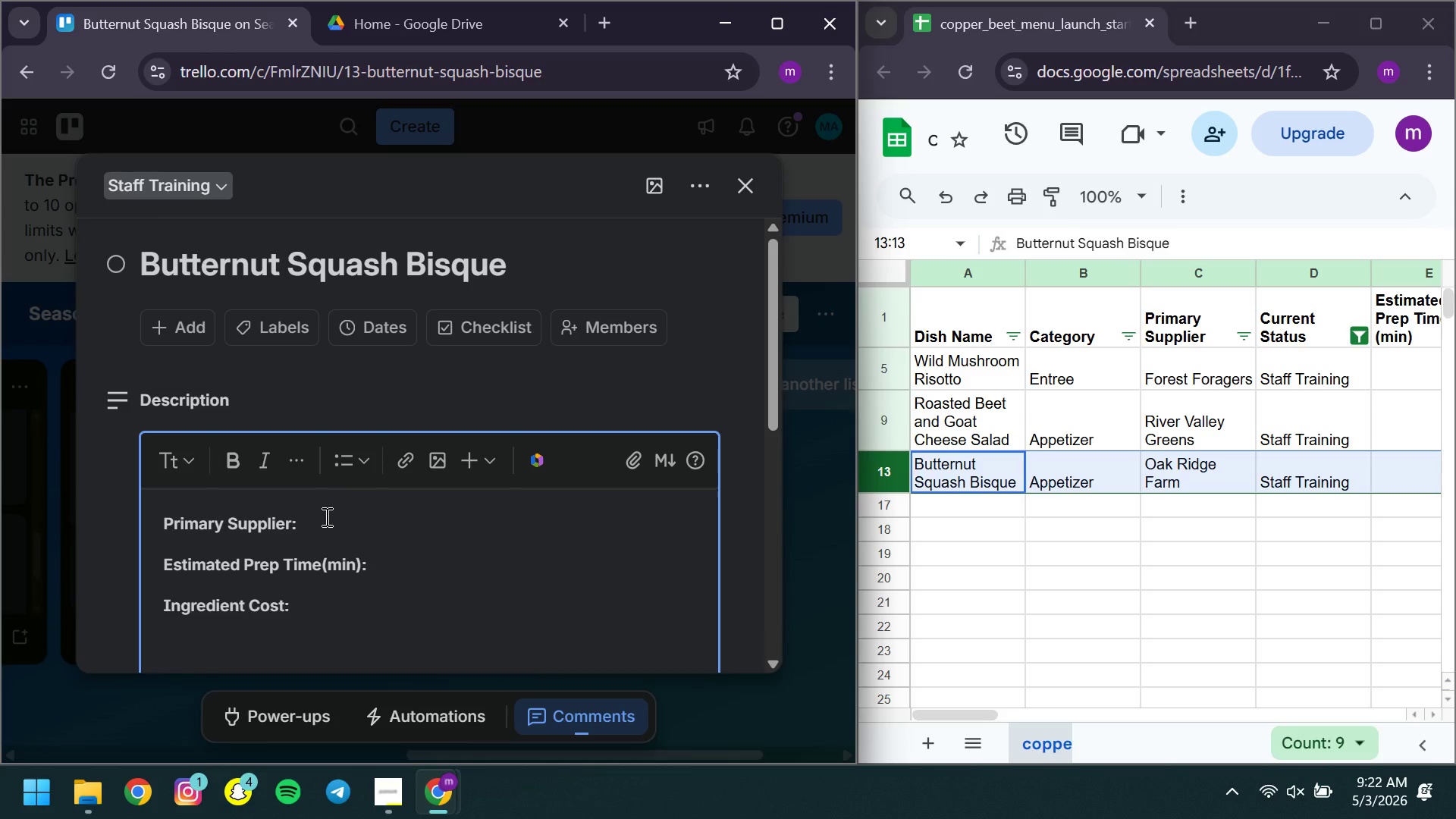 
type(Oak Ridge Farm )
 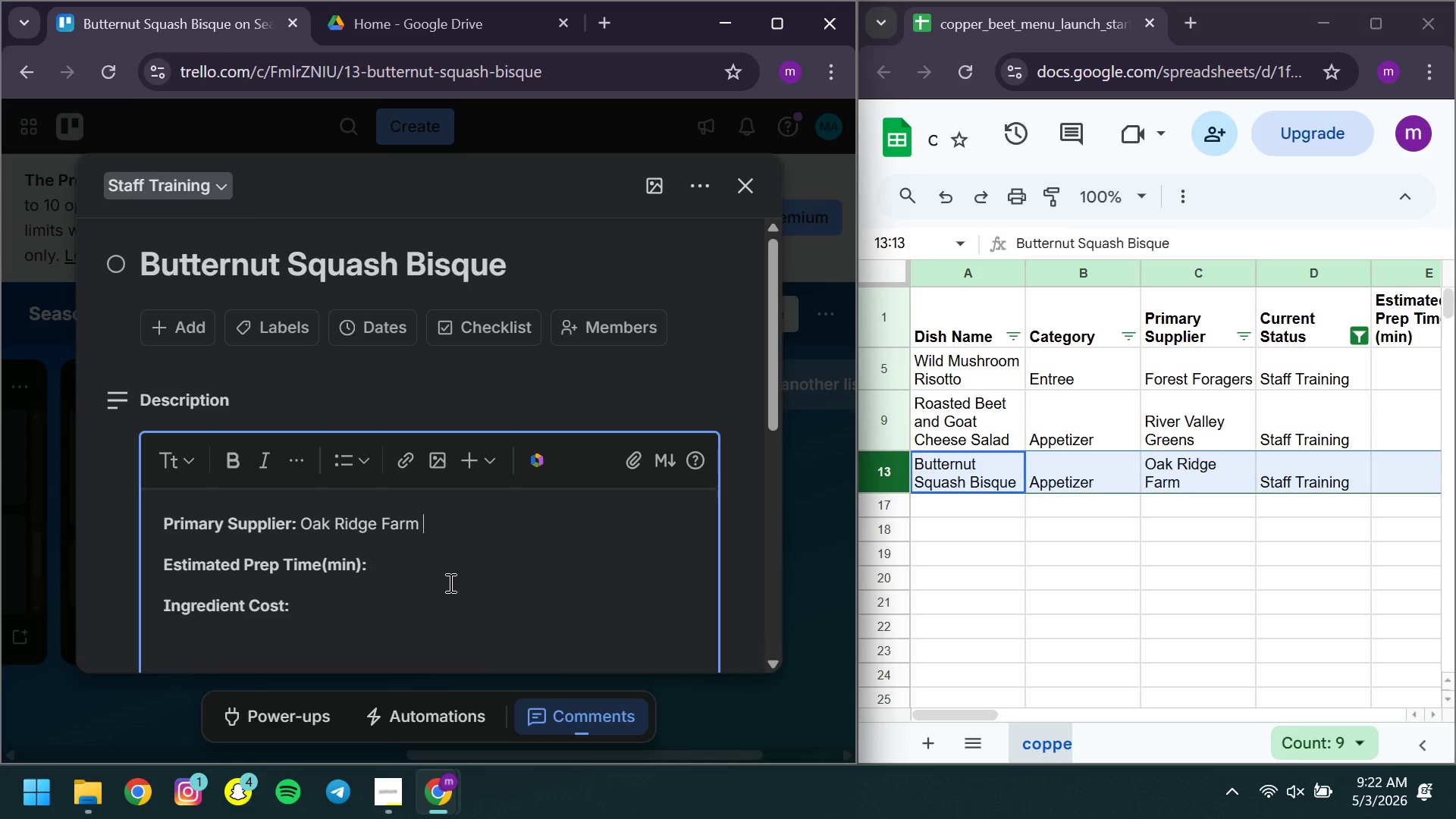 
left_click([449, 582])
 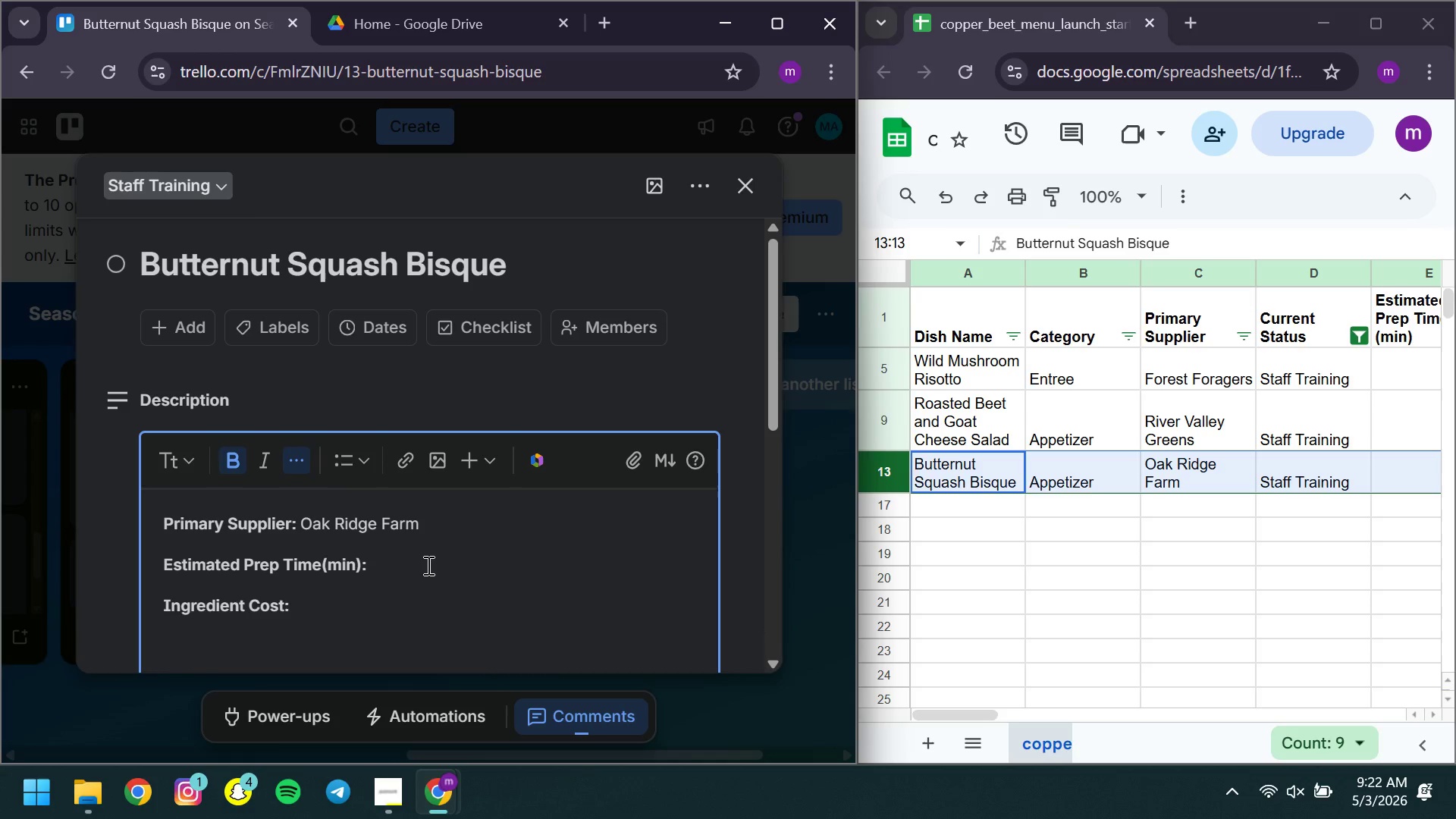 
left_click([427, 565])
 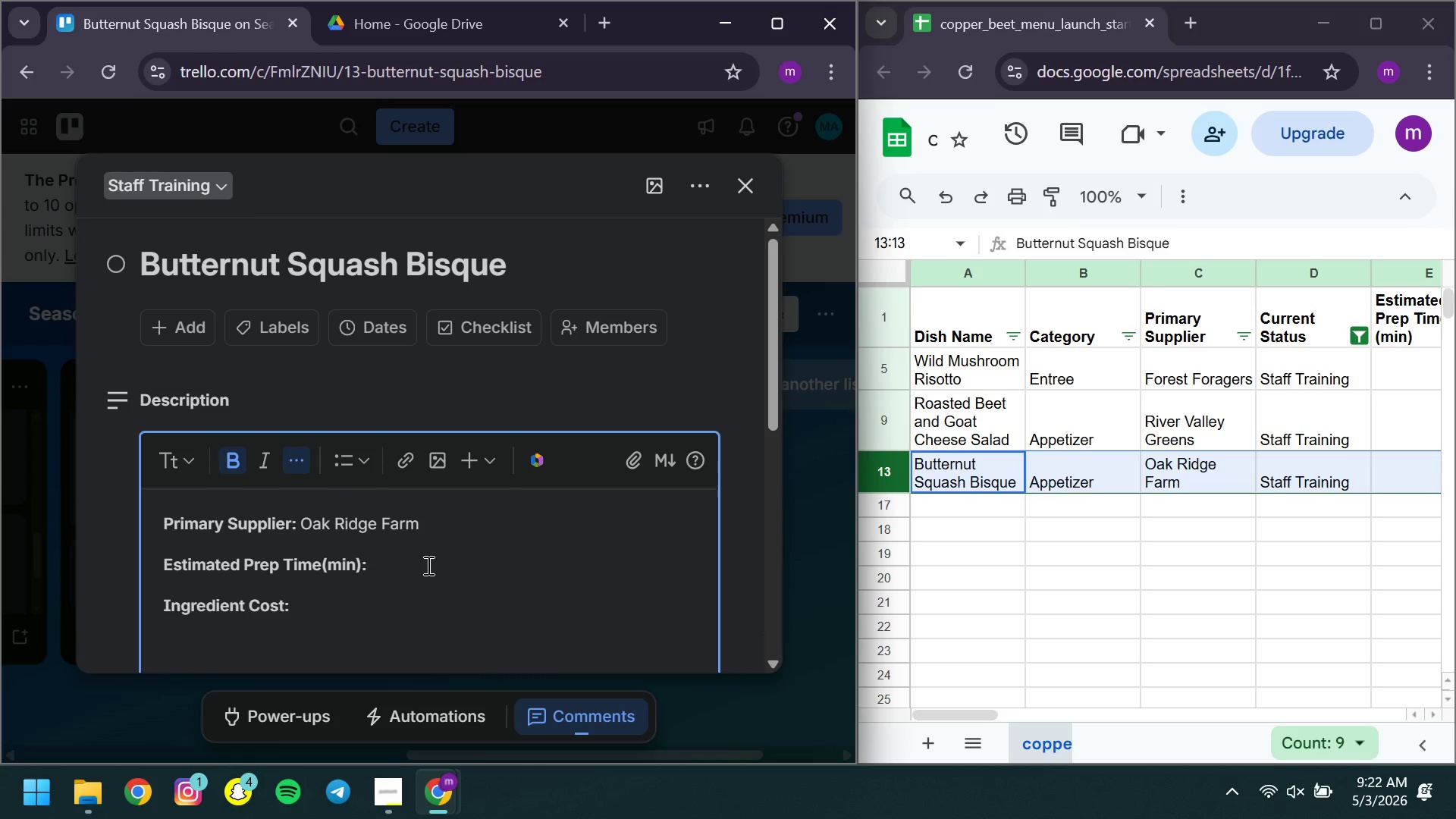 
key(Space)
 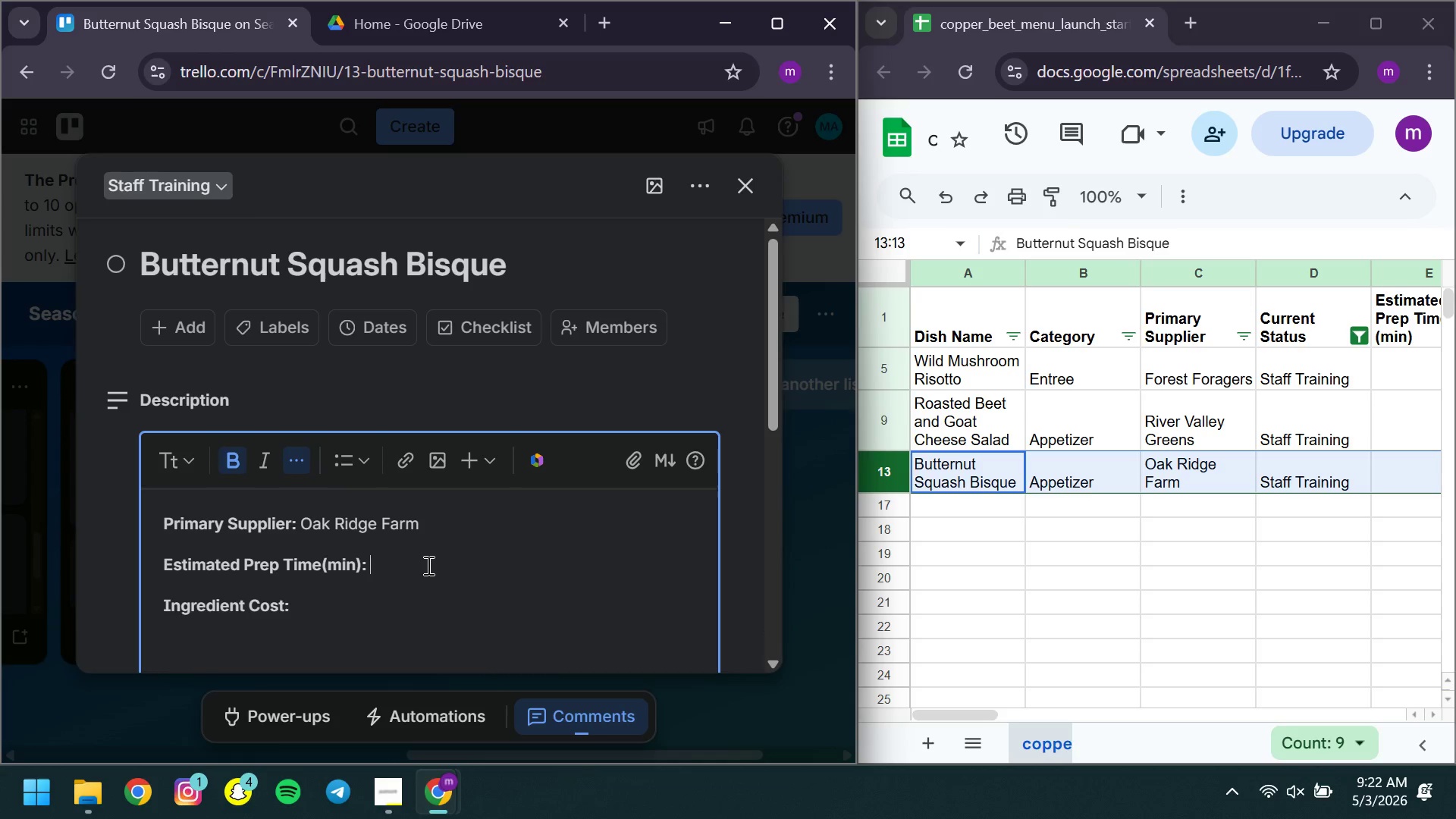 
key(Control+ControlLeft)
 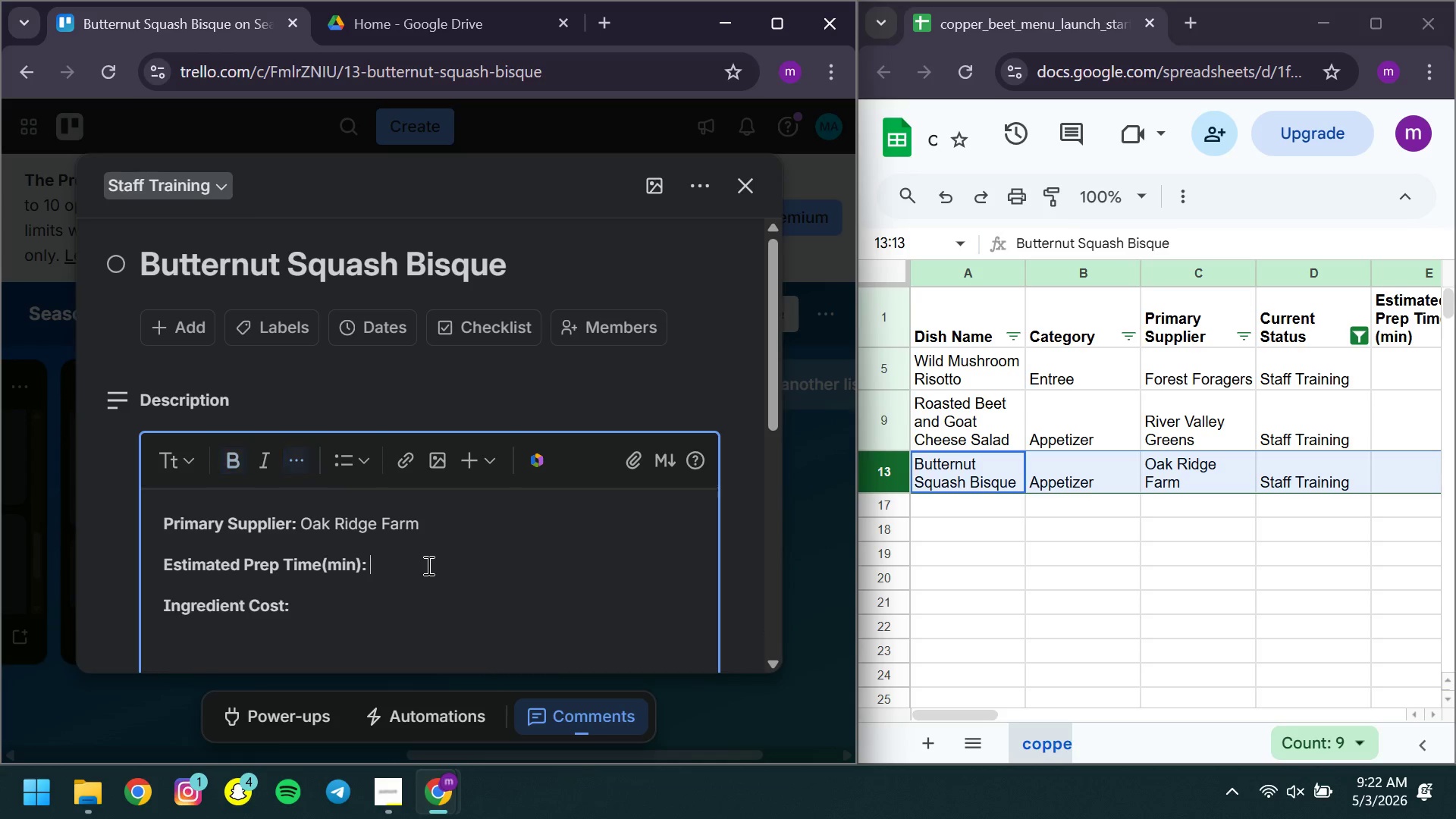 
key(Control+B)
 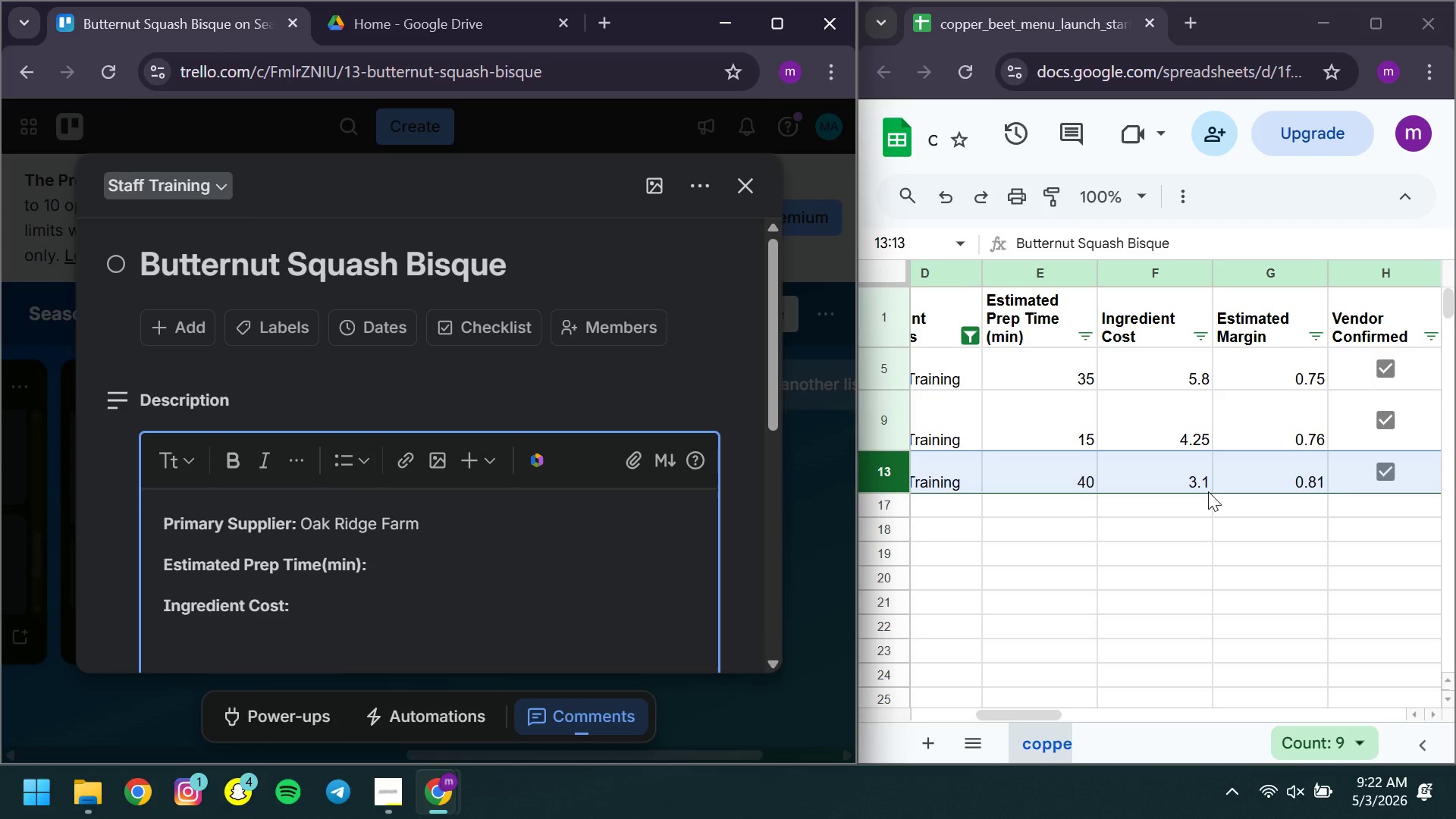 
wait(7.23)
 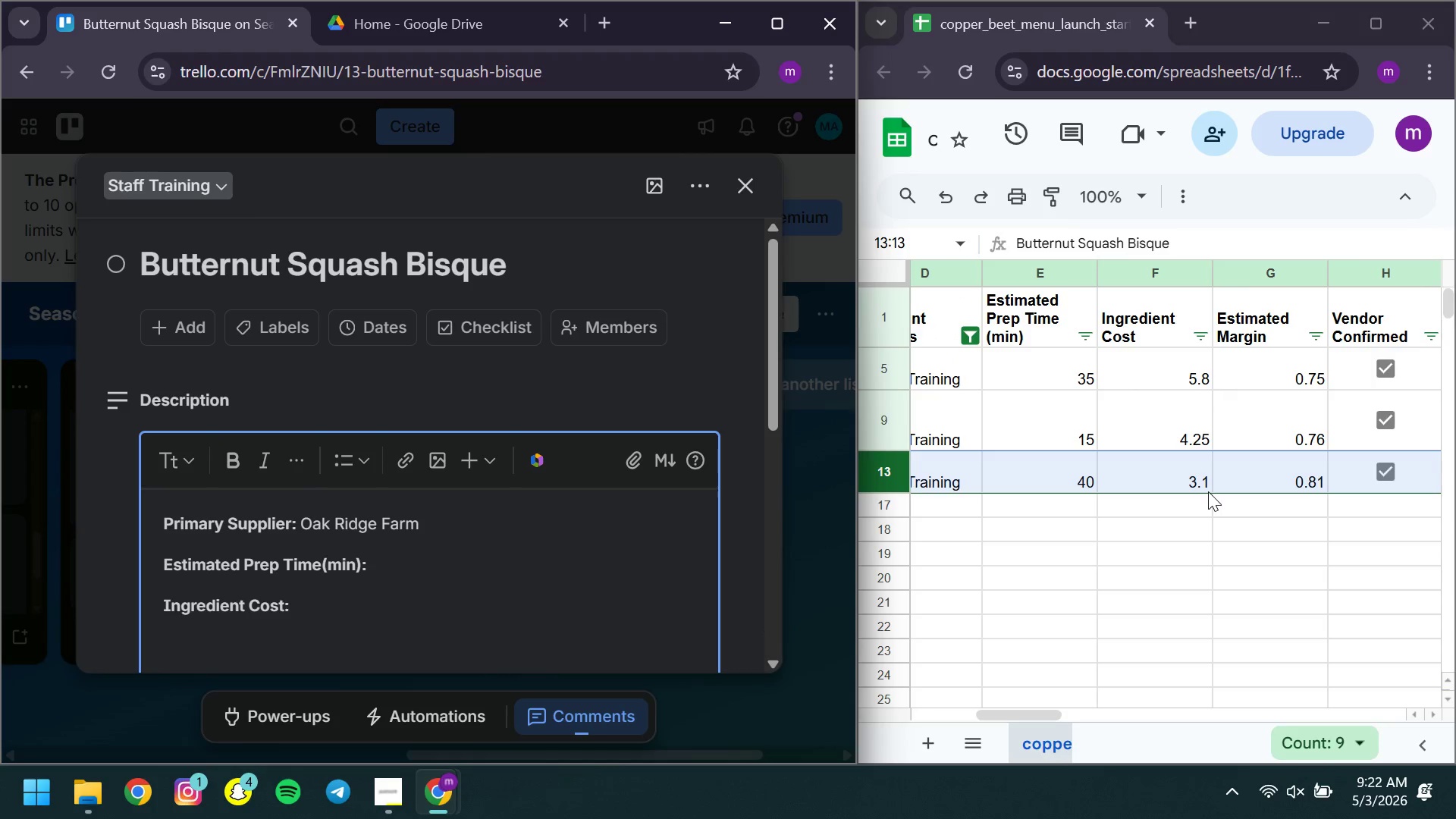 
type(40)
 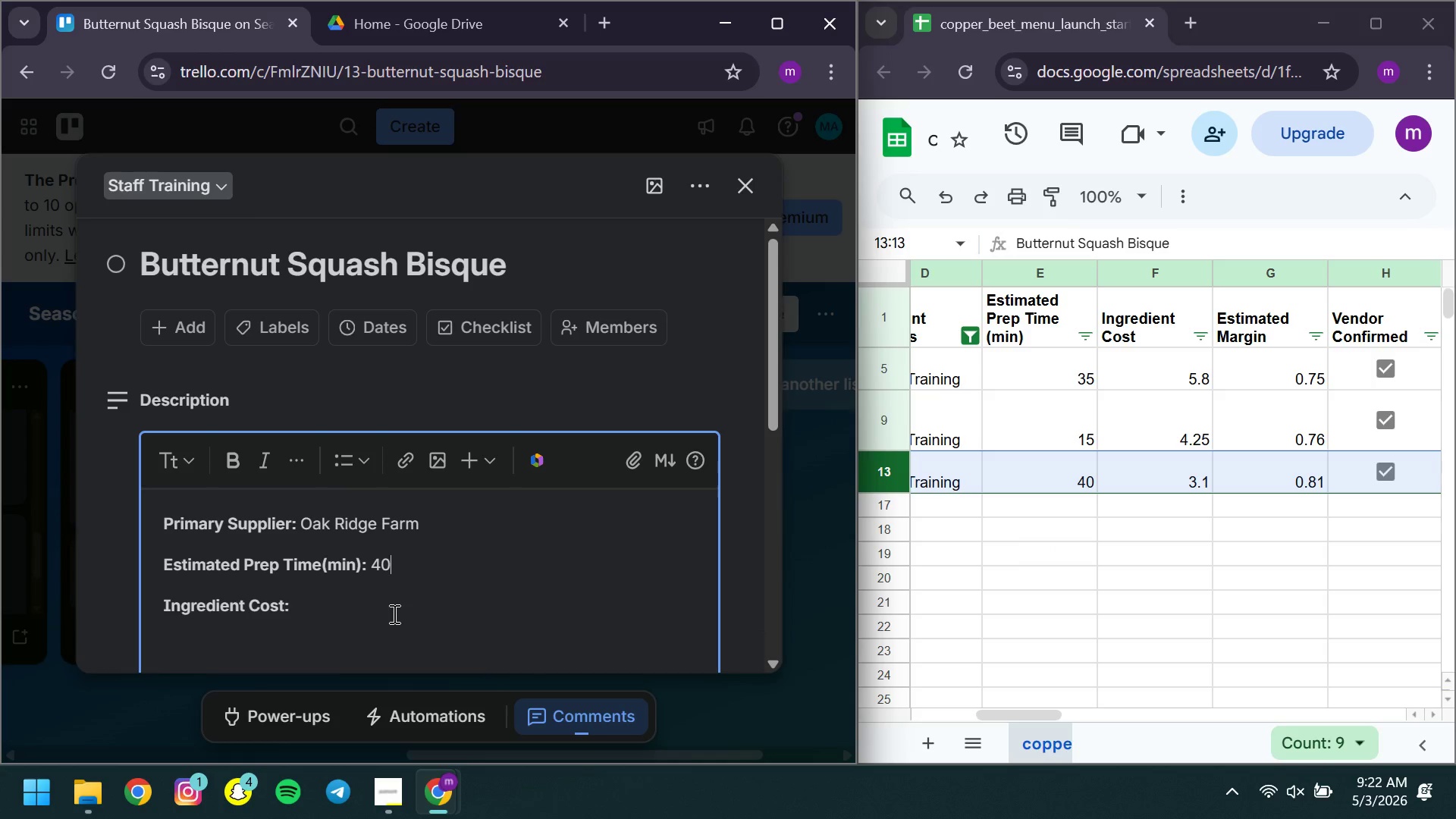 
left_click([325, 598])
 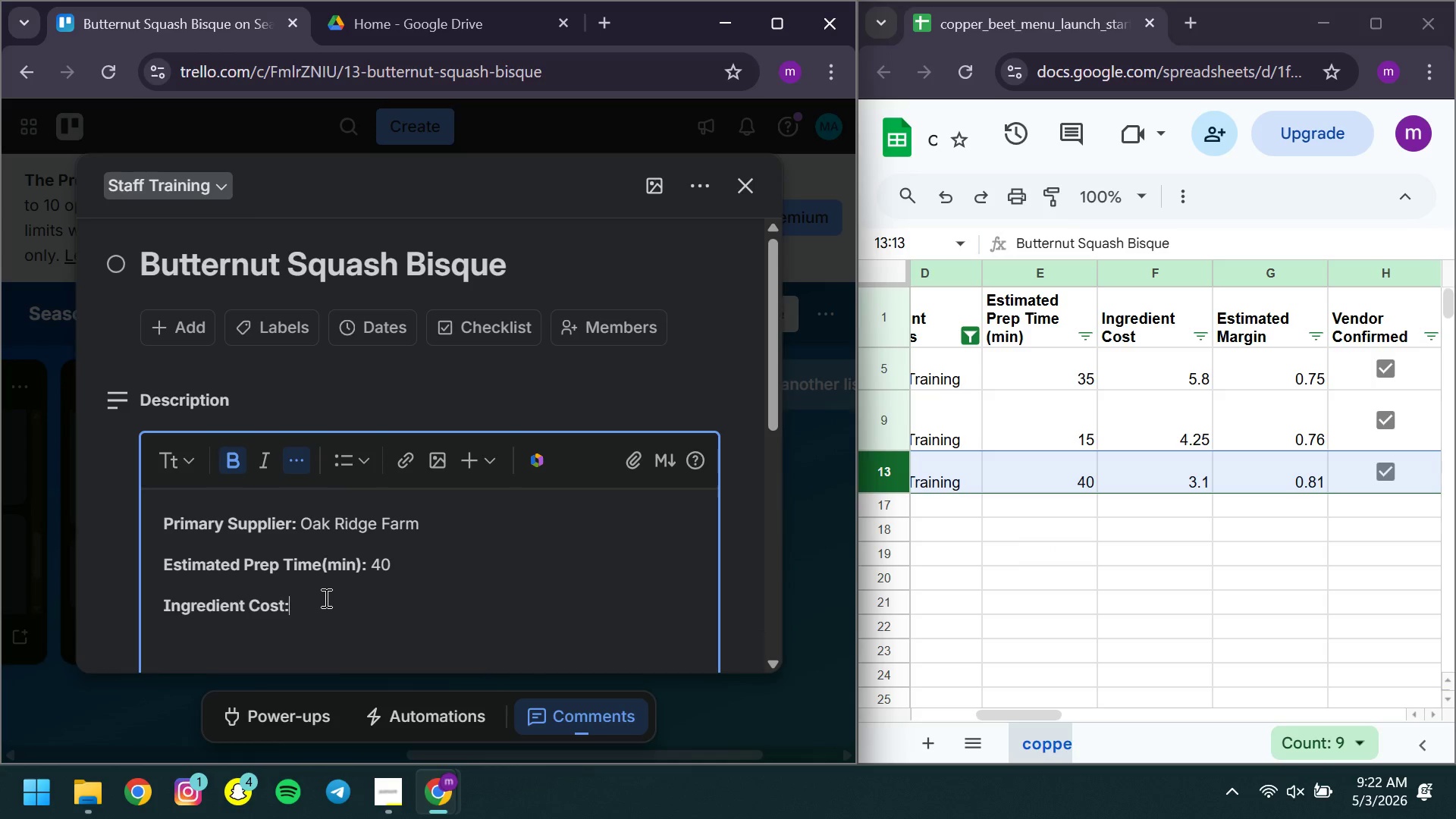 
key(Space)
 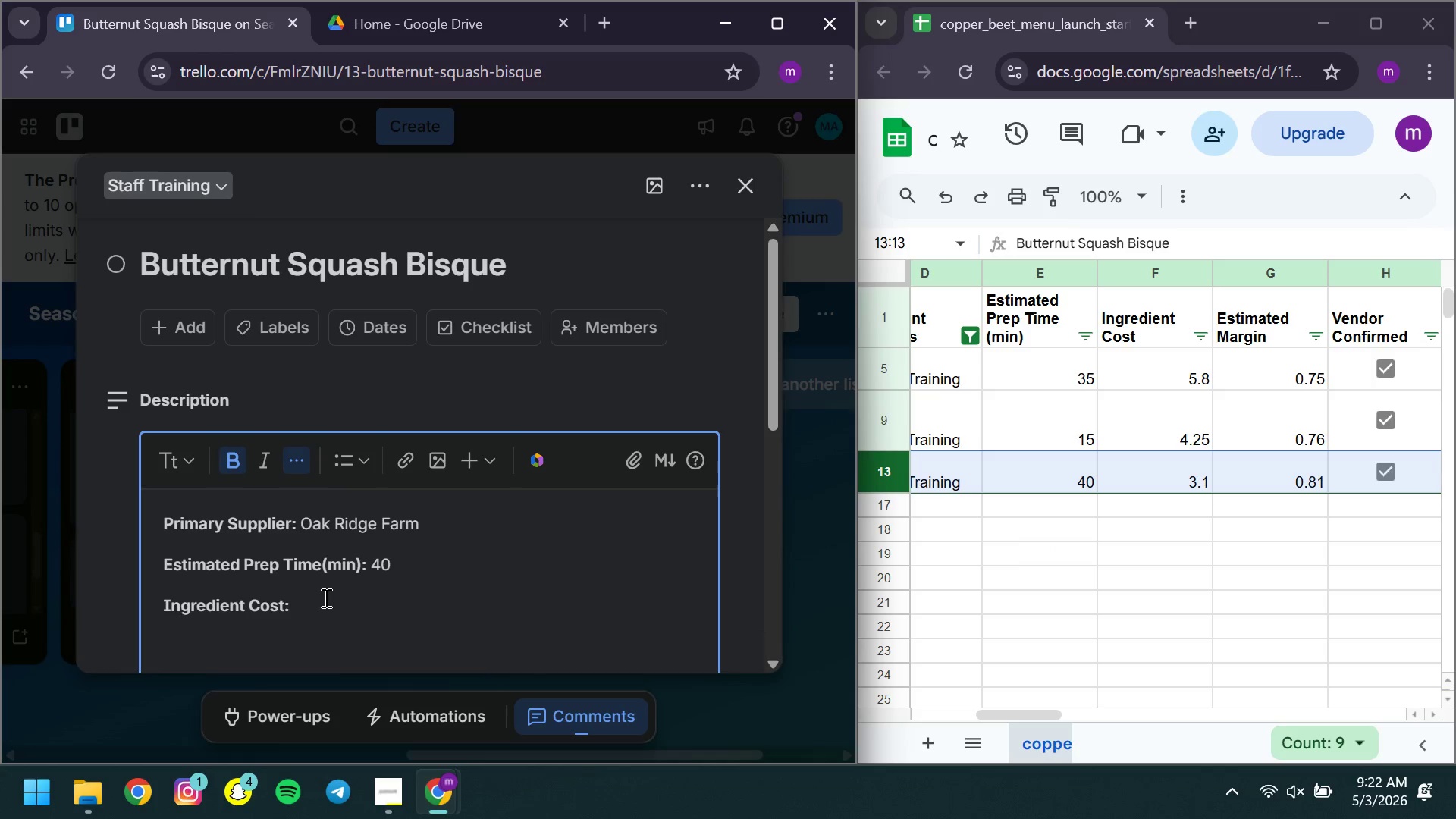 
key(Control+ControlLeft)
 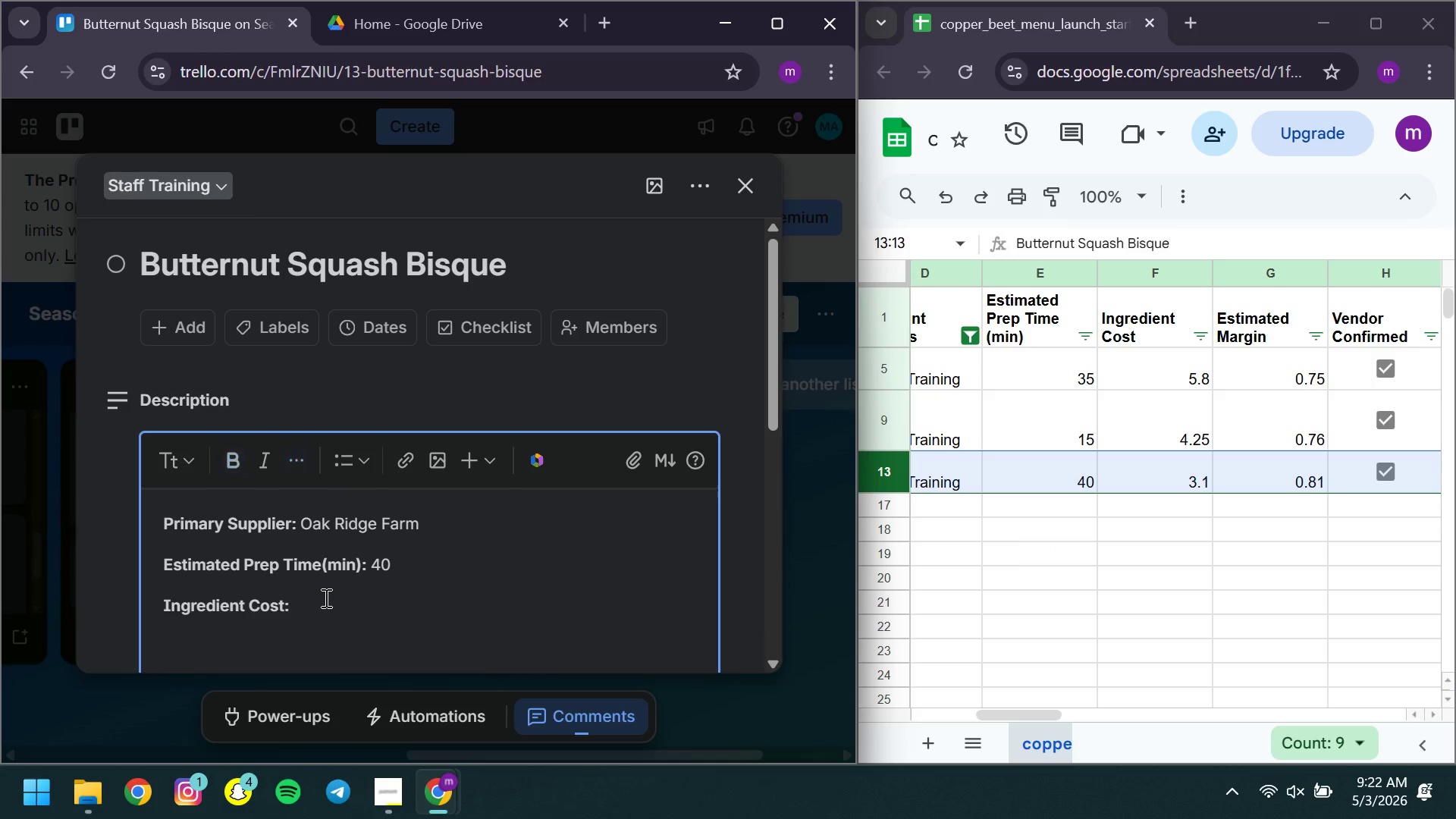 
key(Control+B)
 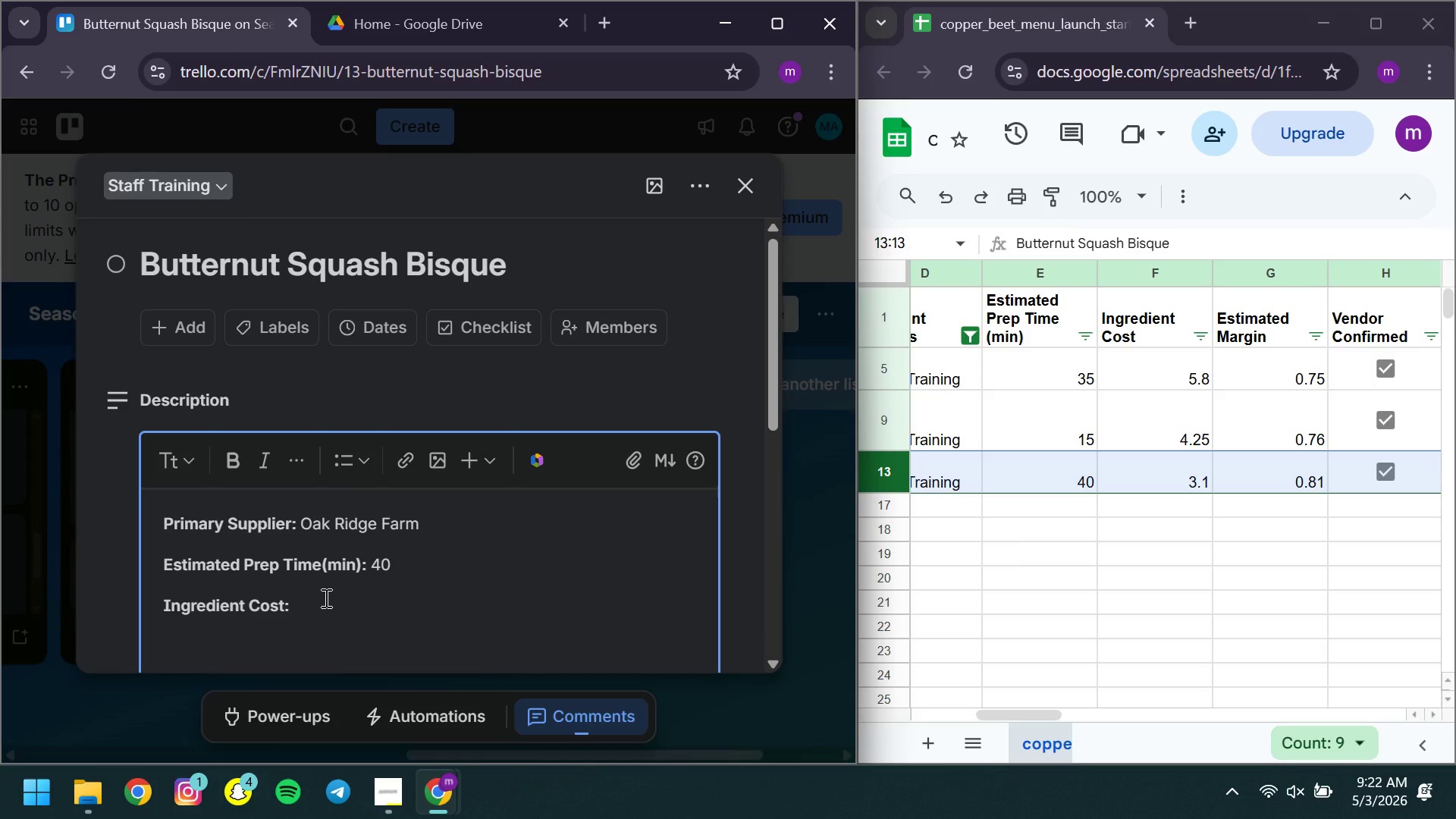 
key(3)
 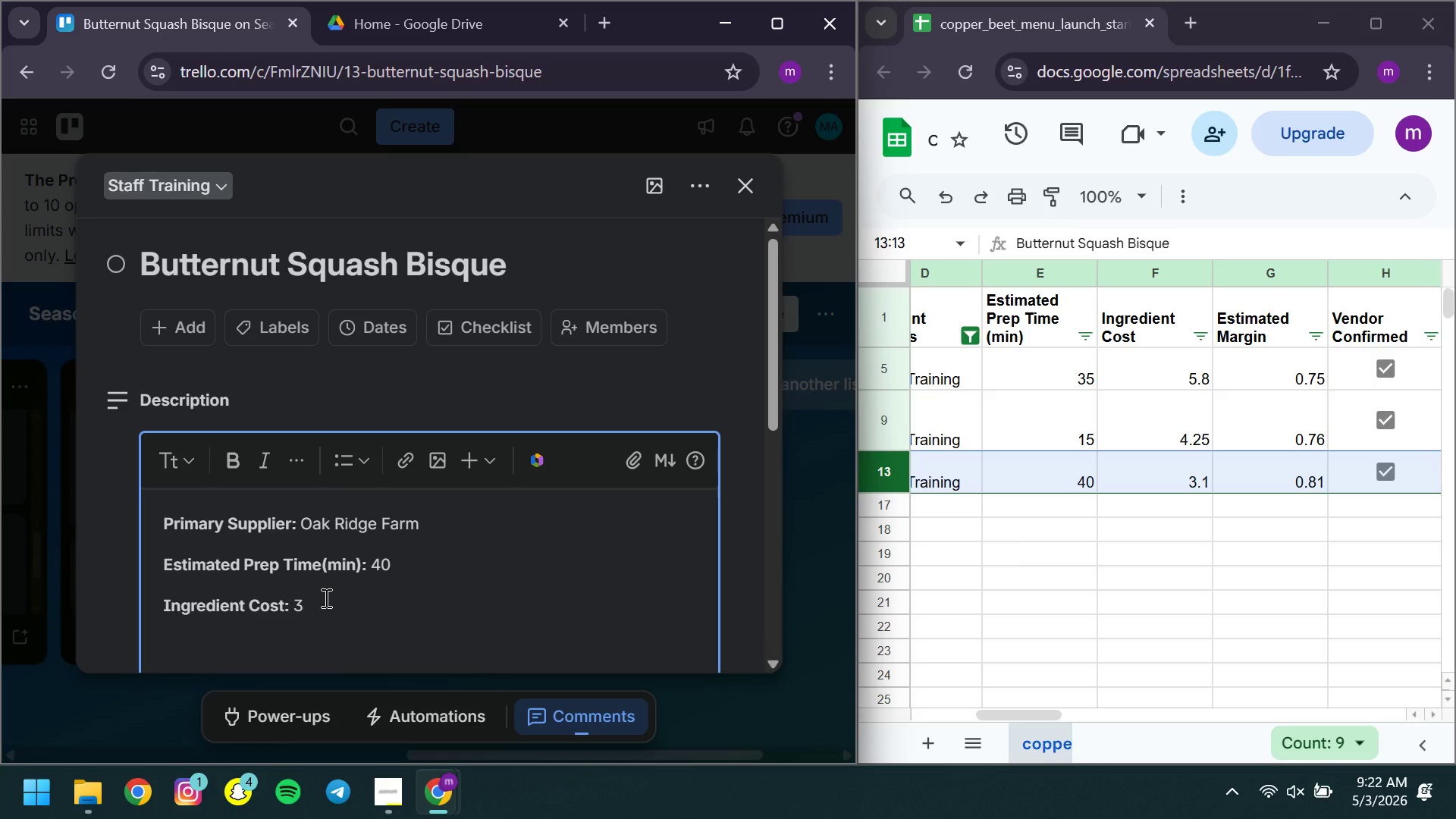 
key(Period)
 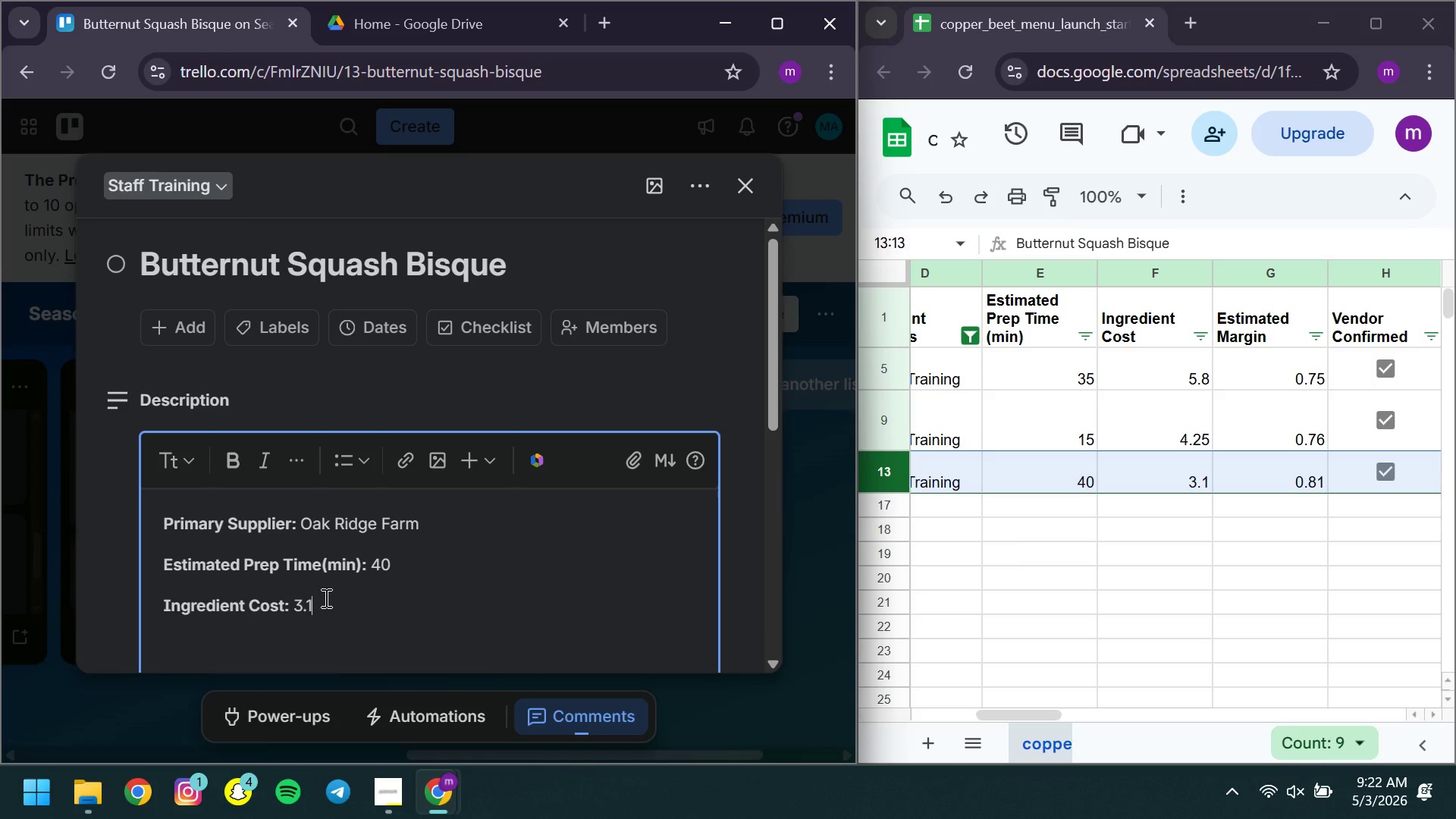 
key(1)
 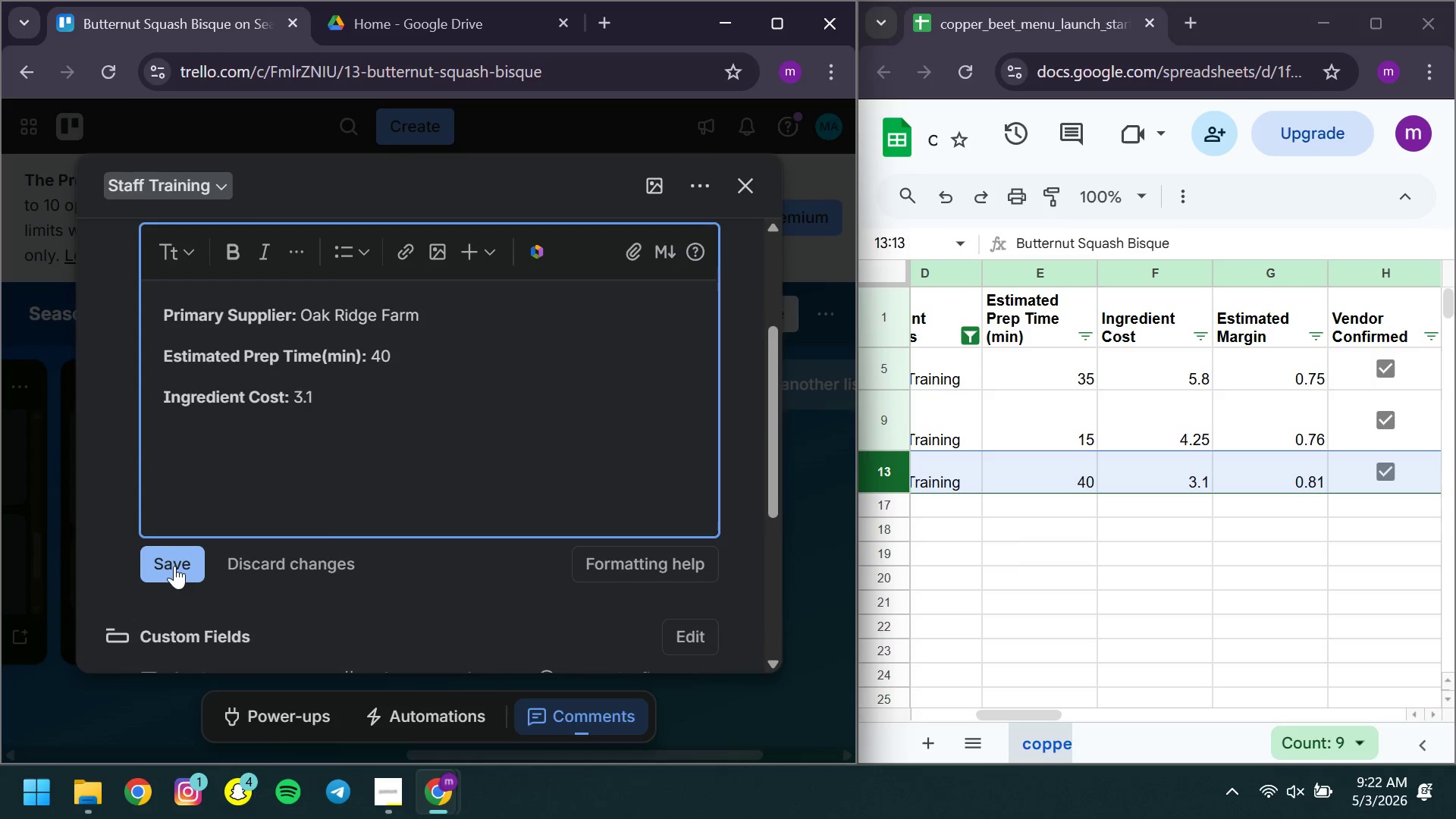 
left_click([174, 566])
 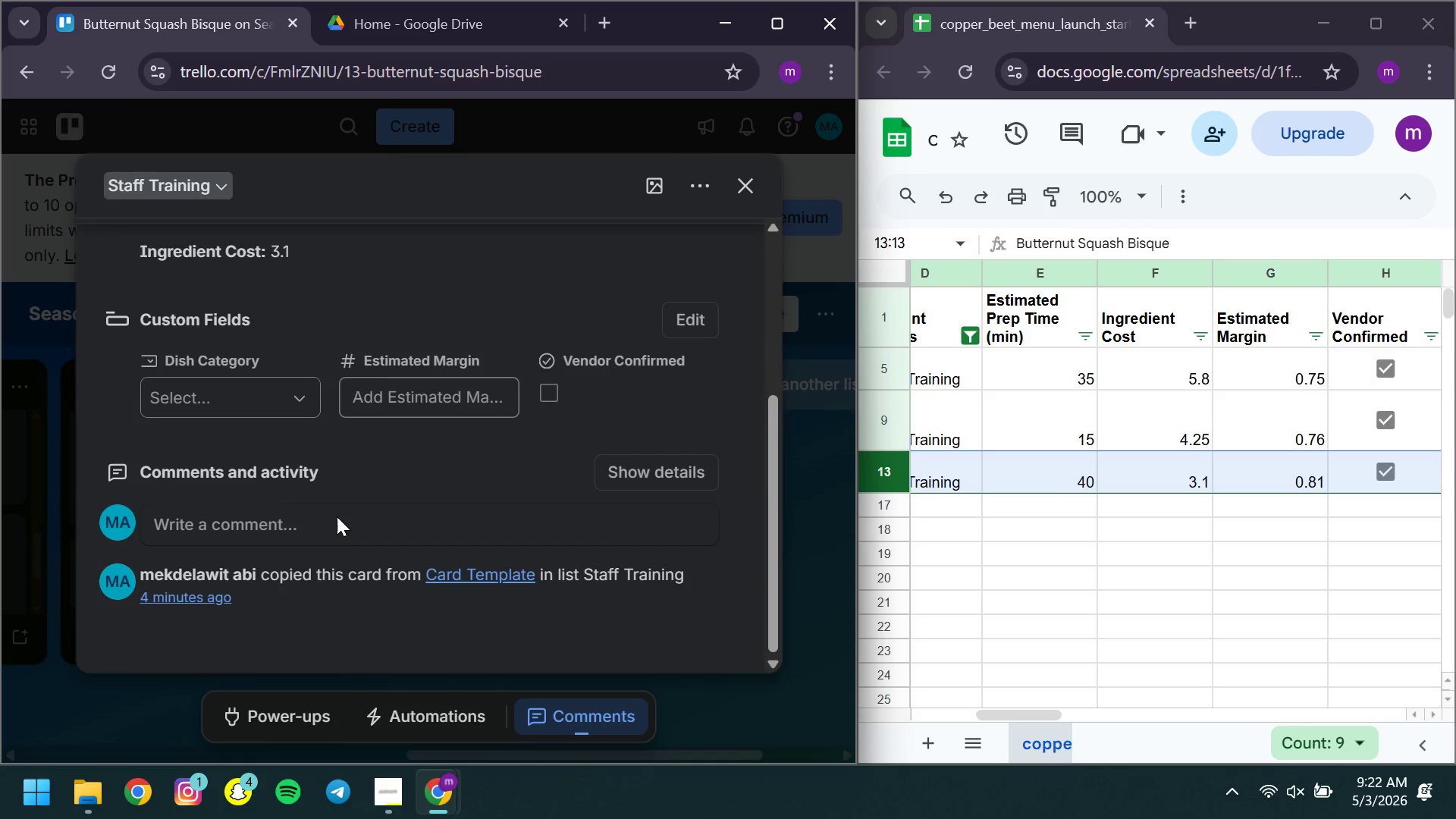 
left_click([277, 396])
 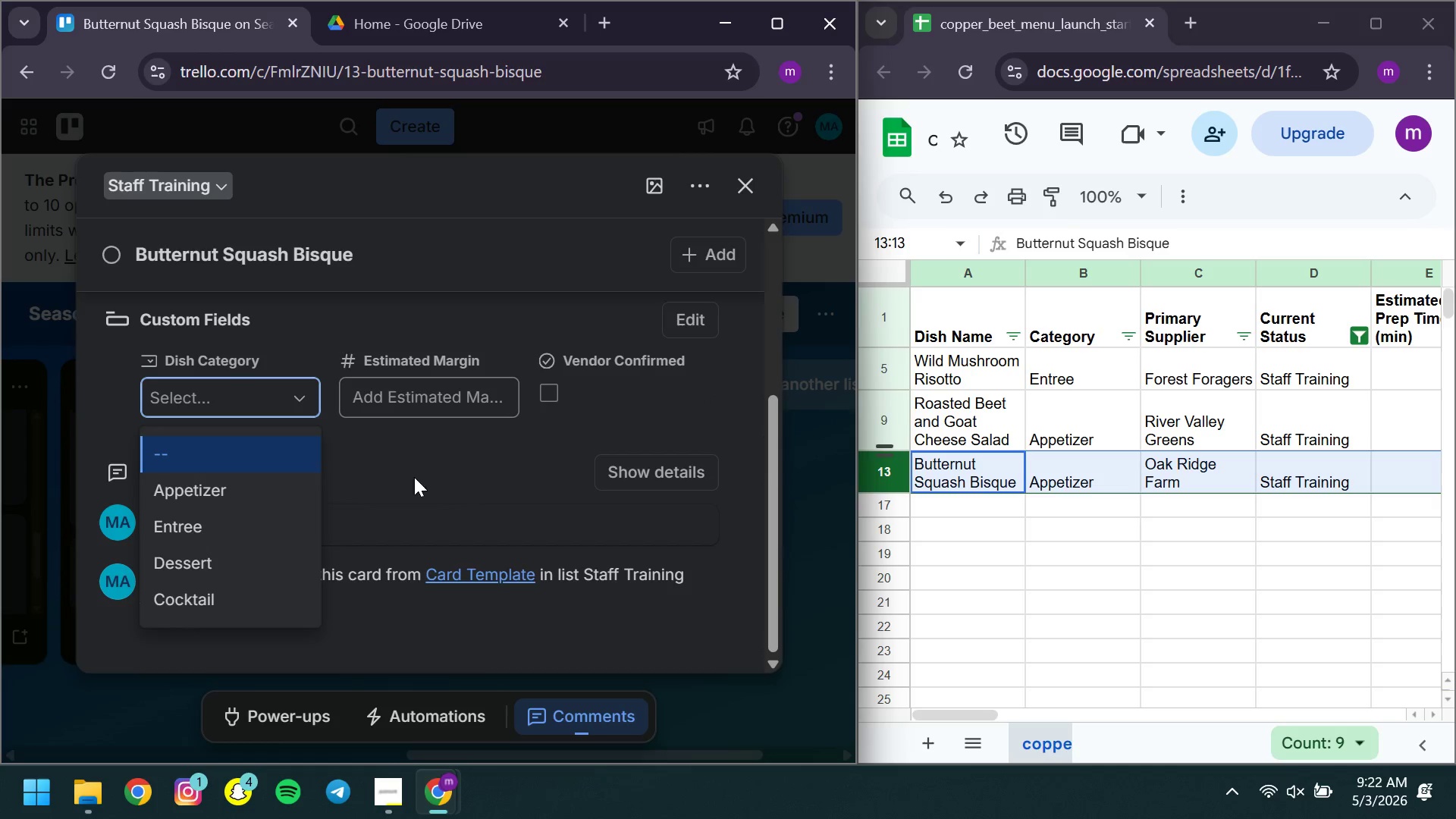 
left_click([270, 471])
 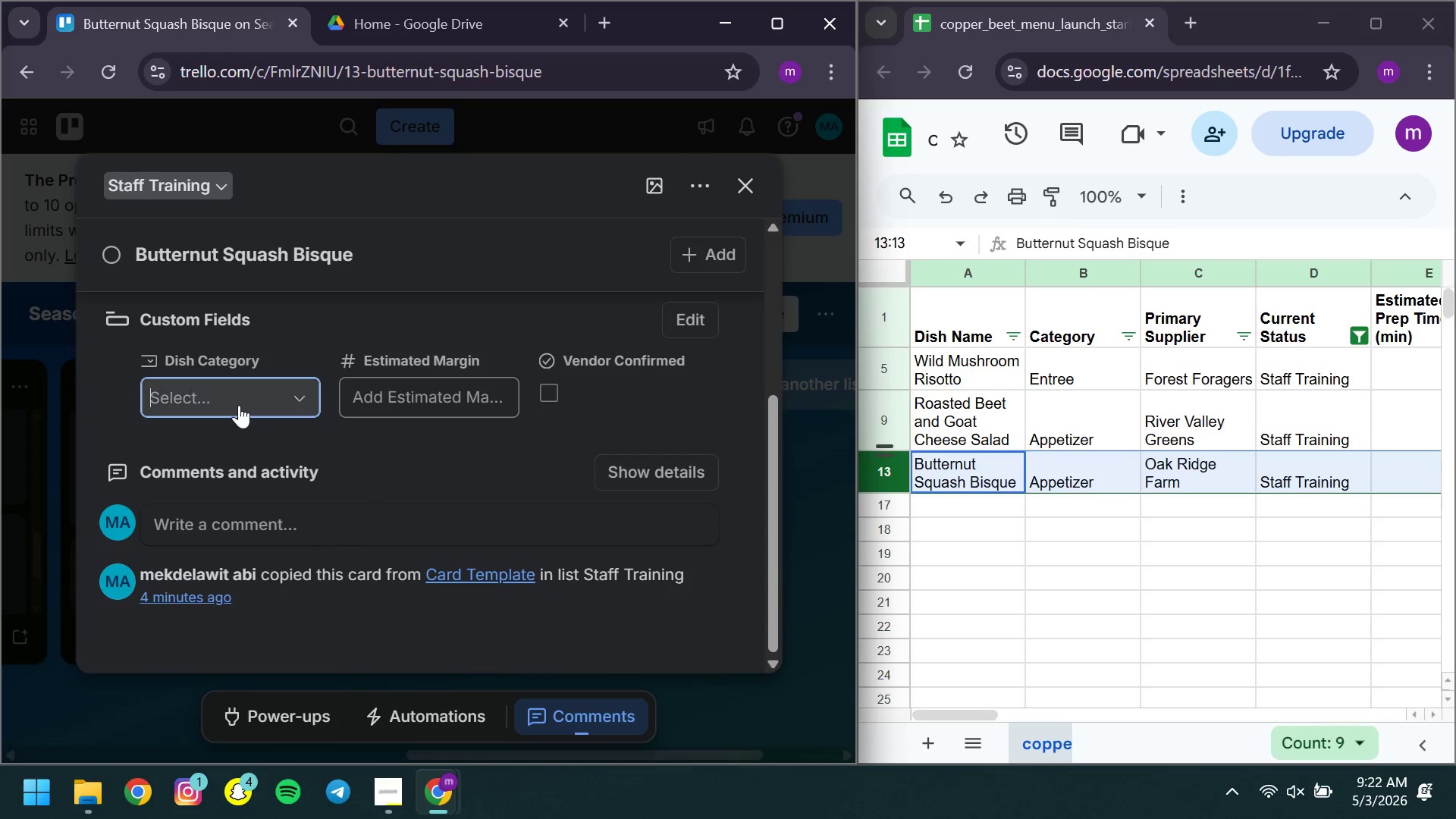 
left_click([239, 405])
 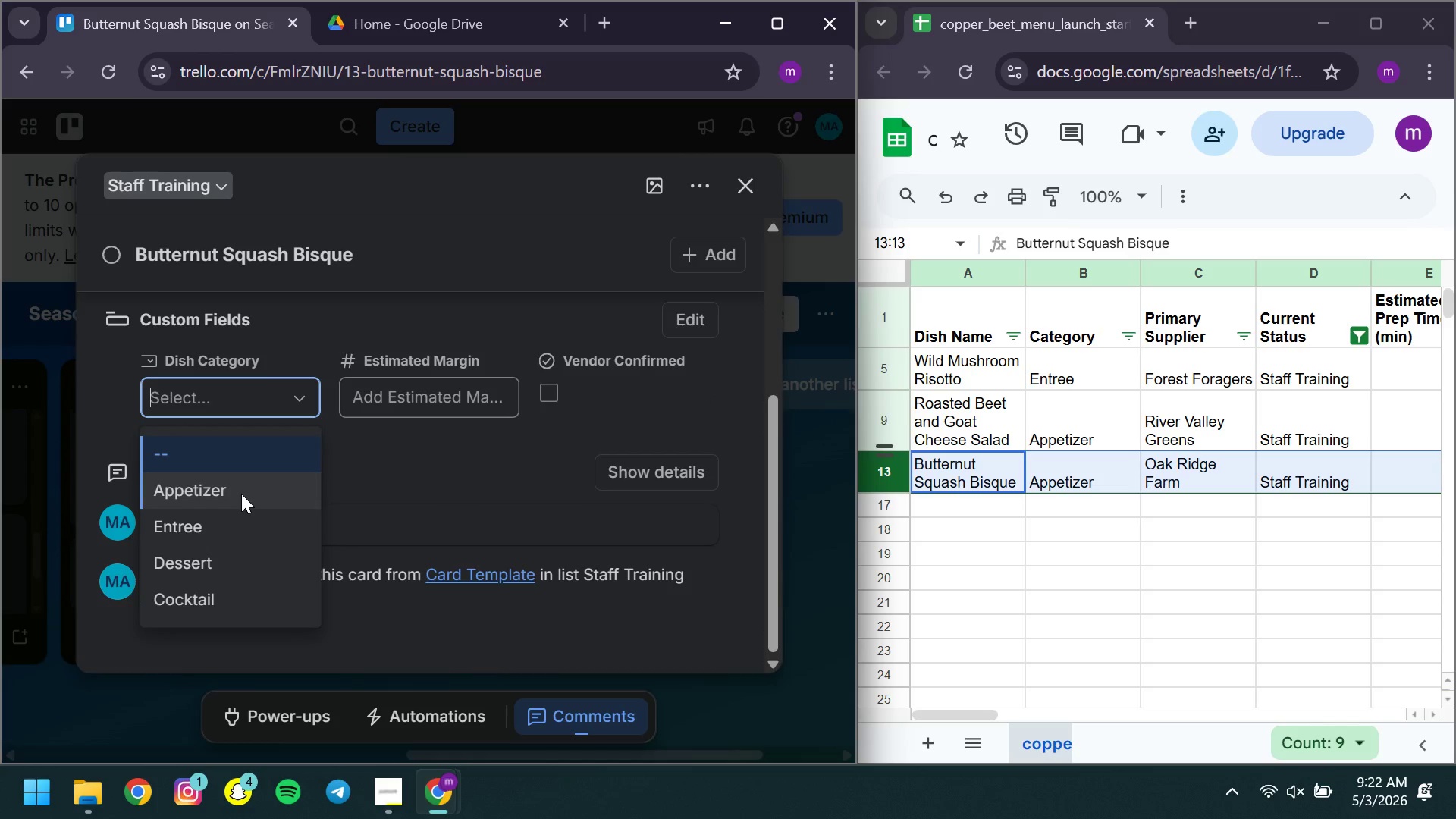 
left_click([241, 494])
 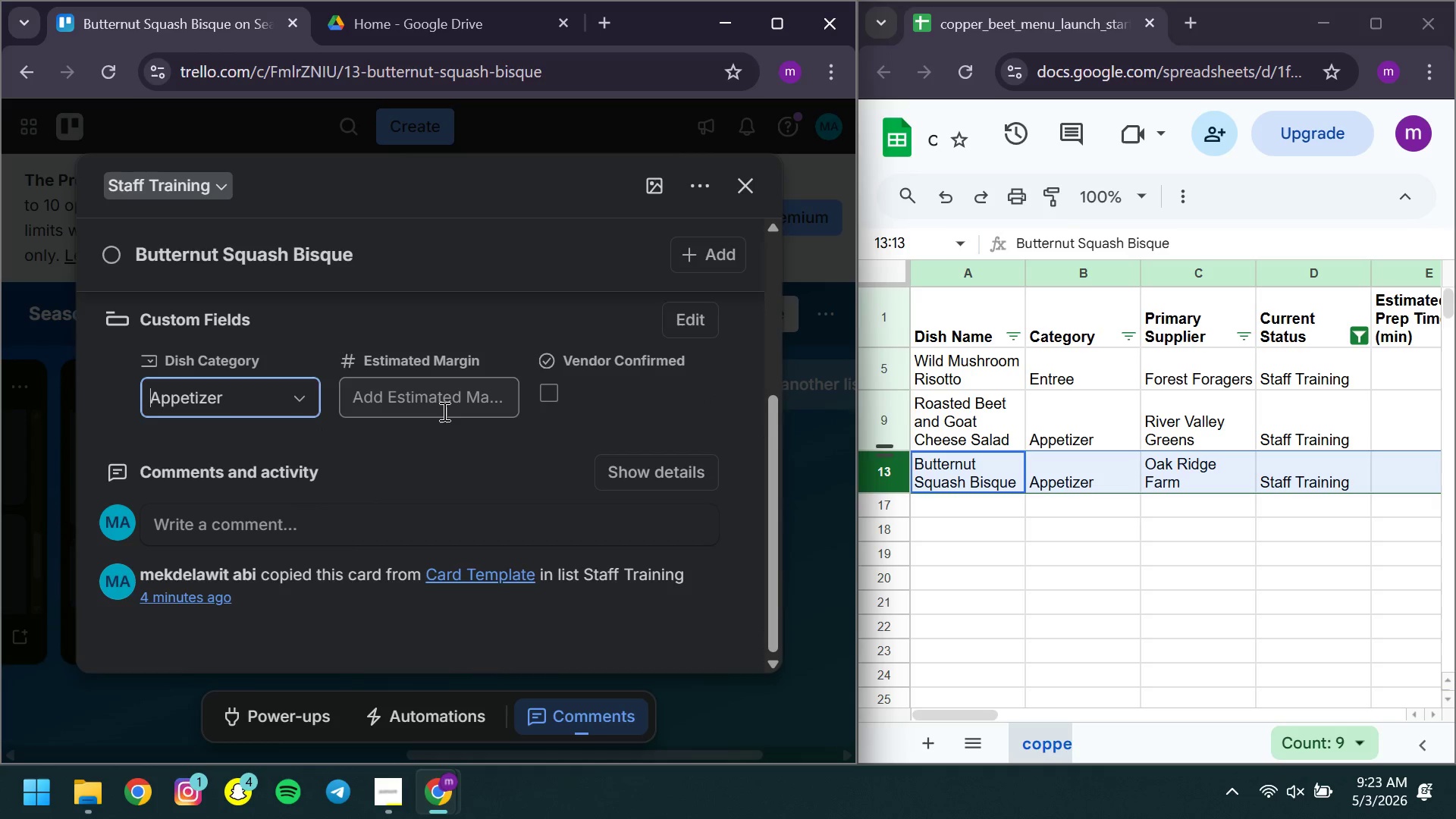 
left_click([443, 411])
 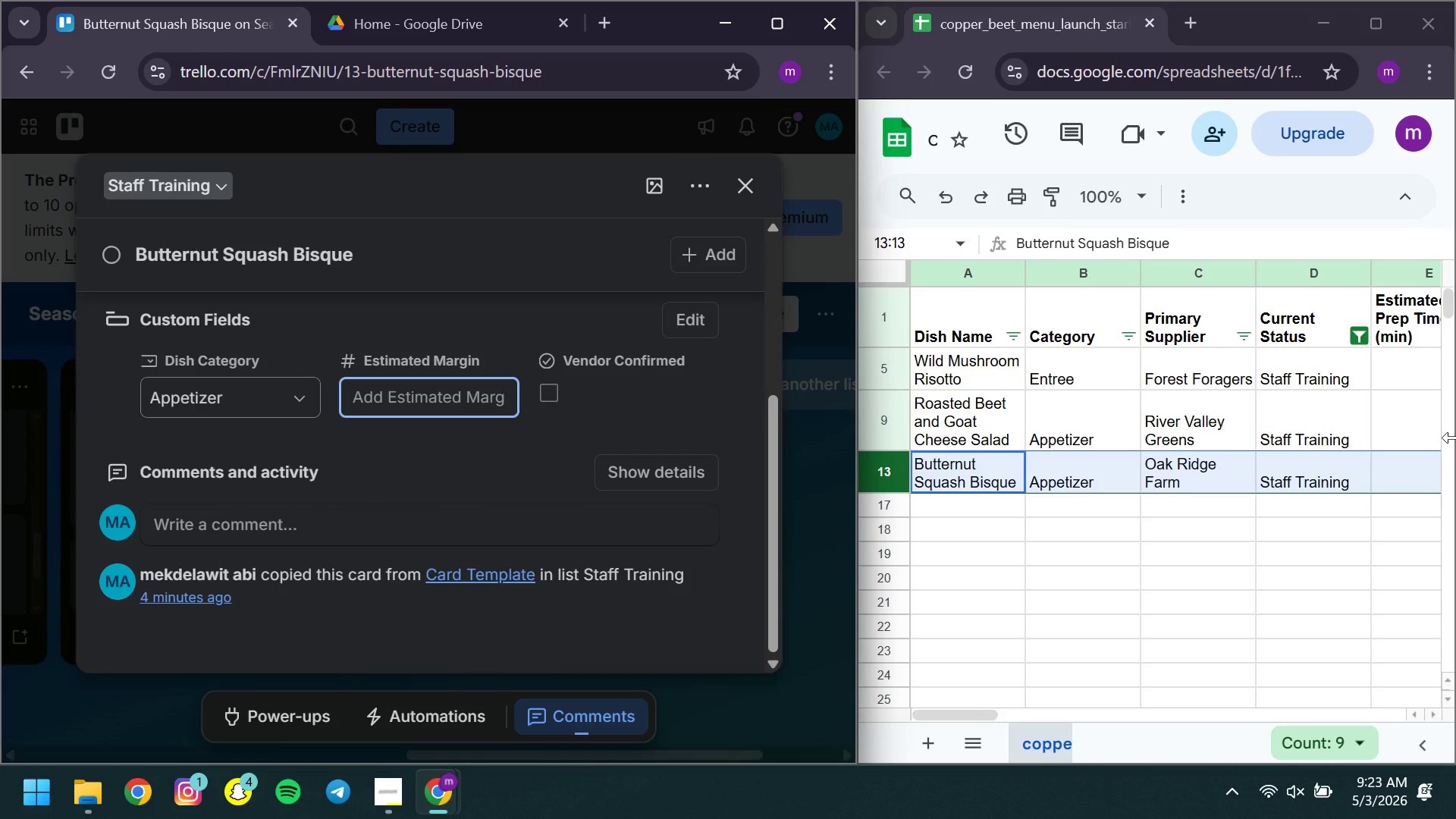 
scroll: coordinate [1455, 438], scroll_direction: down, amount: 6.0
 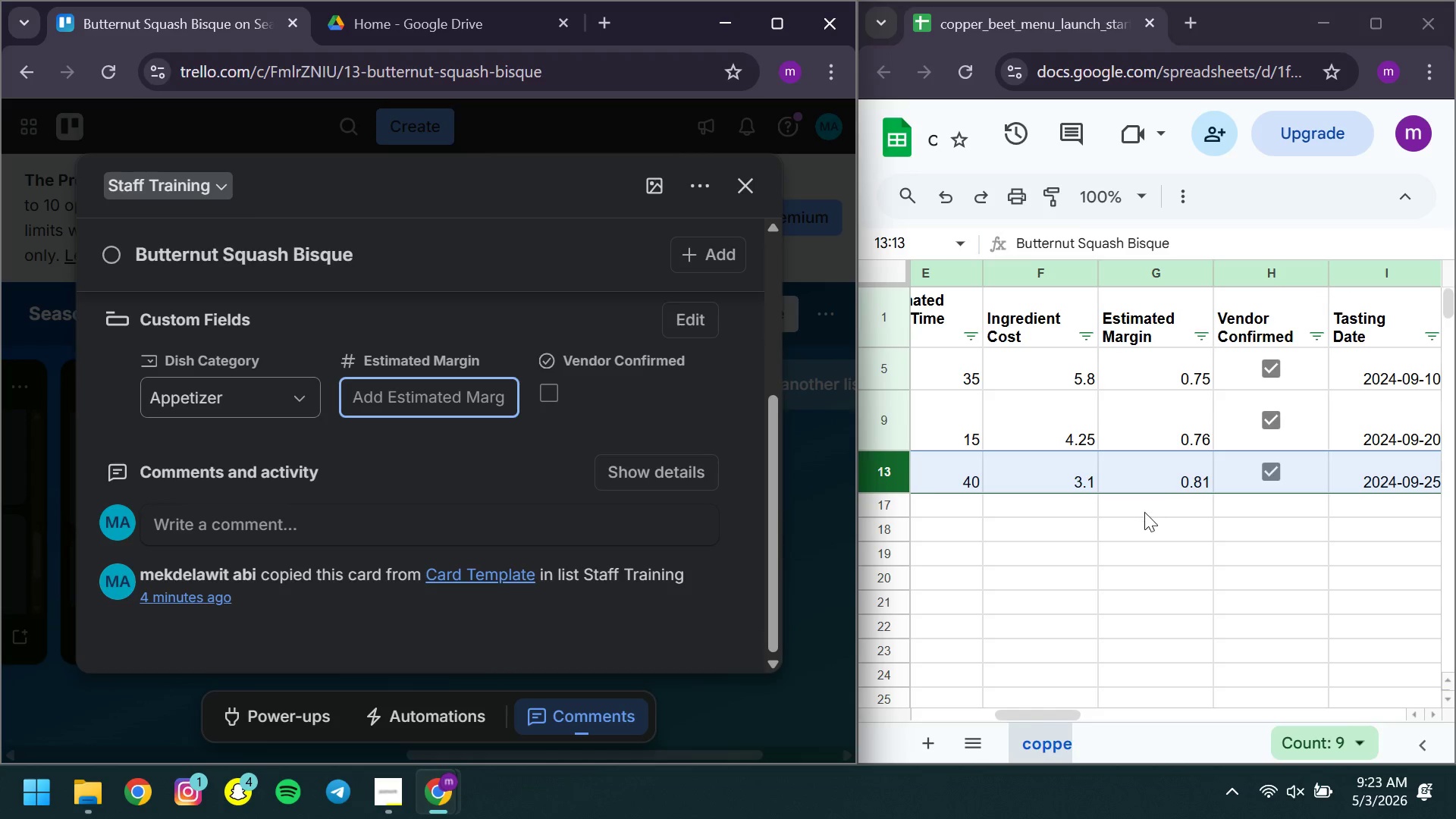 
left_click([1142, 479])
 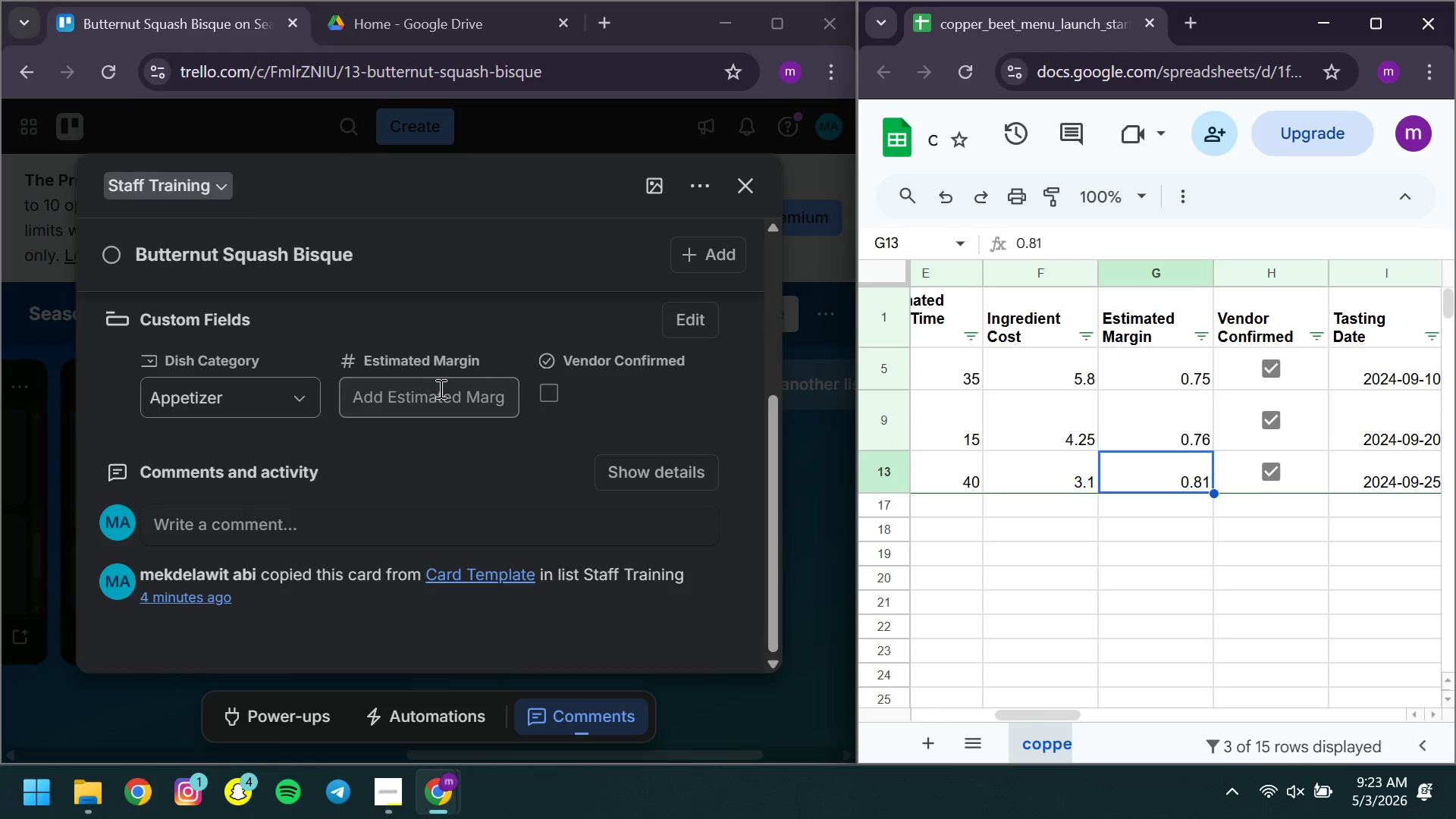 
left_click([439, 388])
 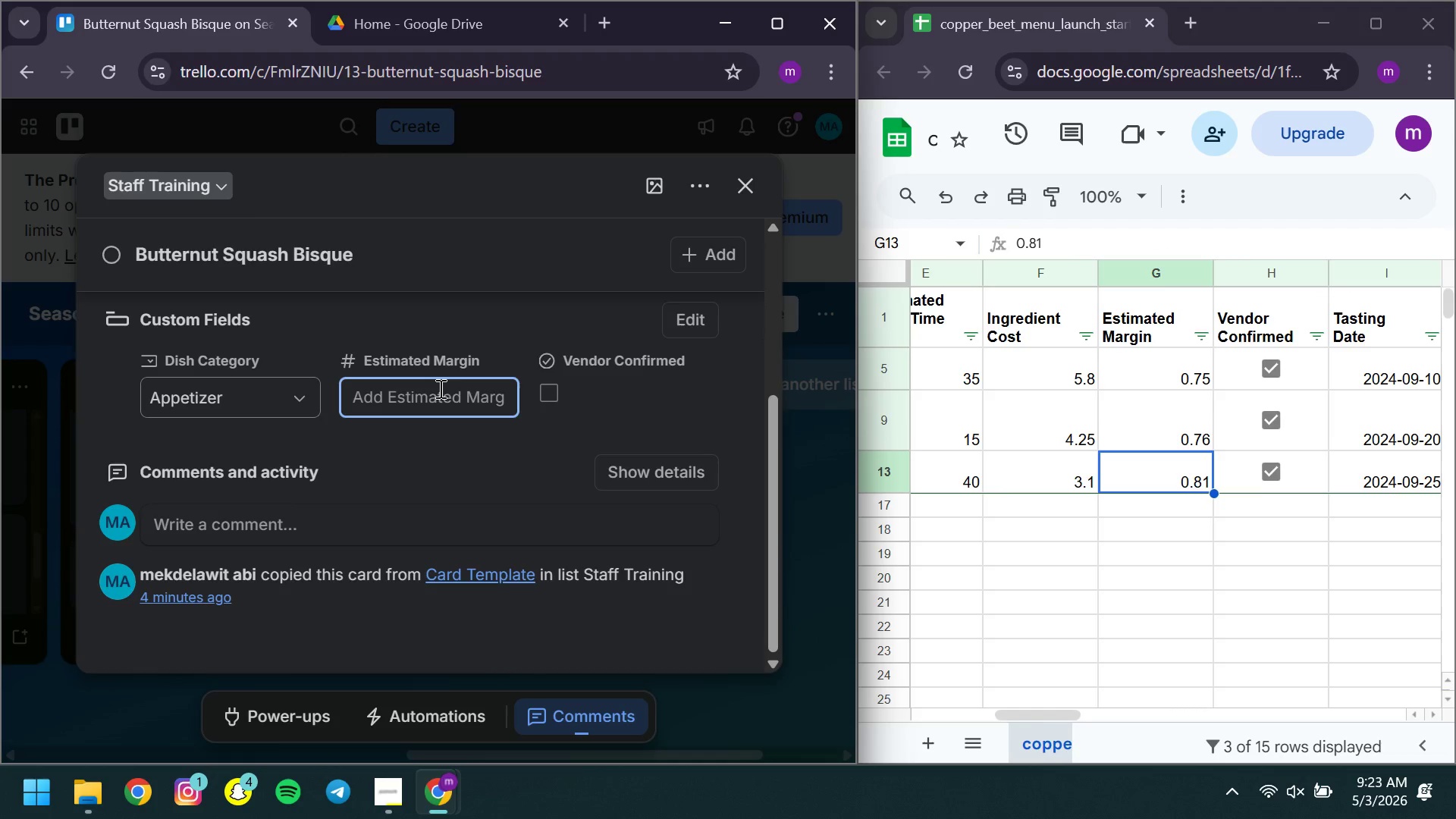 
type(0.81)
 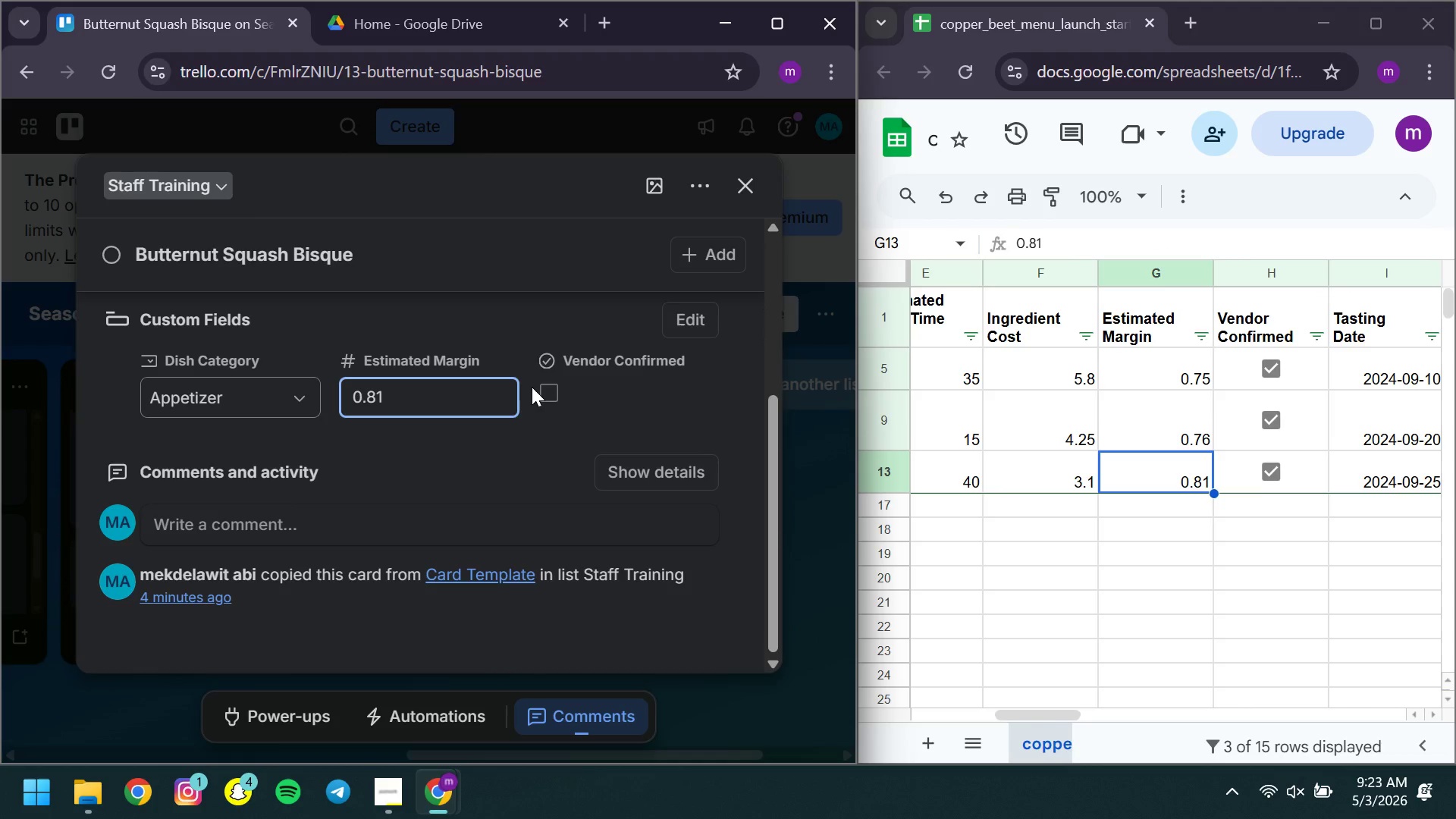 
left_click([554, 390])
 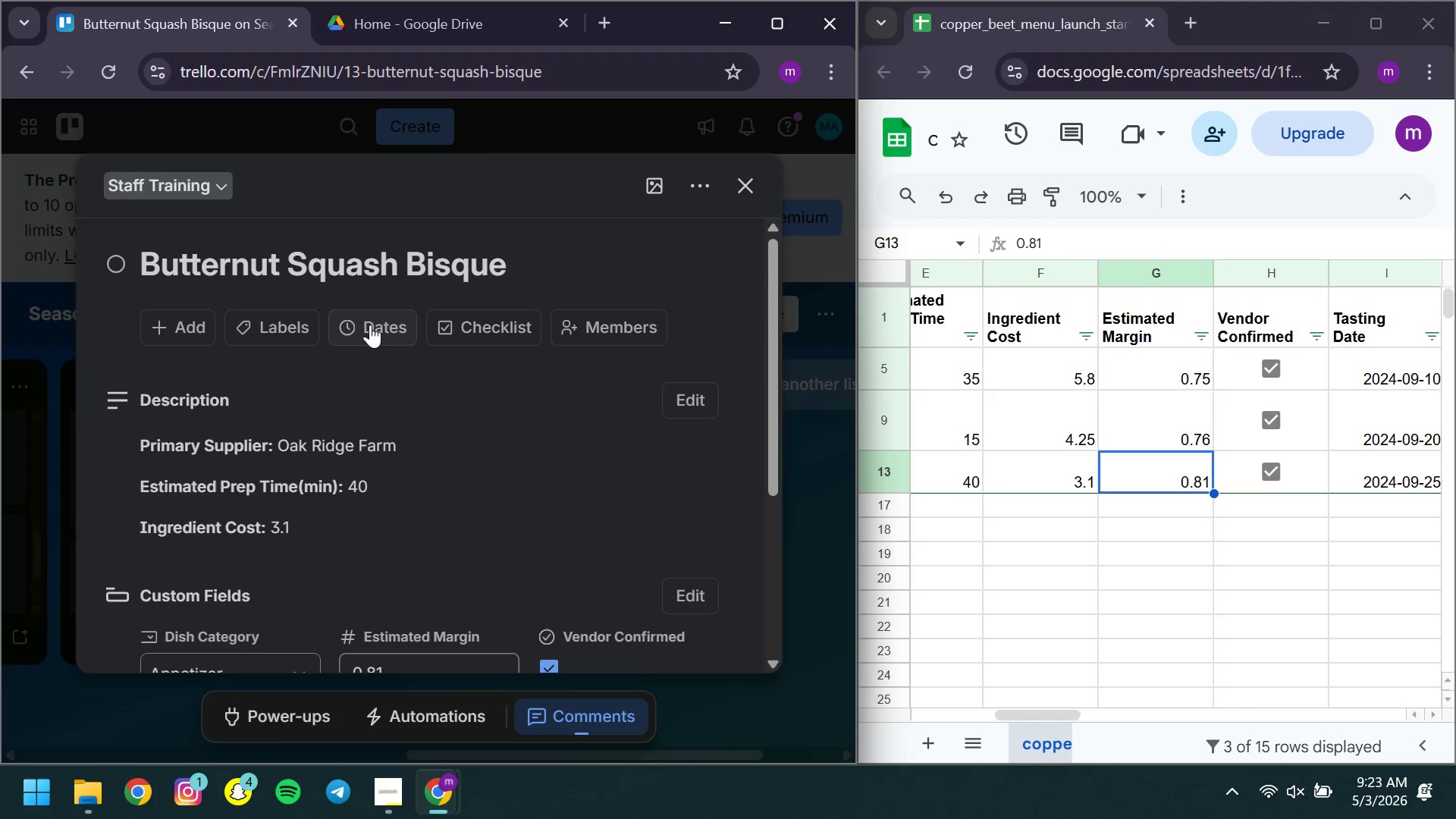 
left_click([344, 319])
 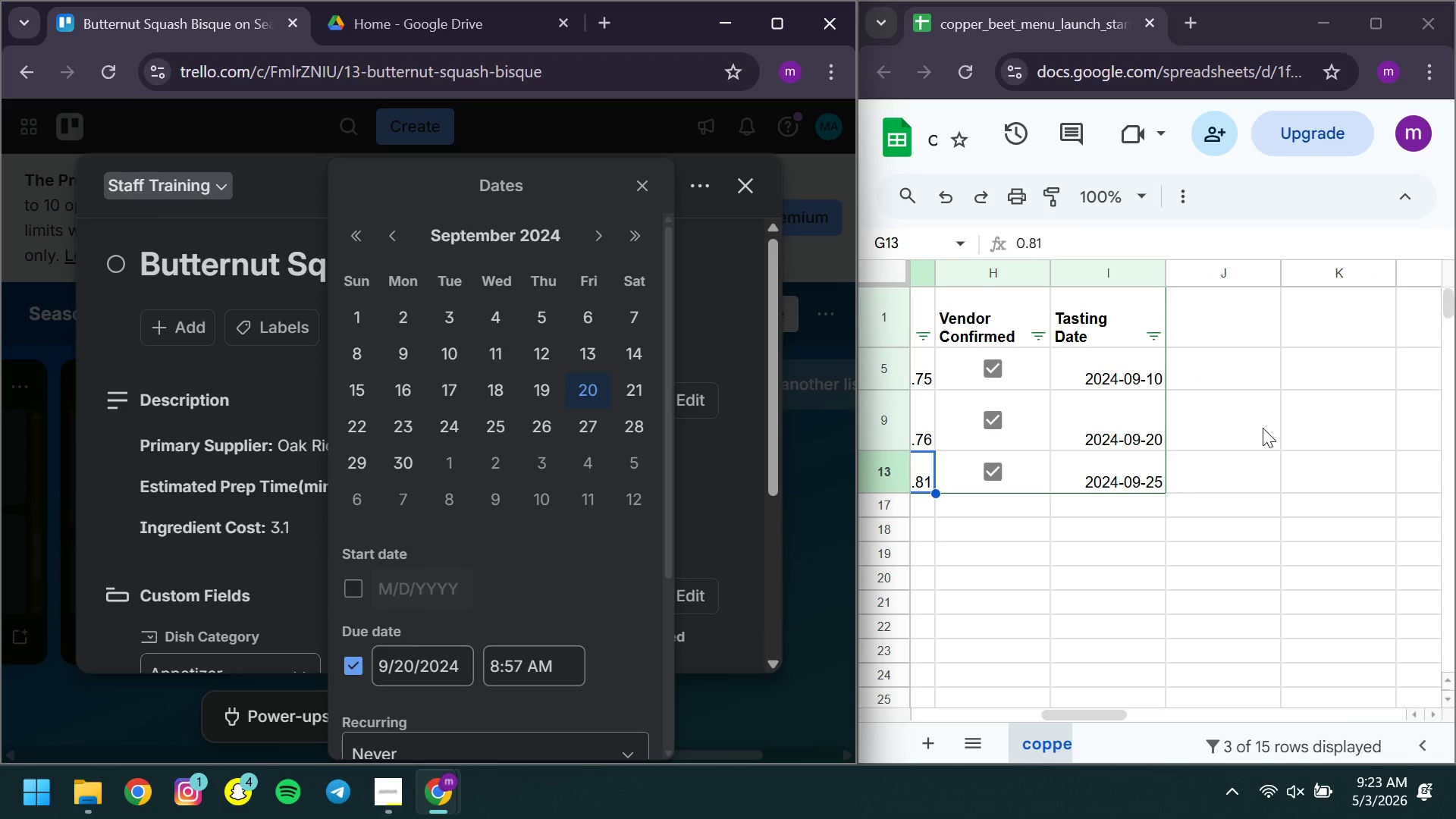 
left_click([1087, 485])
 